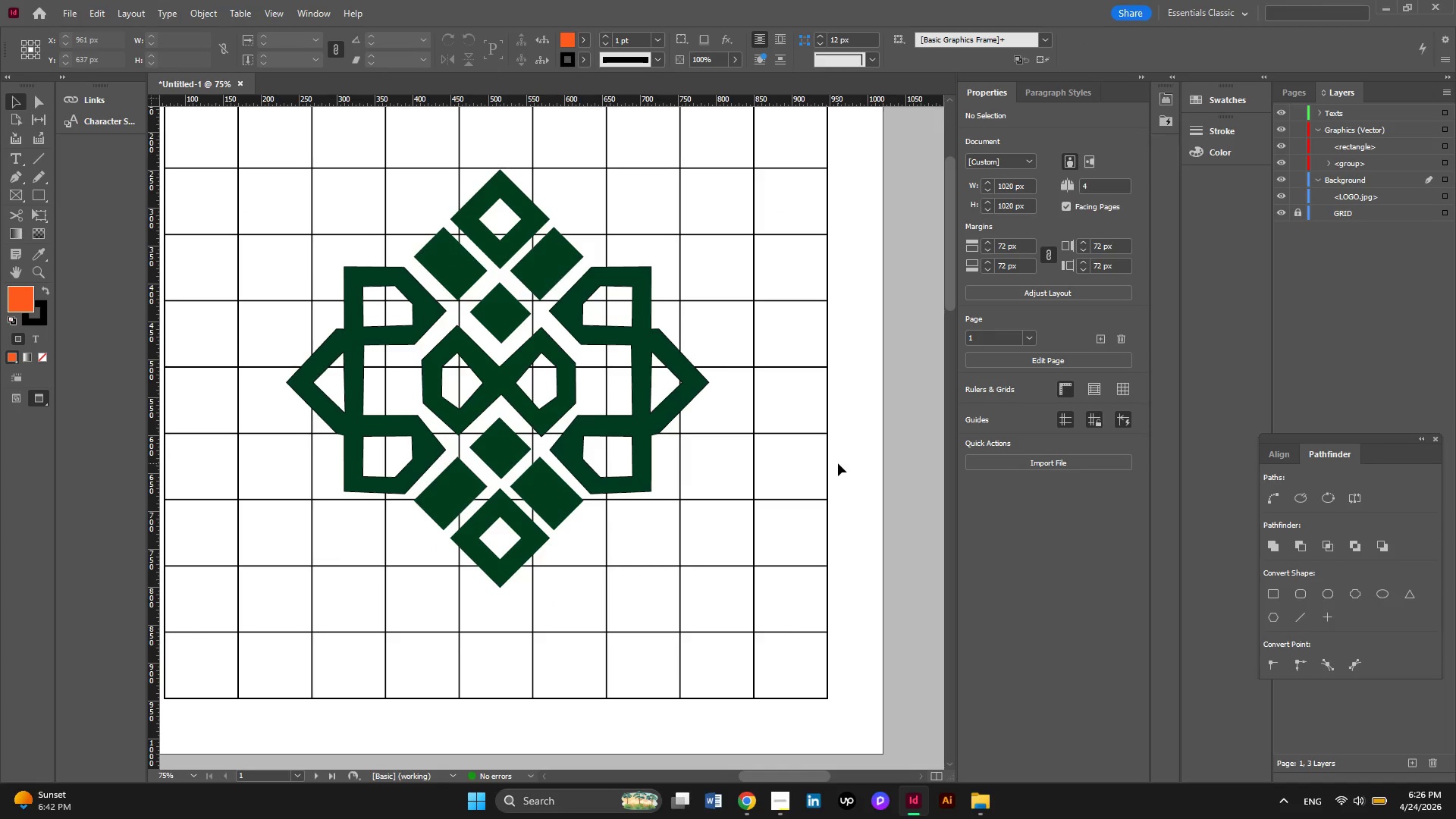 
hold_key(key=AltLeft, duration=0.36)
scroll: coordinate [838, 463], scroll_direction: down, amount: 1.0
 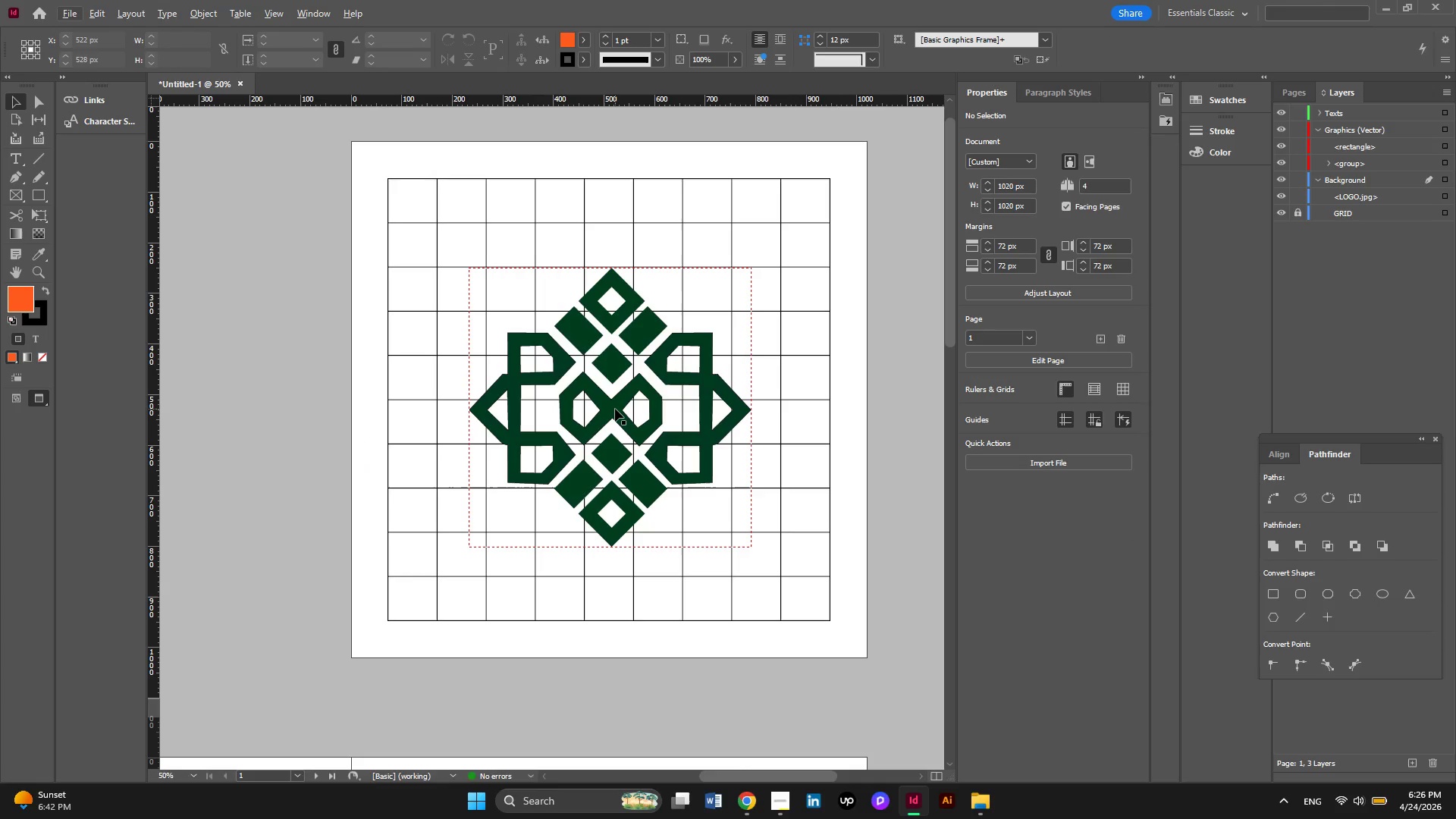 
left_click([615, 409])
 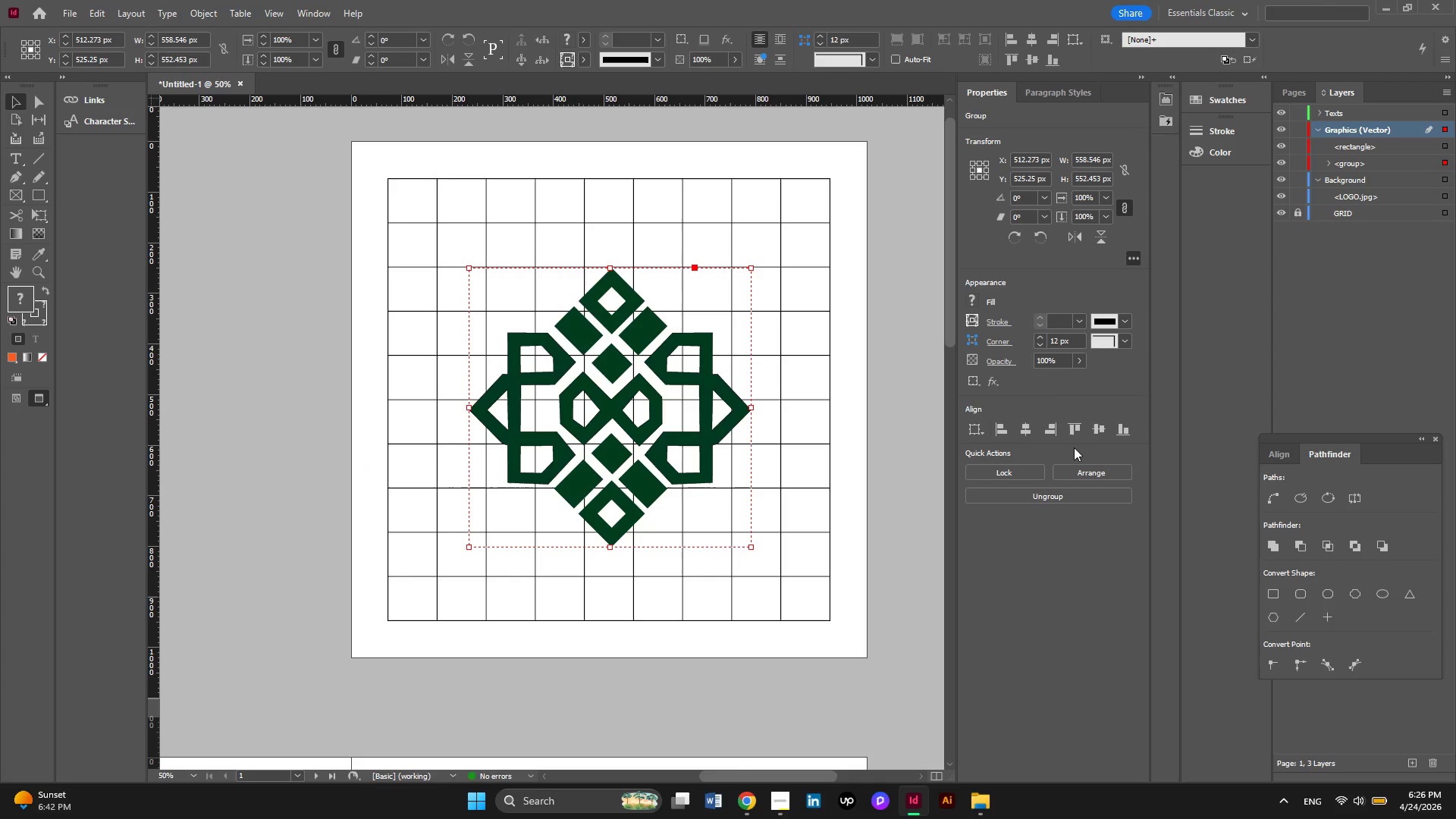 
left_click([1023, 426])
 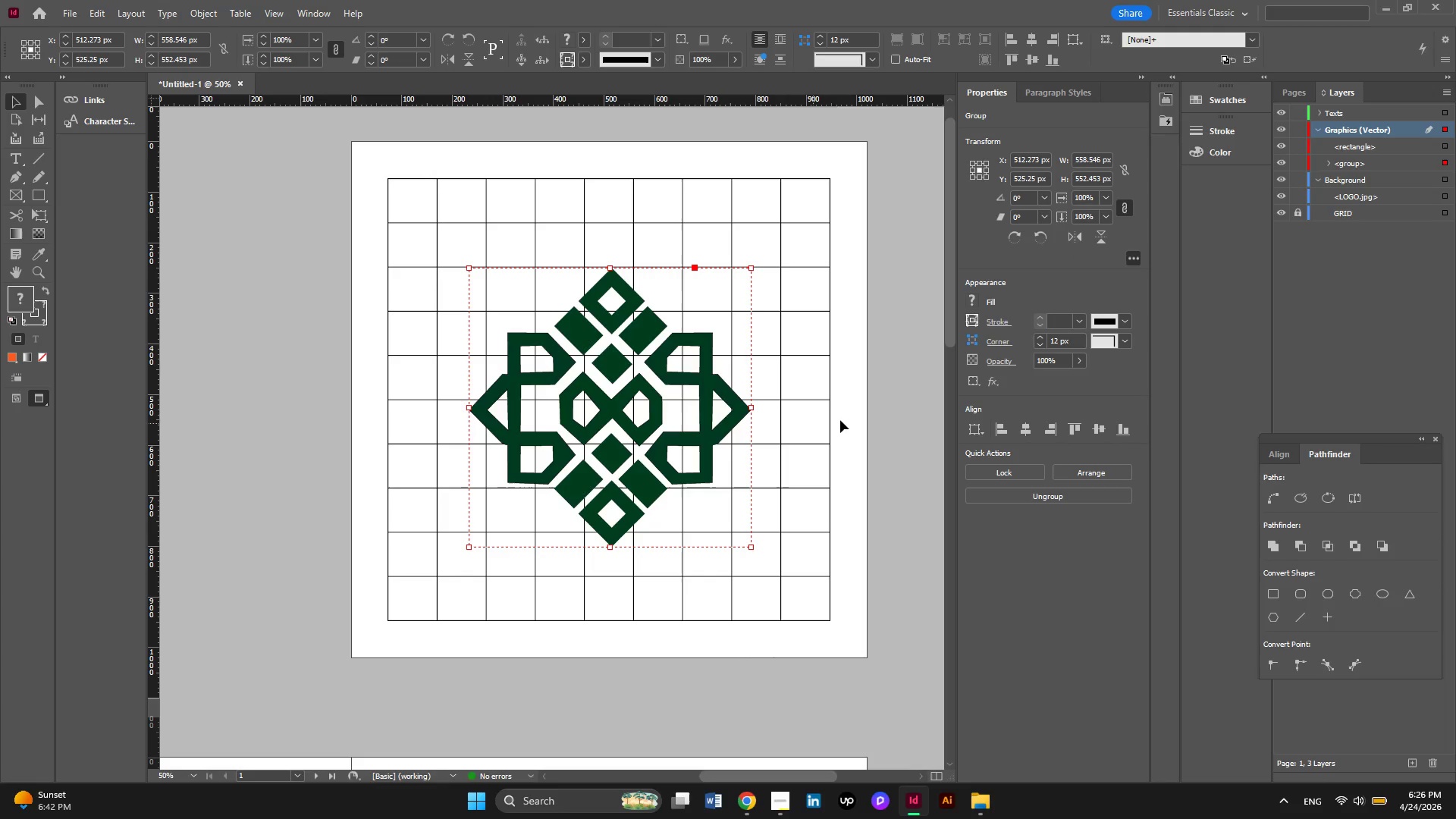 
left_click([898, 410])
 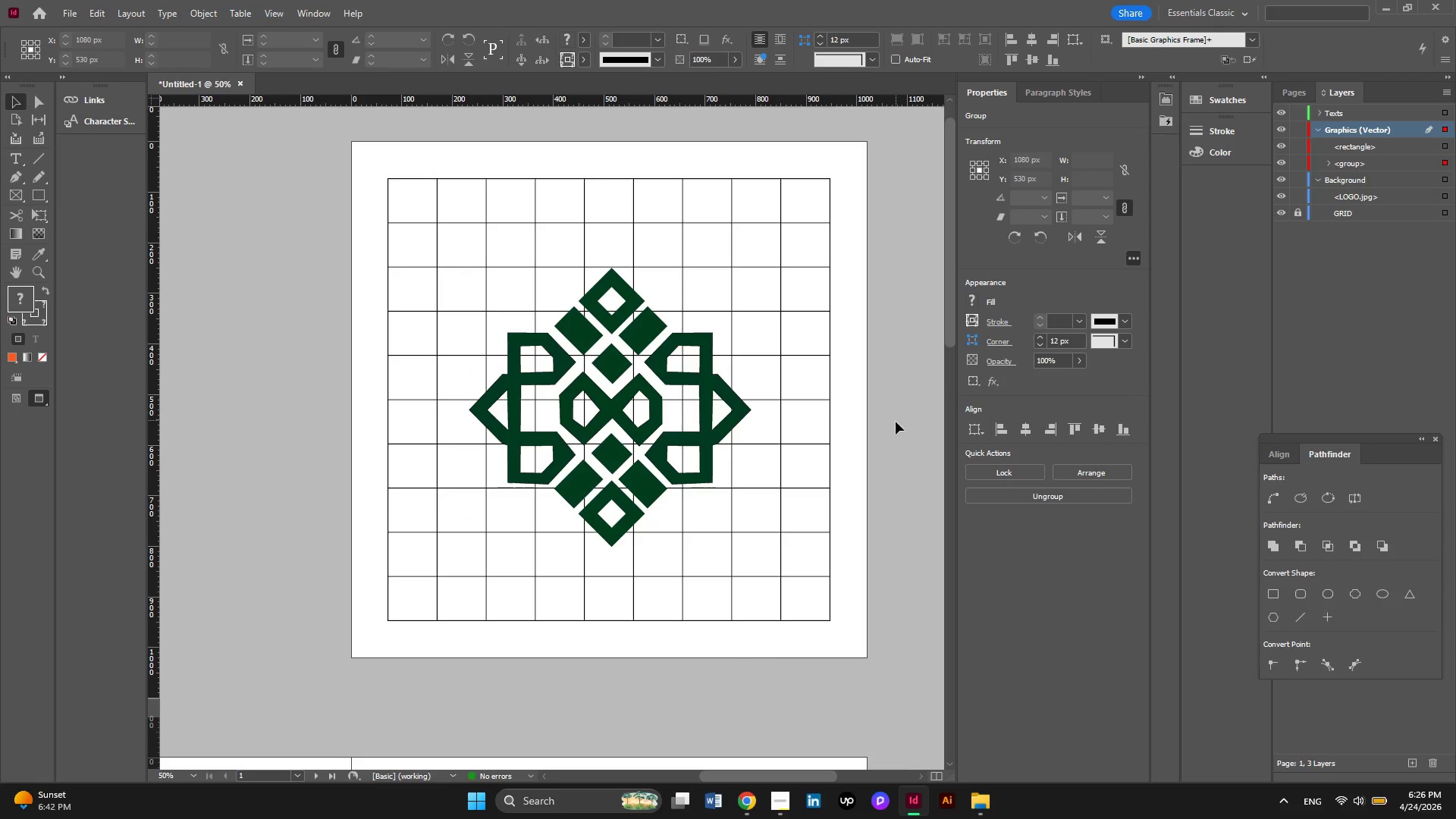 
hold_key(key=AltLeft, duration=0.33)
scroll: coordinate [896, 422], scroll_direction: down, amount: 2.0
 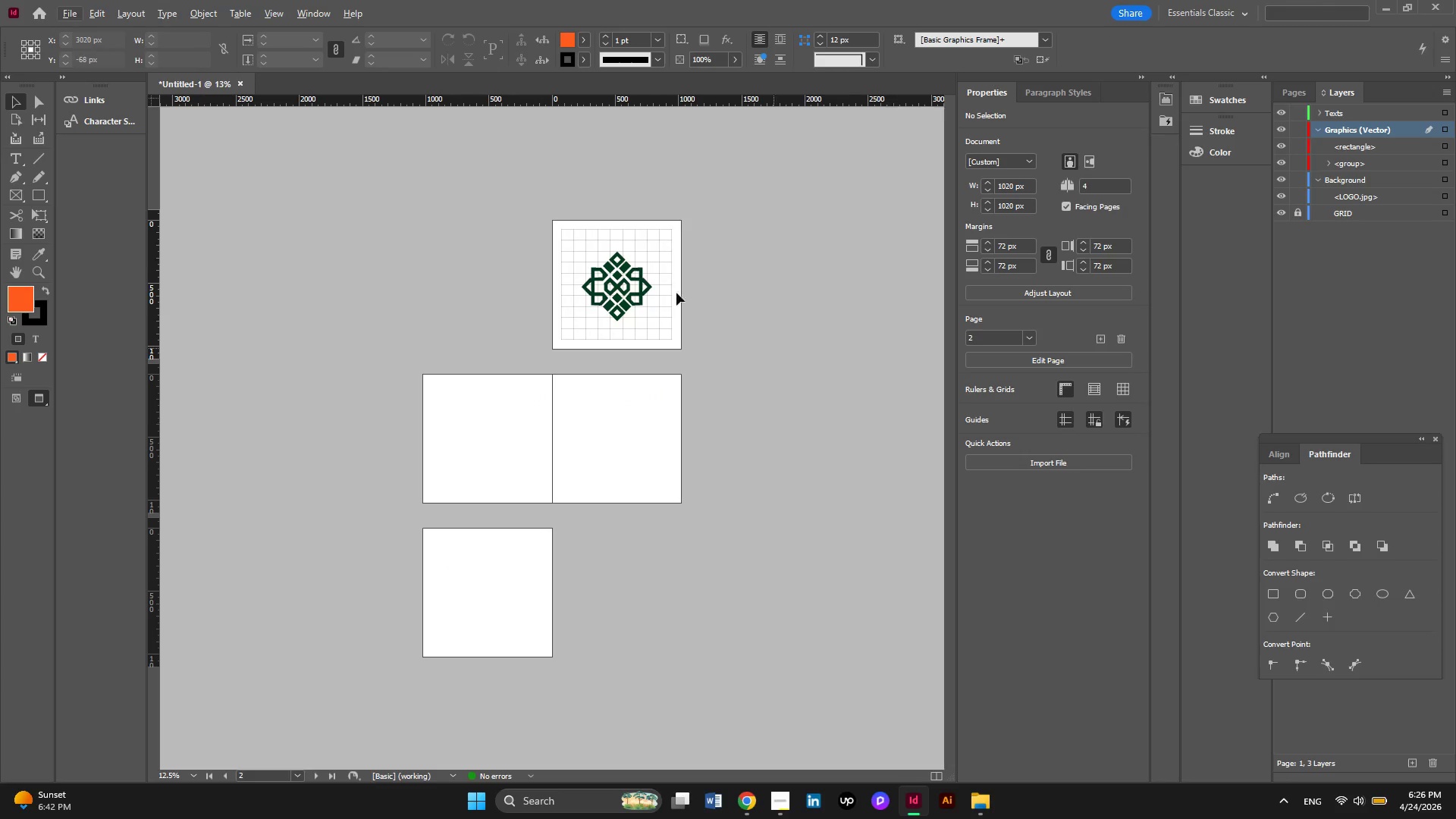 
hold_key(key=AltLeft, duration=0.31)
scroll: coordinate [620, 240], scroll_direction: up, amount: 1.0
 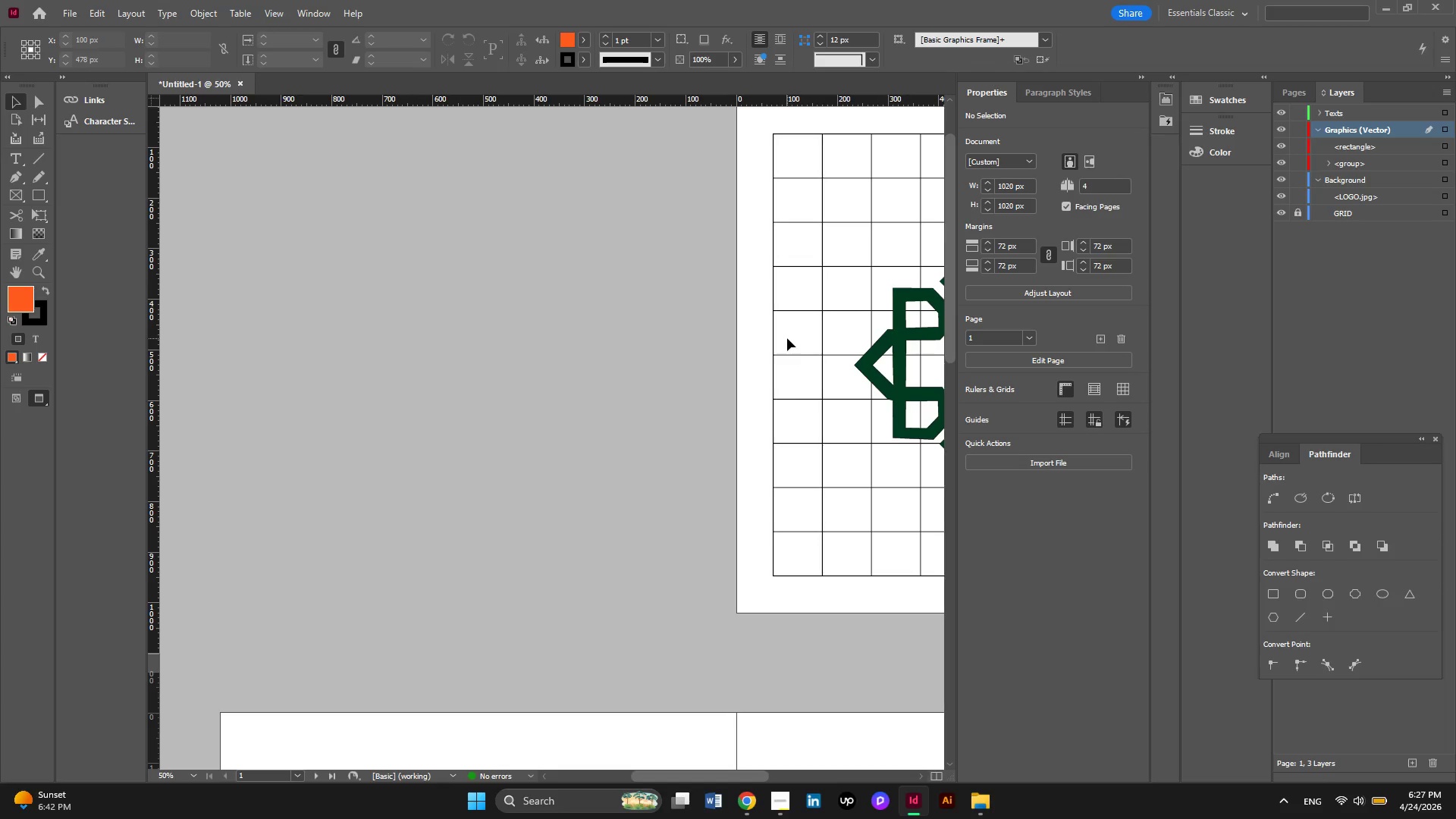 
wait(33.69)
 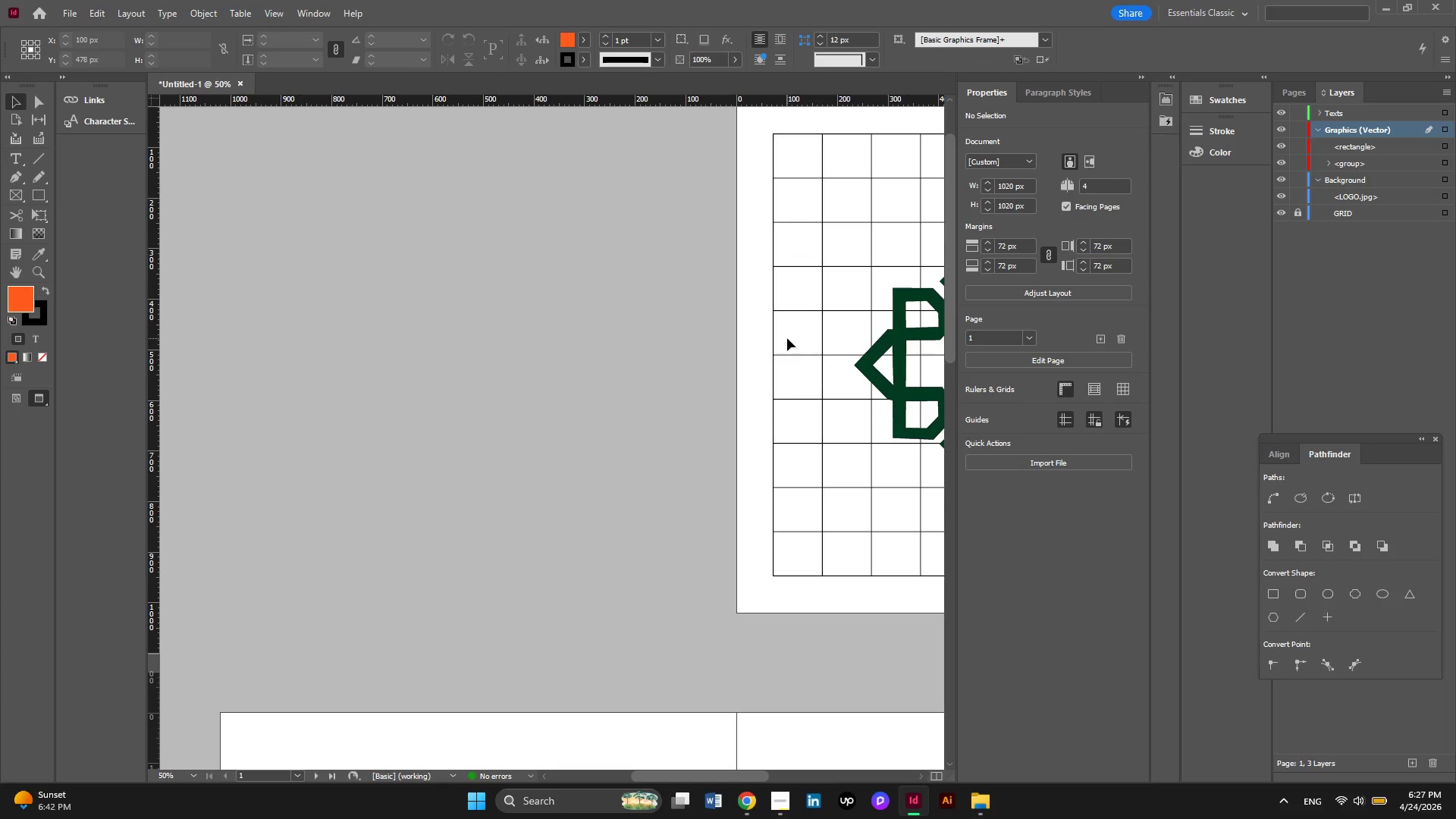 
hold_key(key=ControlLeft, duration=1.38)
scroll: coordinate [629, 471], scroll_direction: down, amount: 4.0
 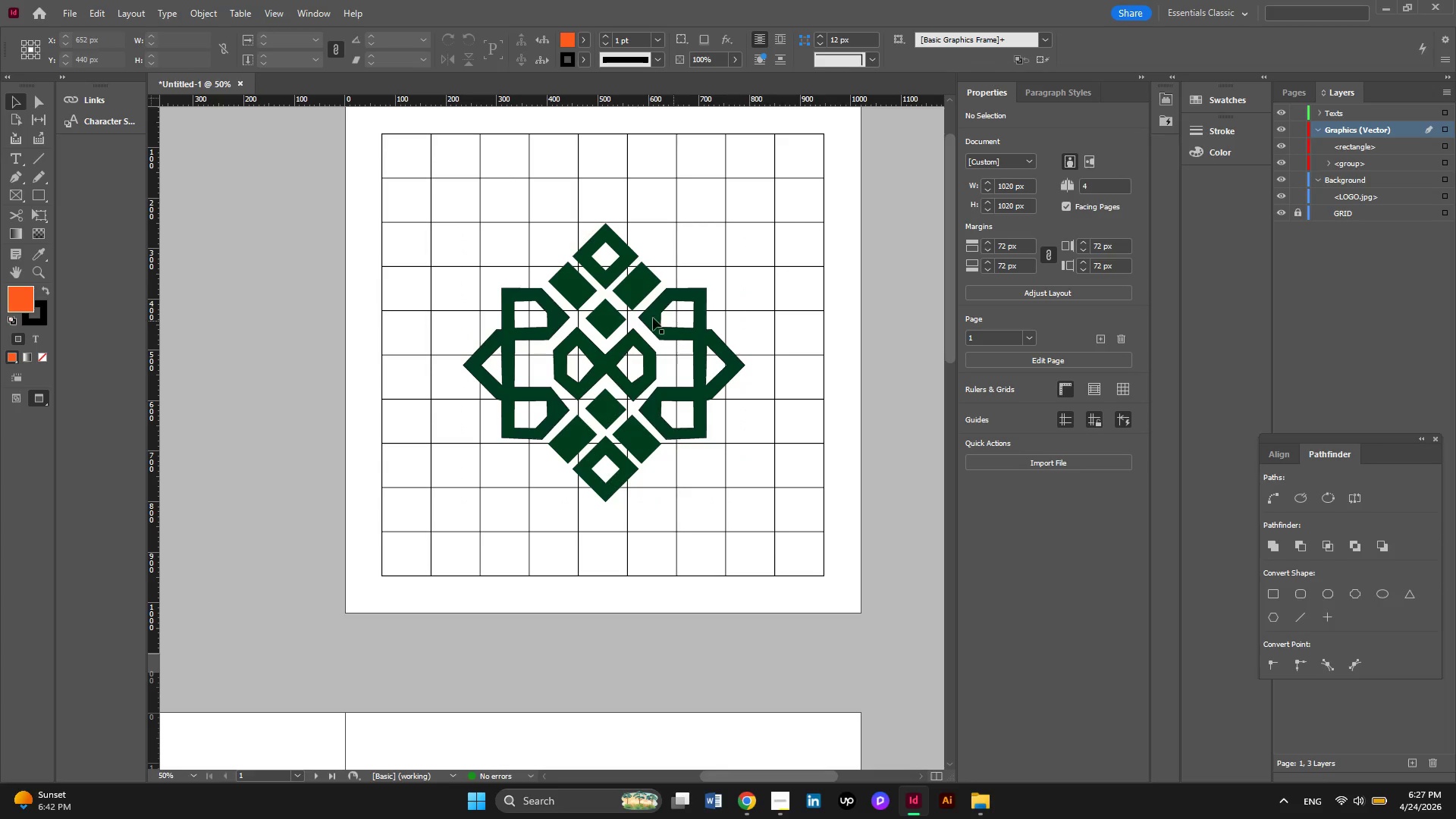 
wait(28.03)
 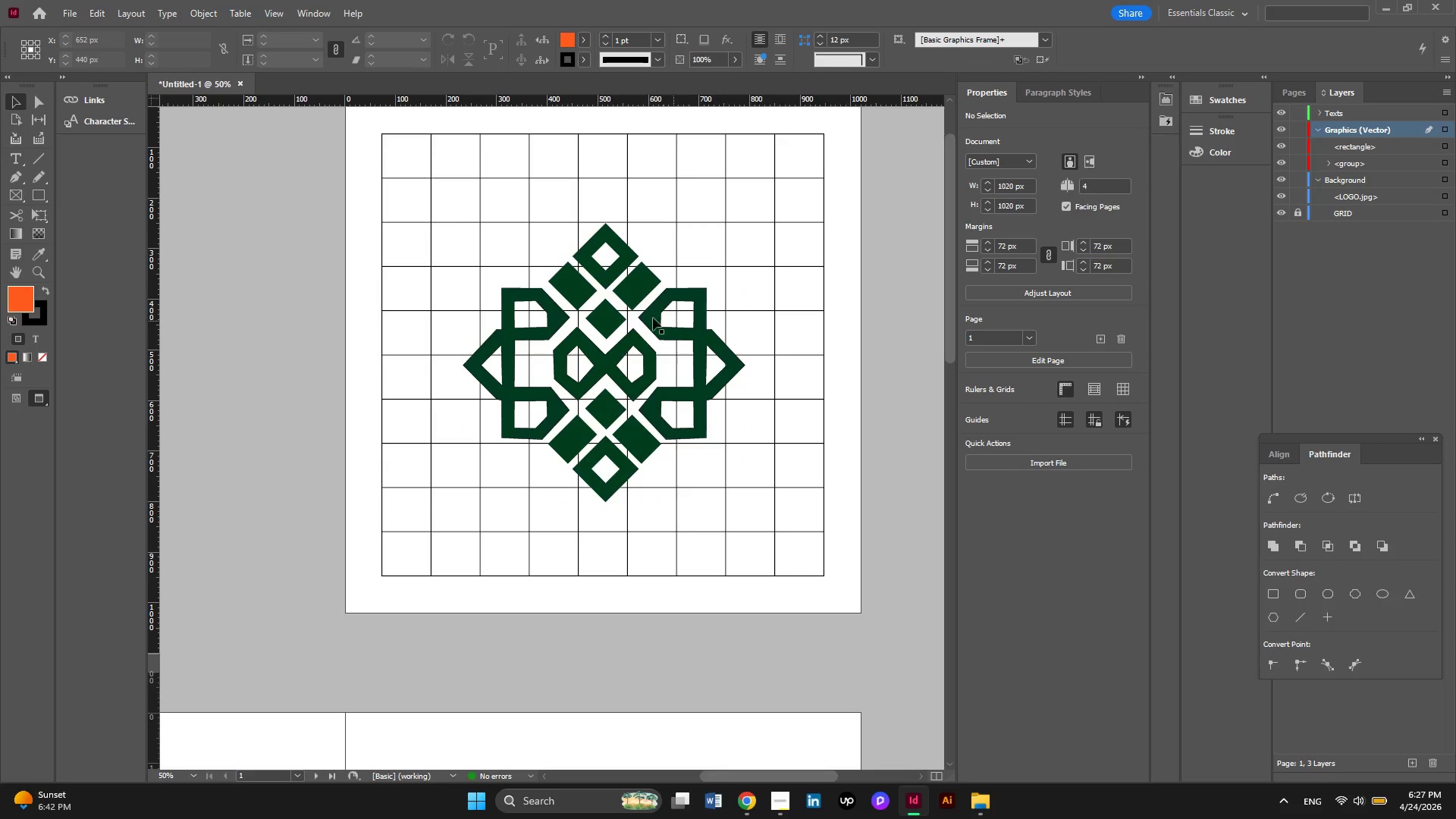 
left_click([795, 253])
 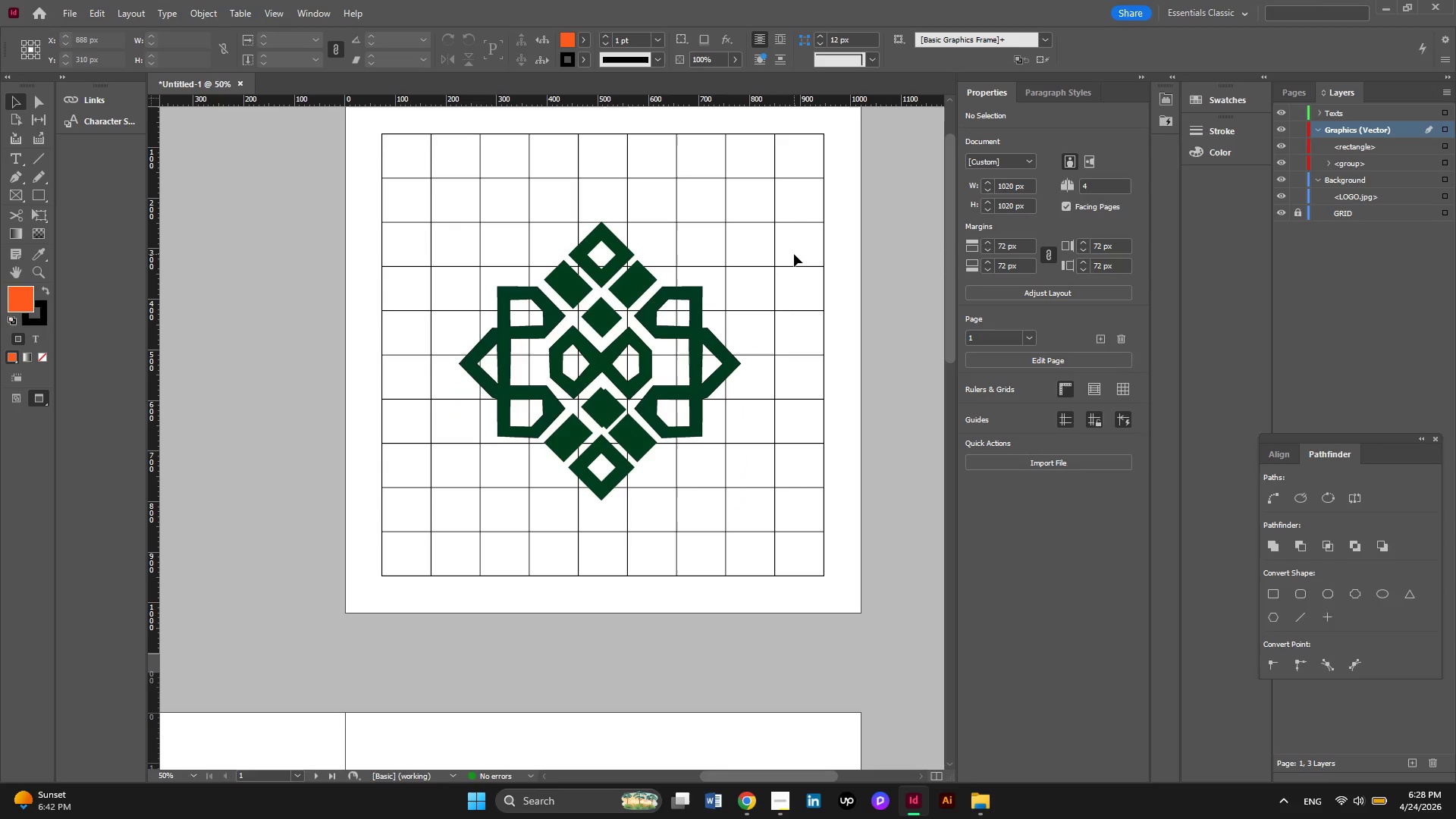 
wait(9.11)
 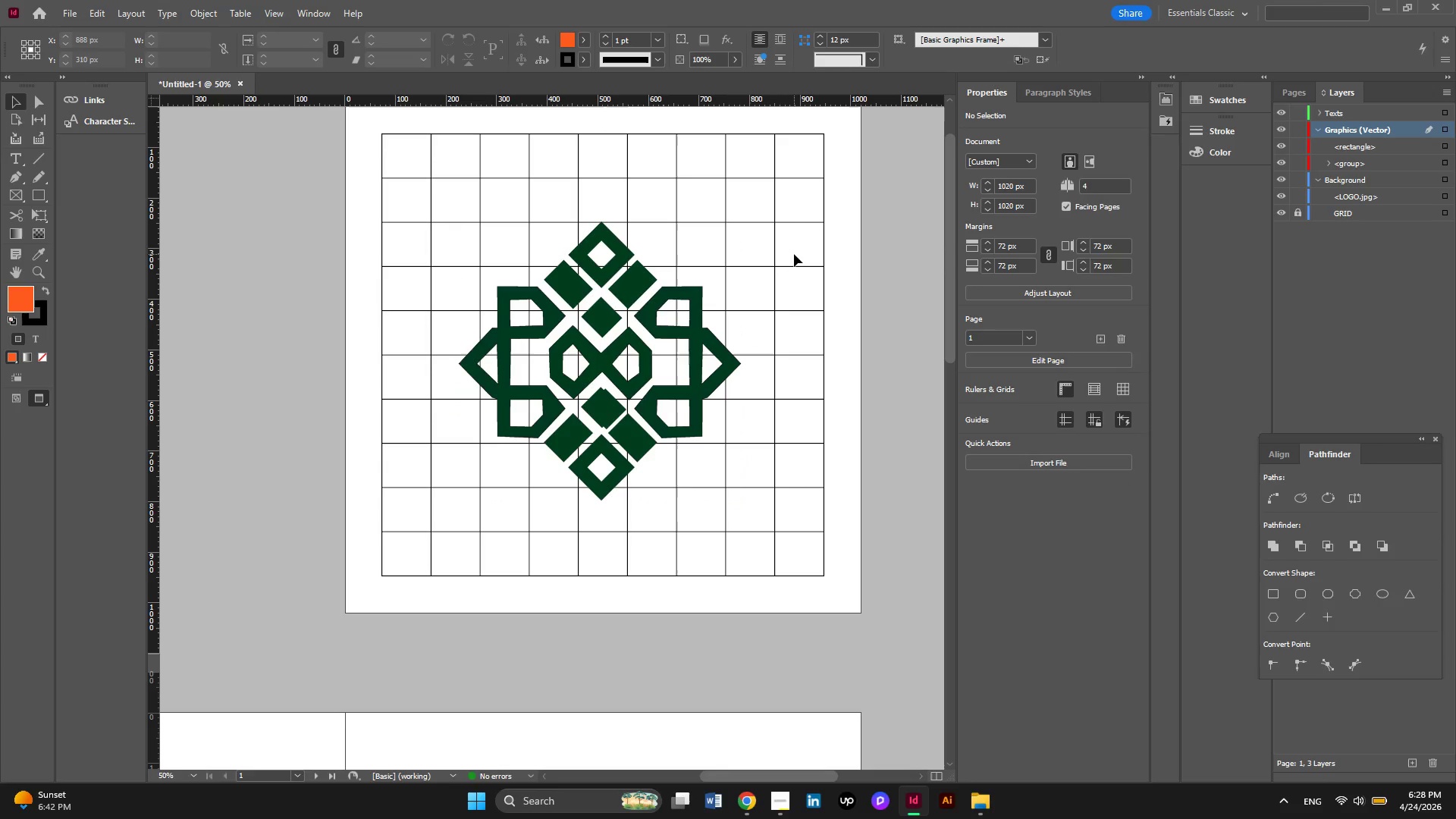 
scroll: coordinate [786, 237], scroll_direction: none, amount: 0.0
 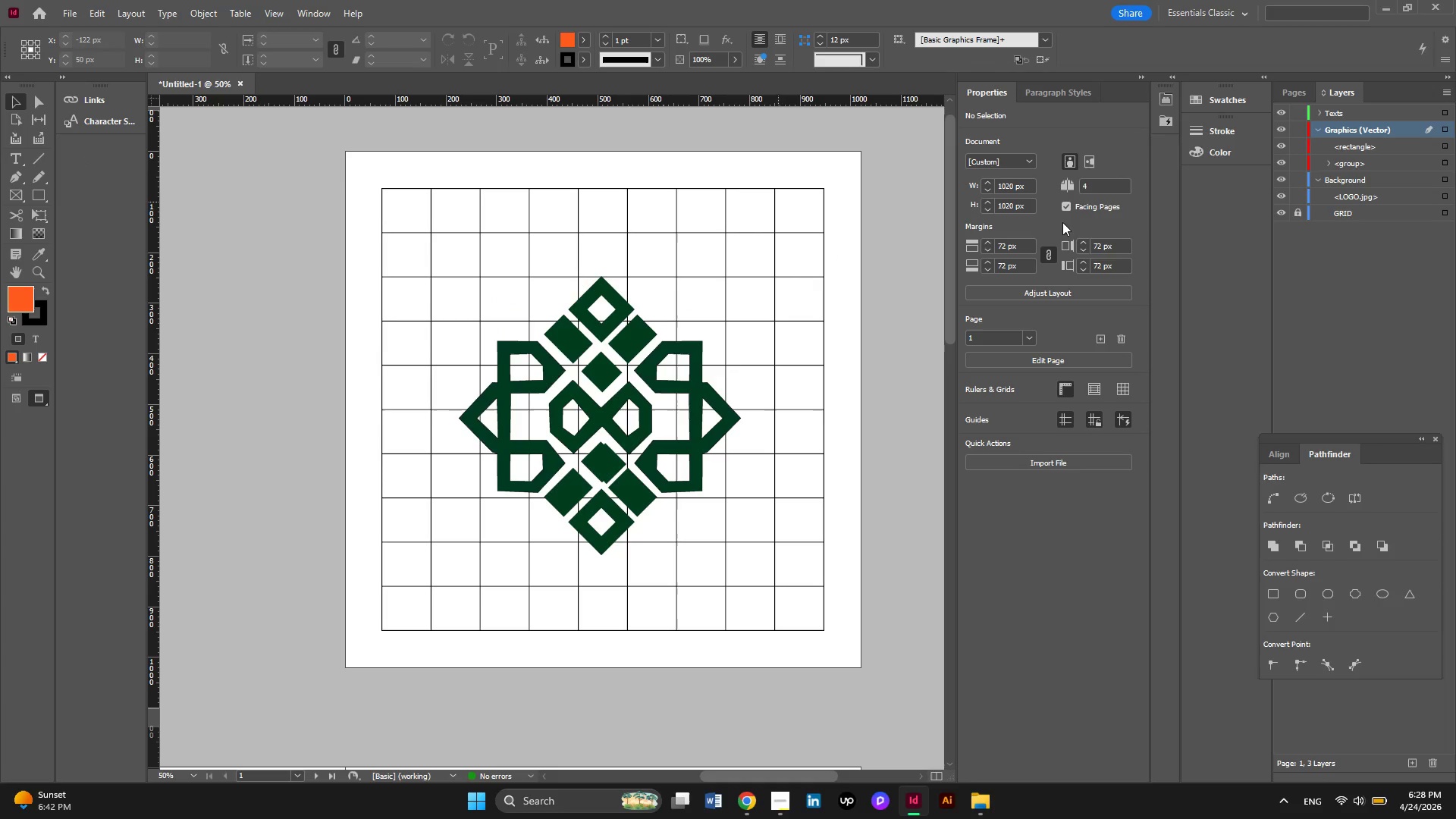 
left_click([1351, 107])
 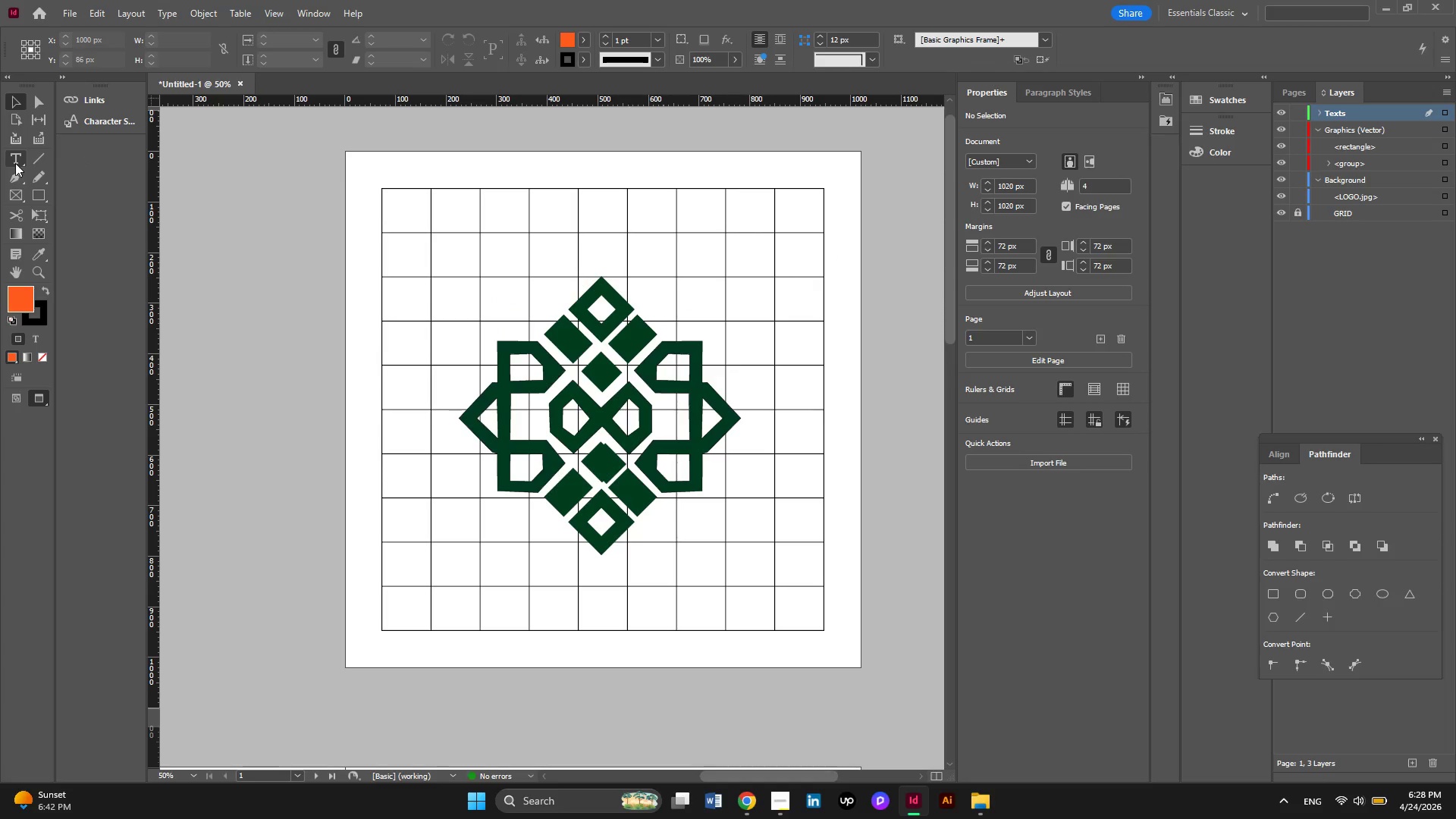 
left_click([15, 159])
 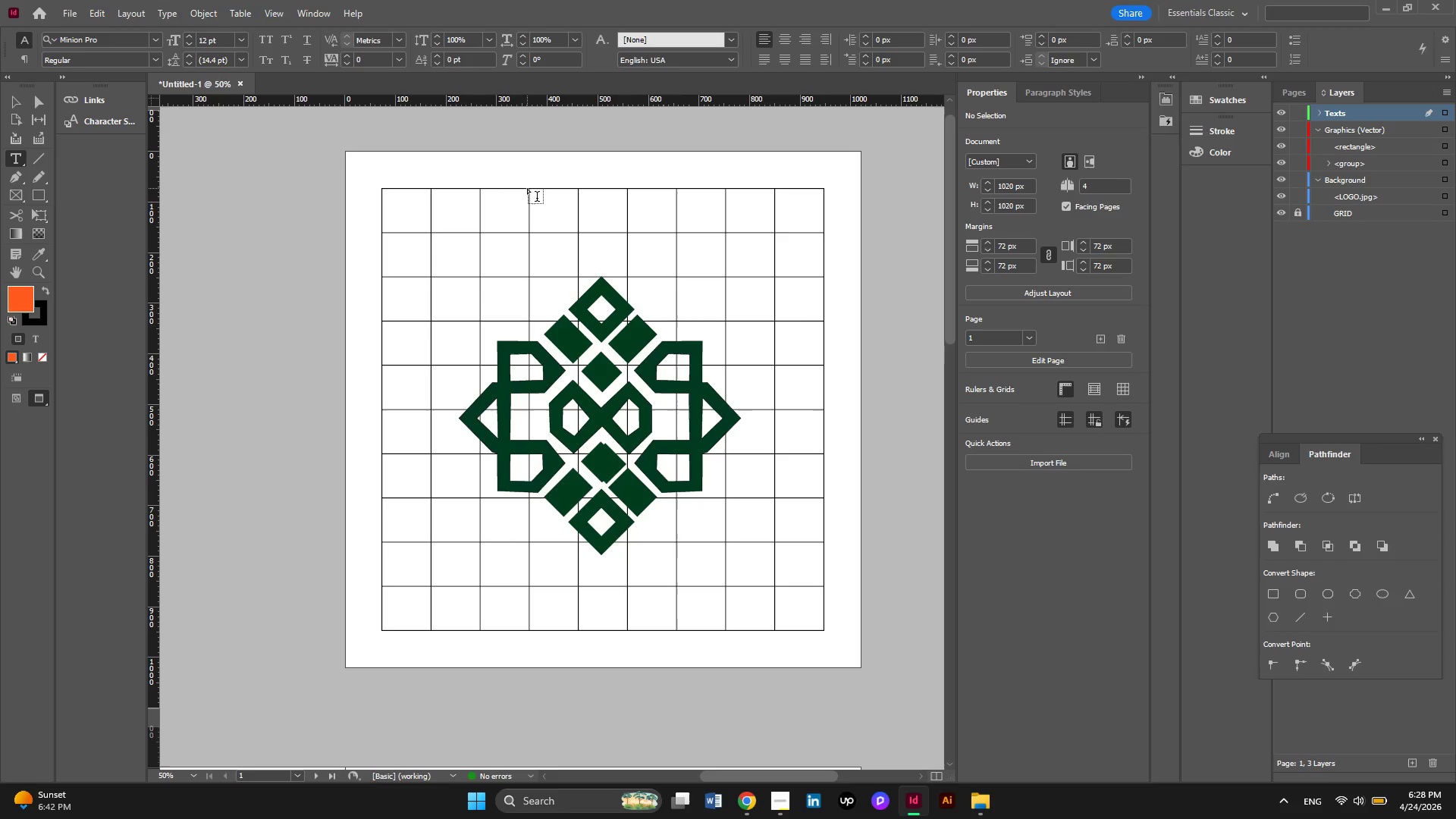 
left_click_drag(start_coordinate=[534, 198], to_coordinate=[726, 236])
 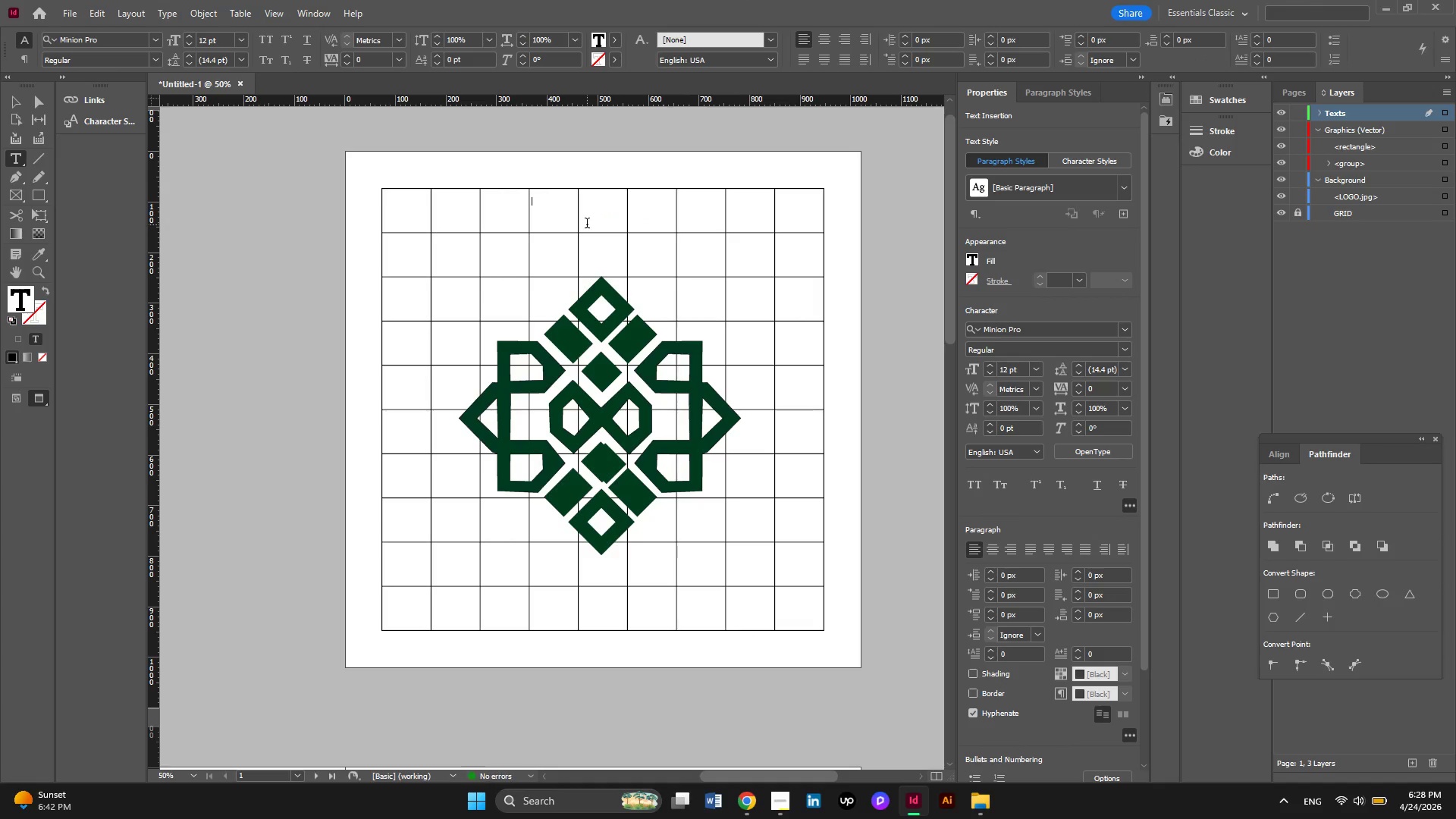 
type(PRIMARY )
 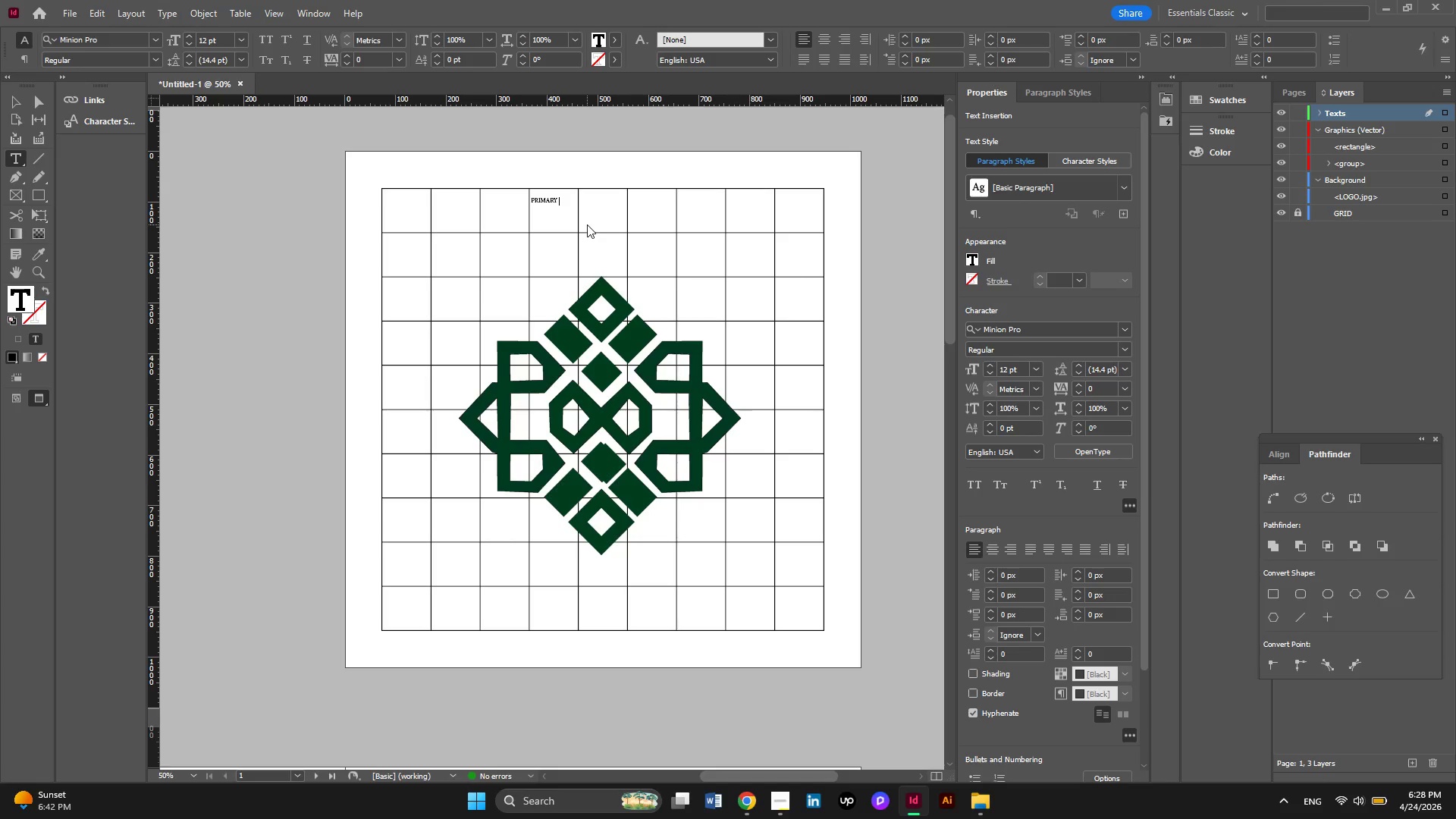 
type(LOGO)
 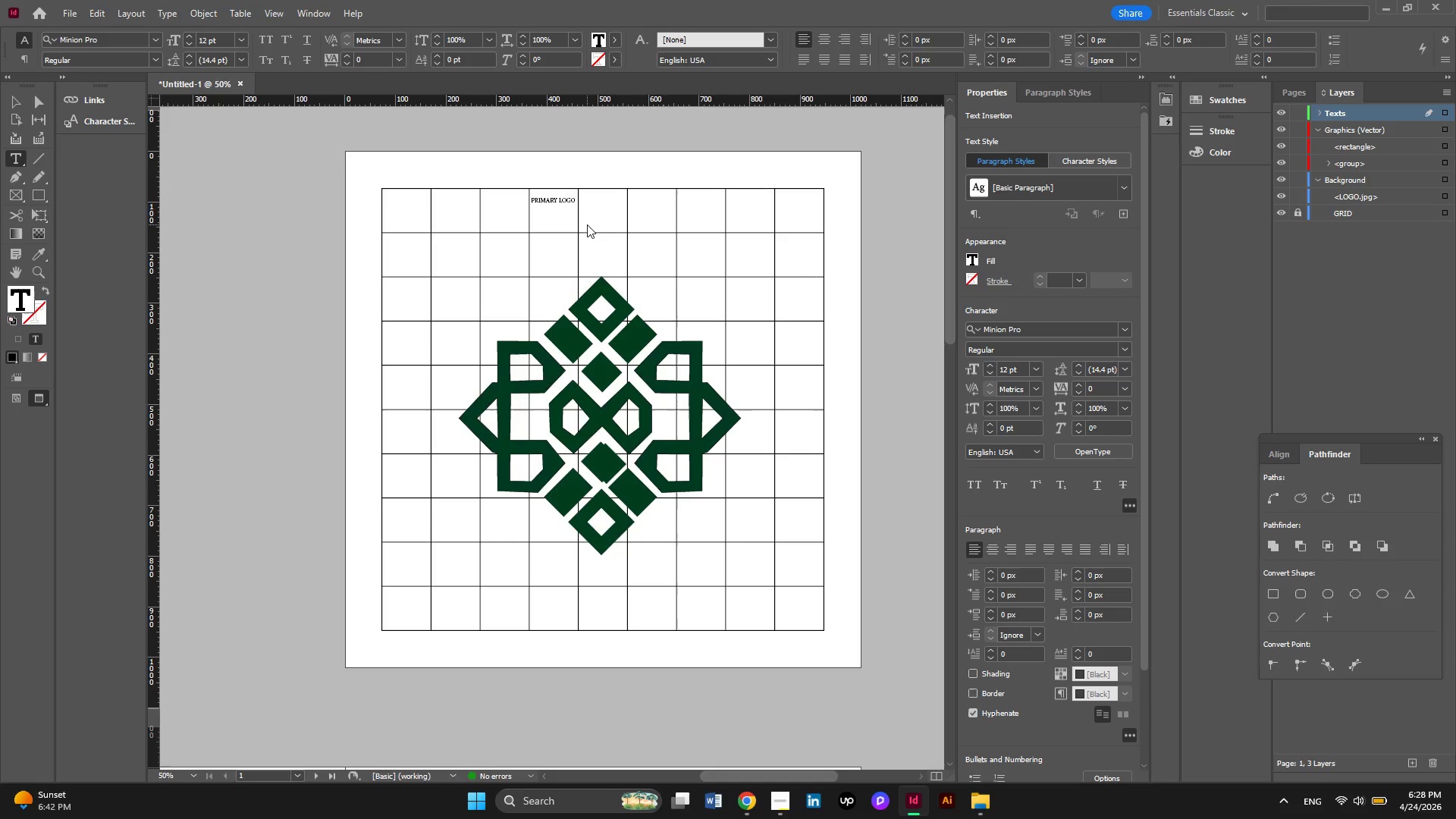 
key(Control+A)
 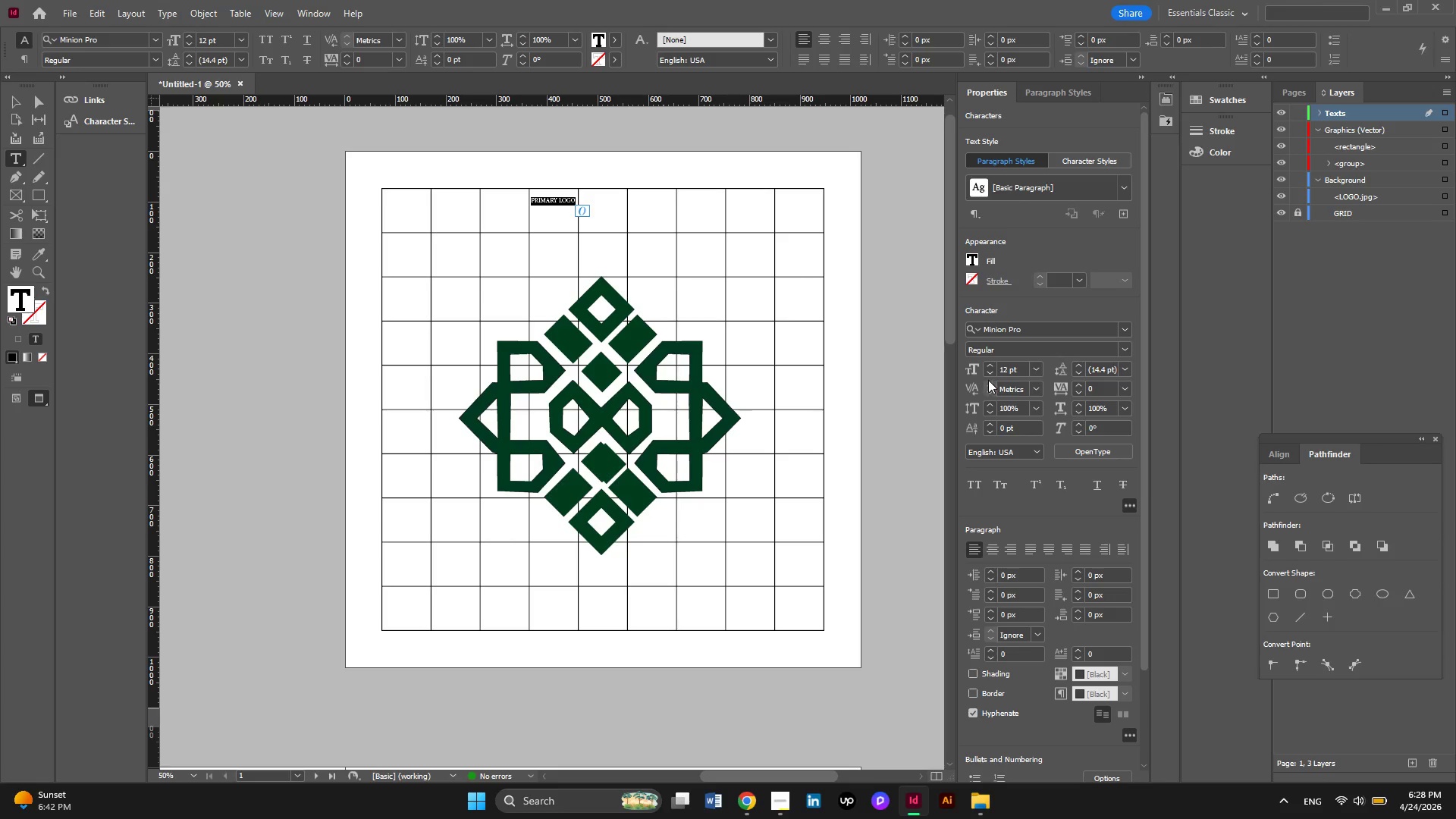 
left_click([990, 369])
 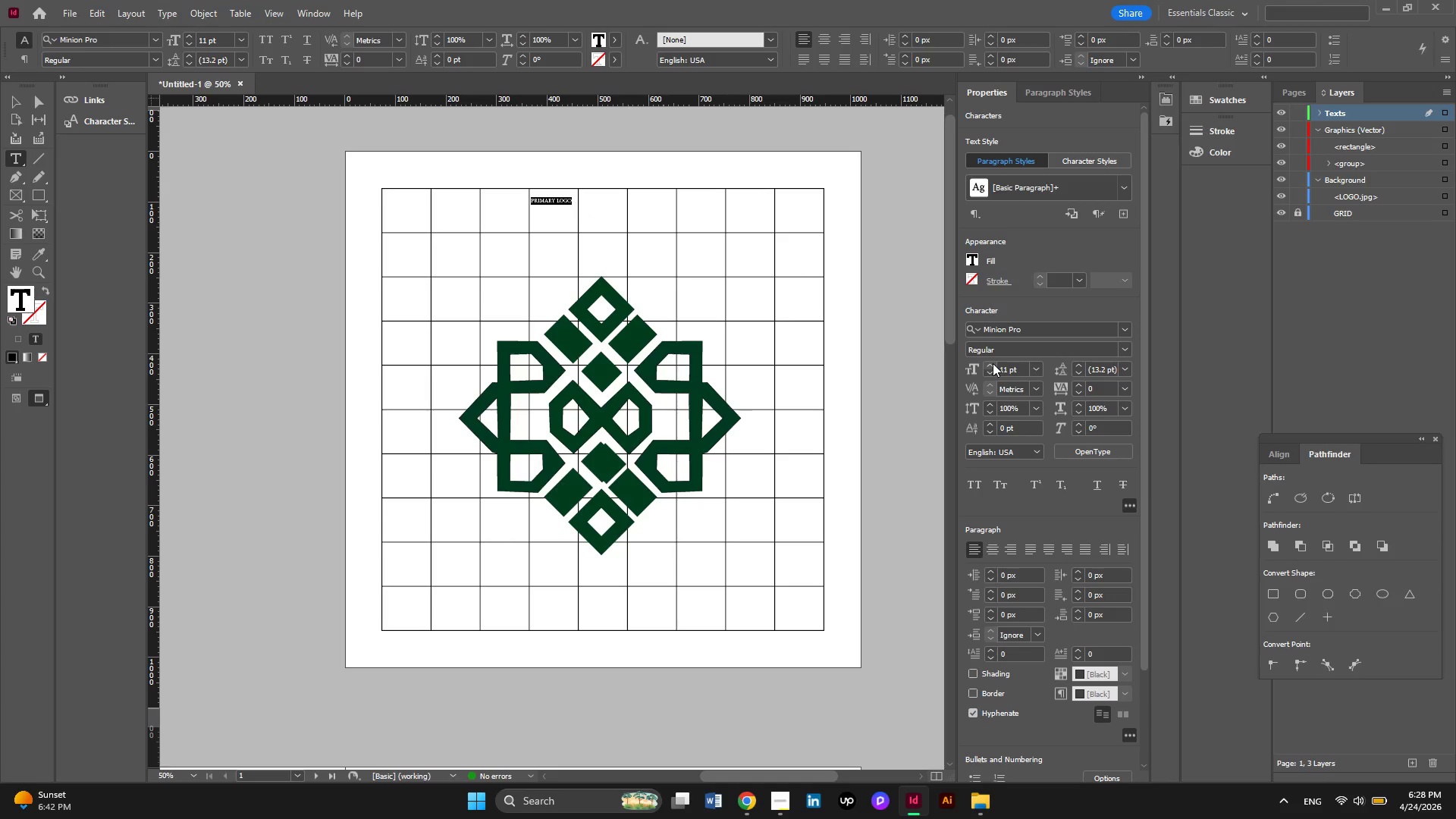 
left_click([993, 363])
 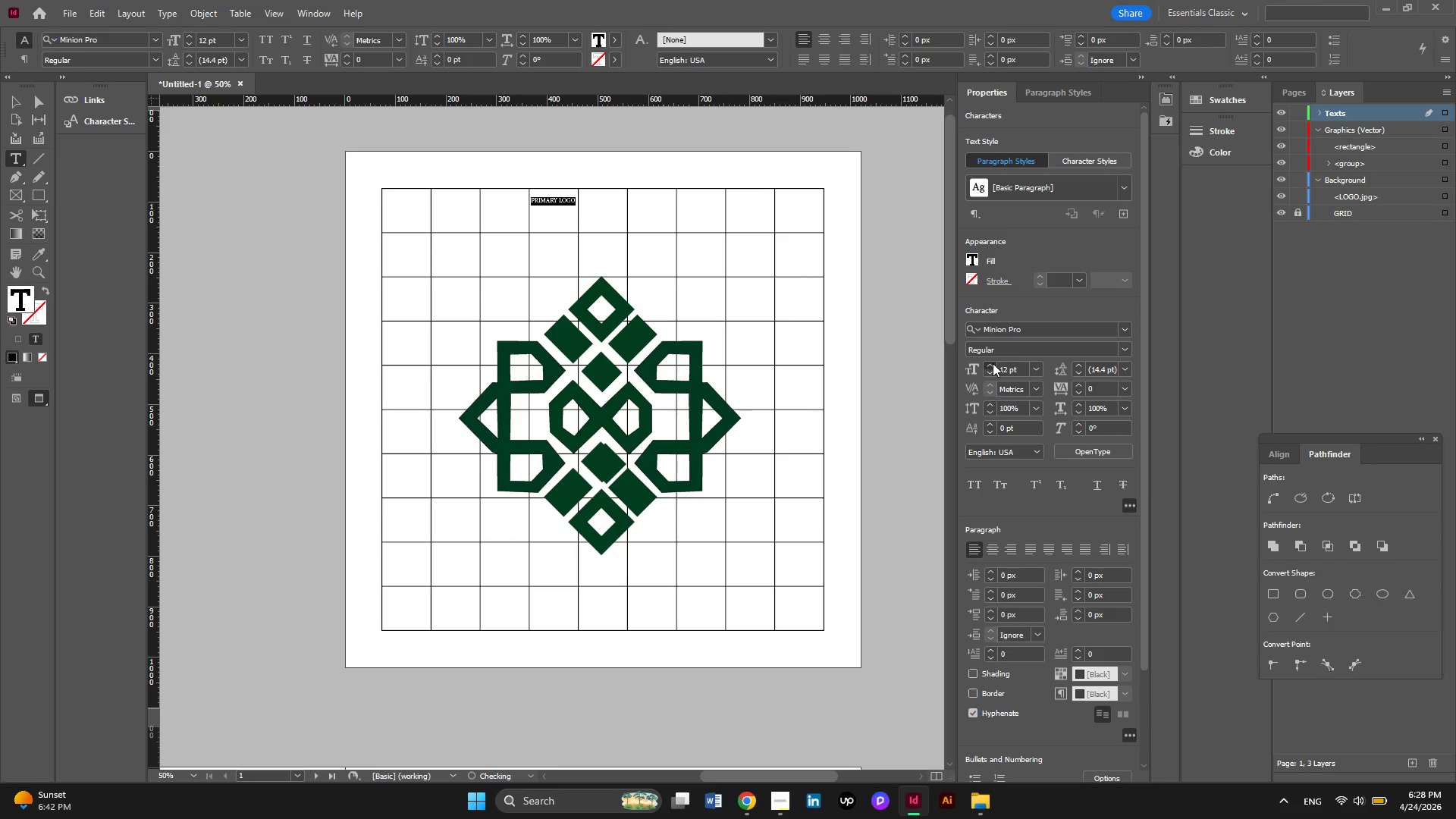 
double_click([993, 363])
 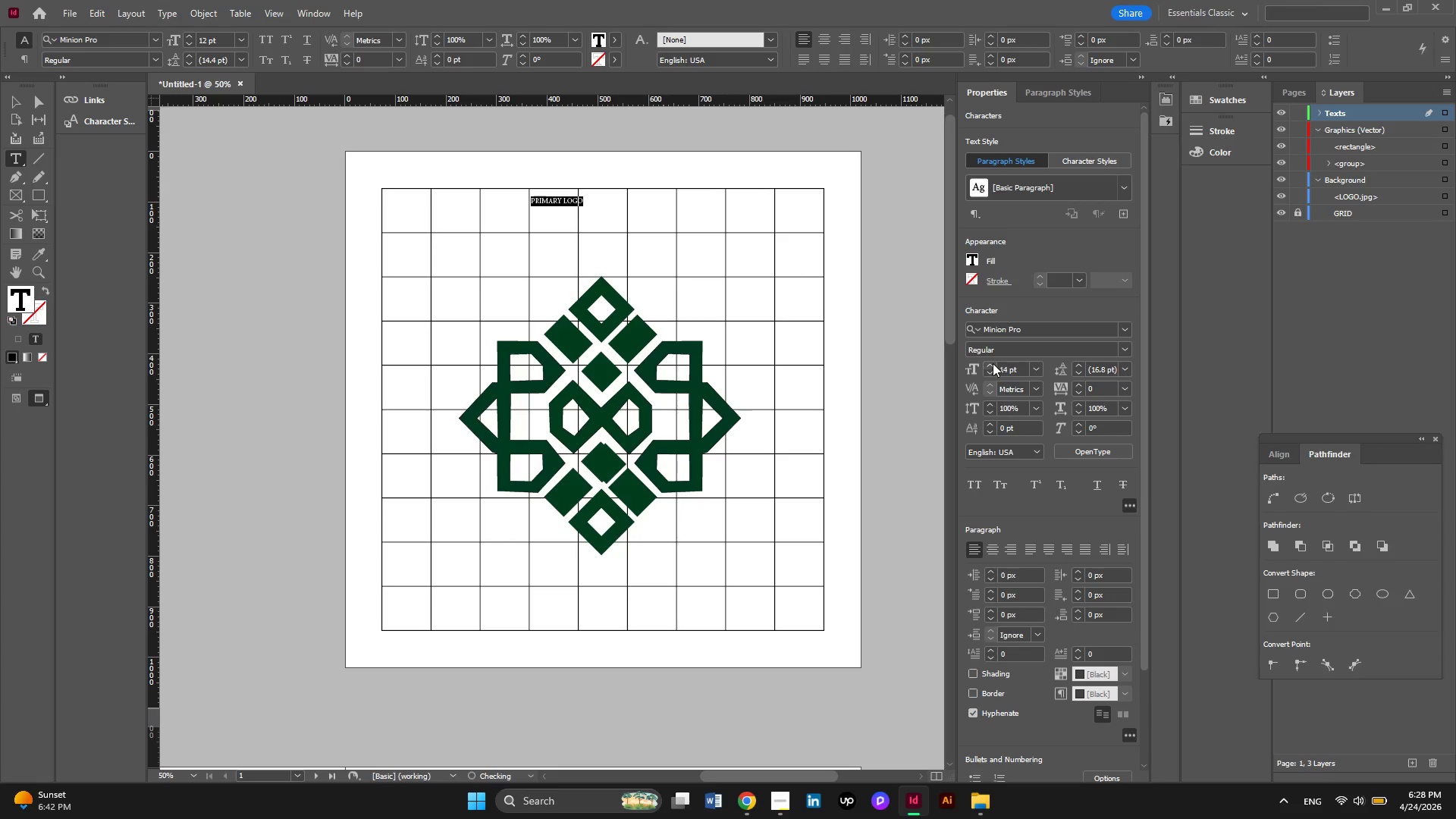 
triple_click([993, 363])
 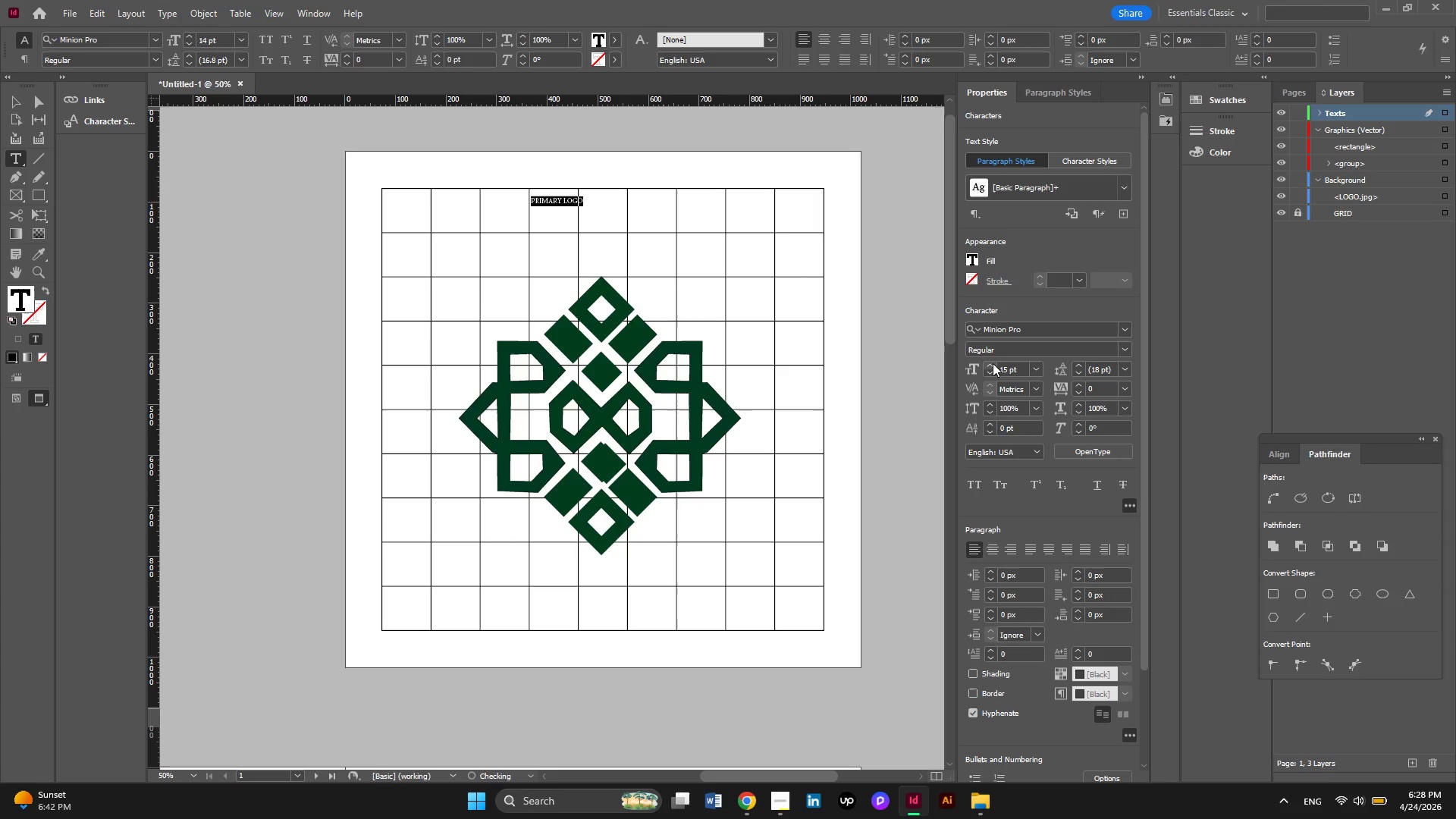 
triple_click([993, 363])
 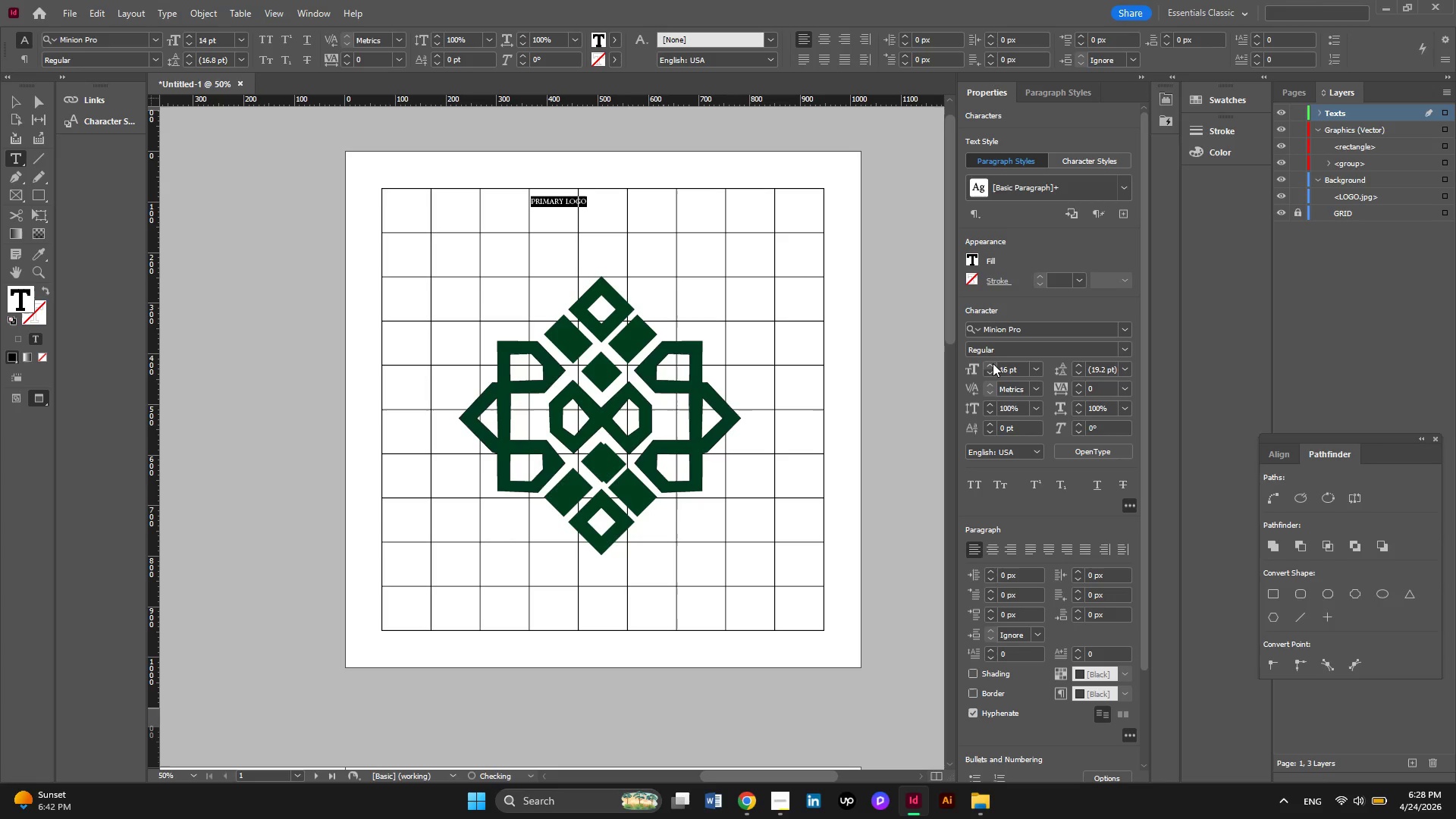 
triple_click([993, 363])
 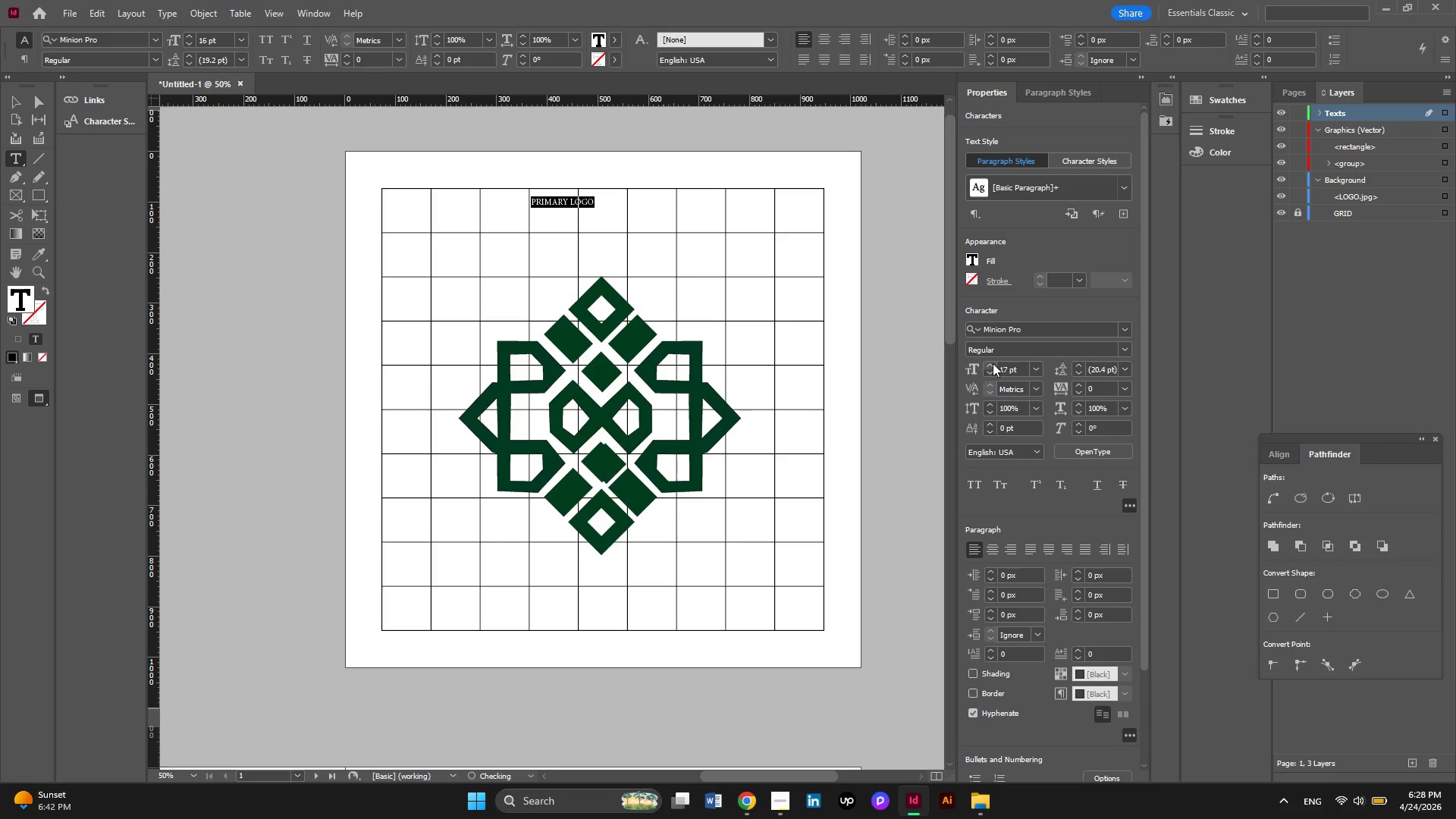 
triple_click([993, 363])
 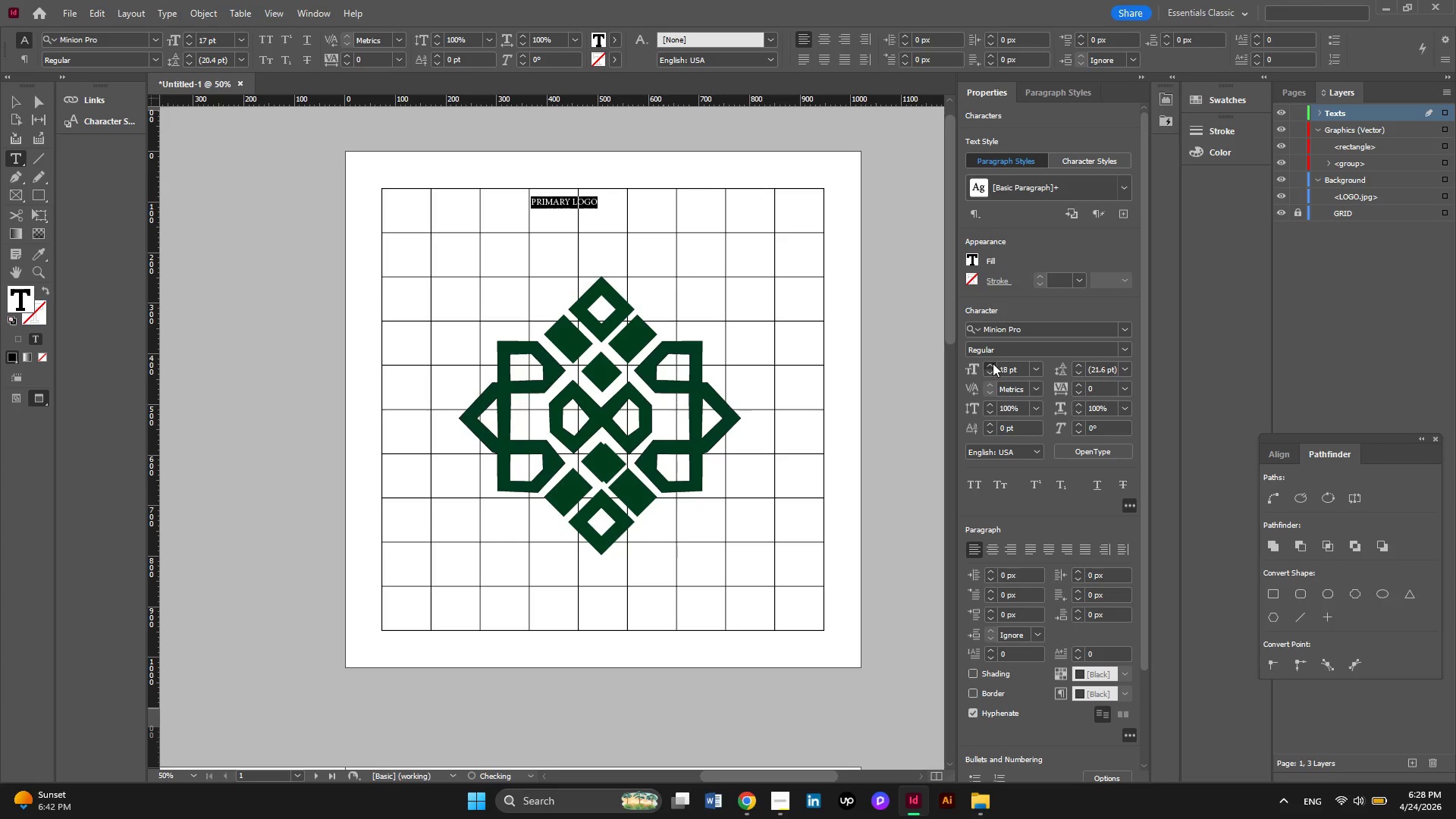 
triple_click([993, 363])
 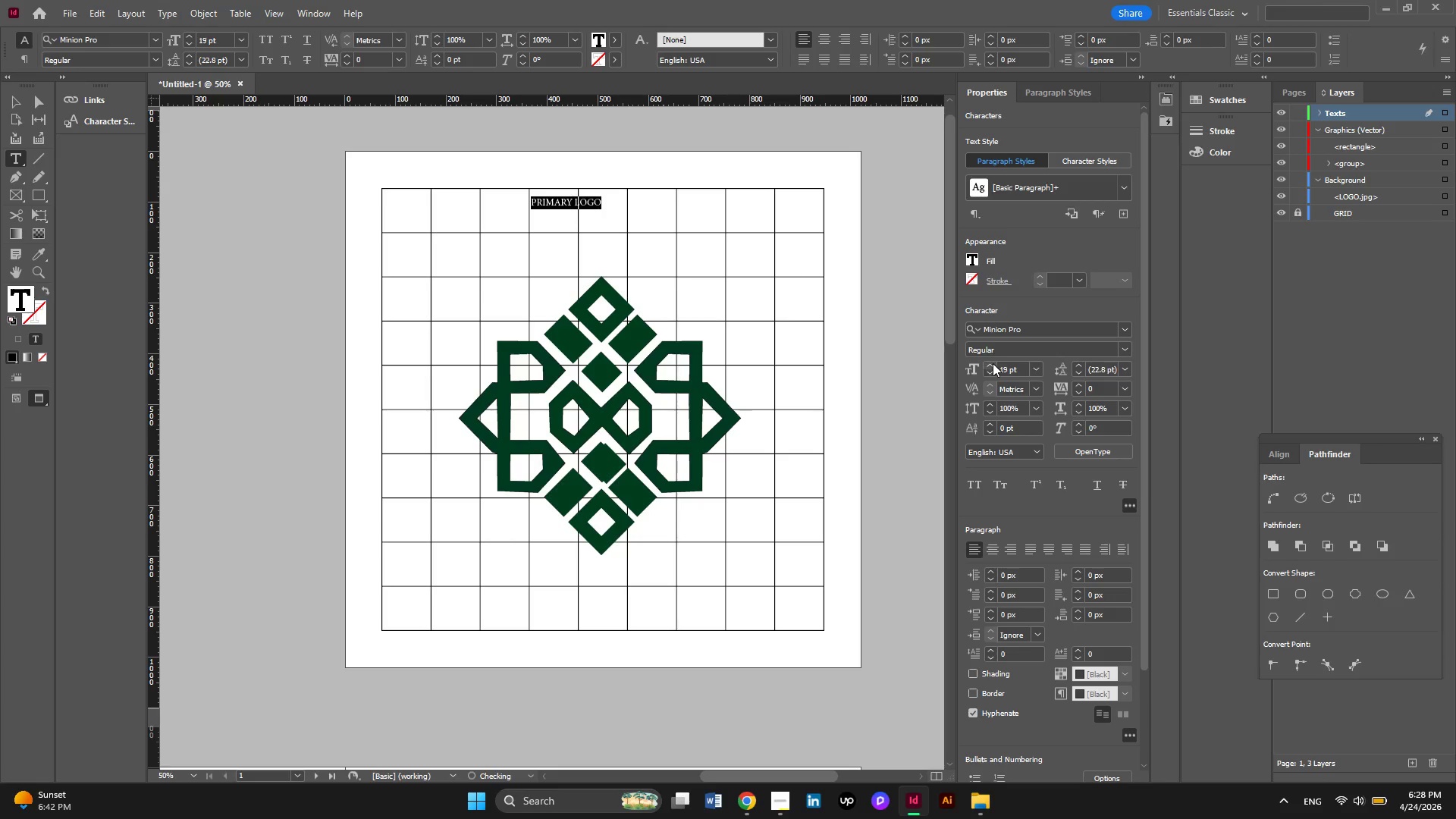 
triple_click([993, 363])
 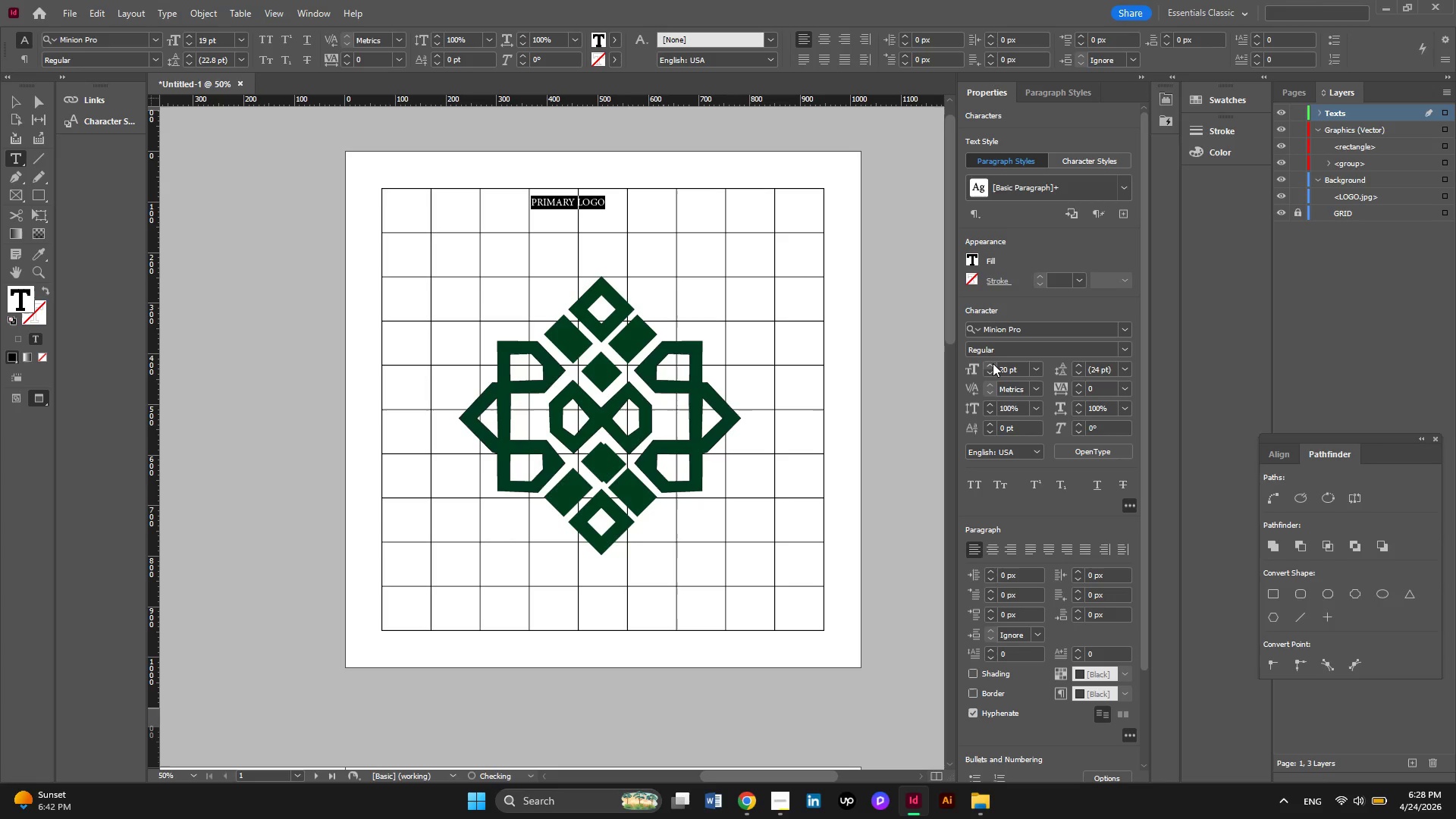 
triple_click([993, 363])
 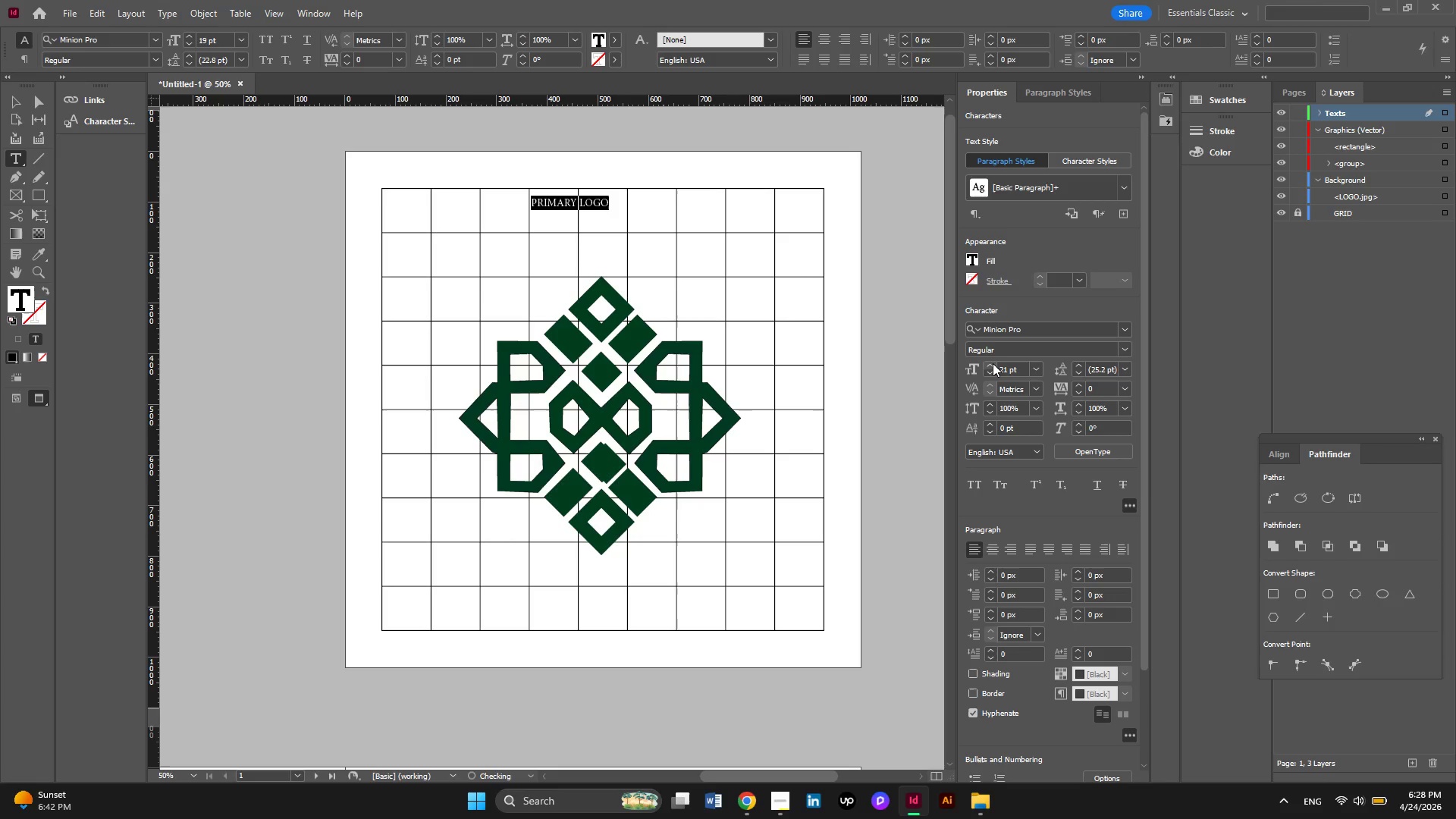 
triple_click([993, 363])
 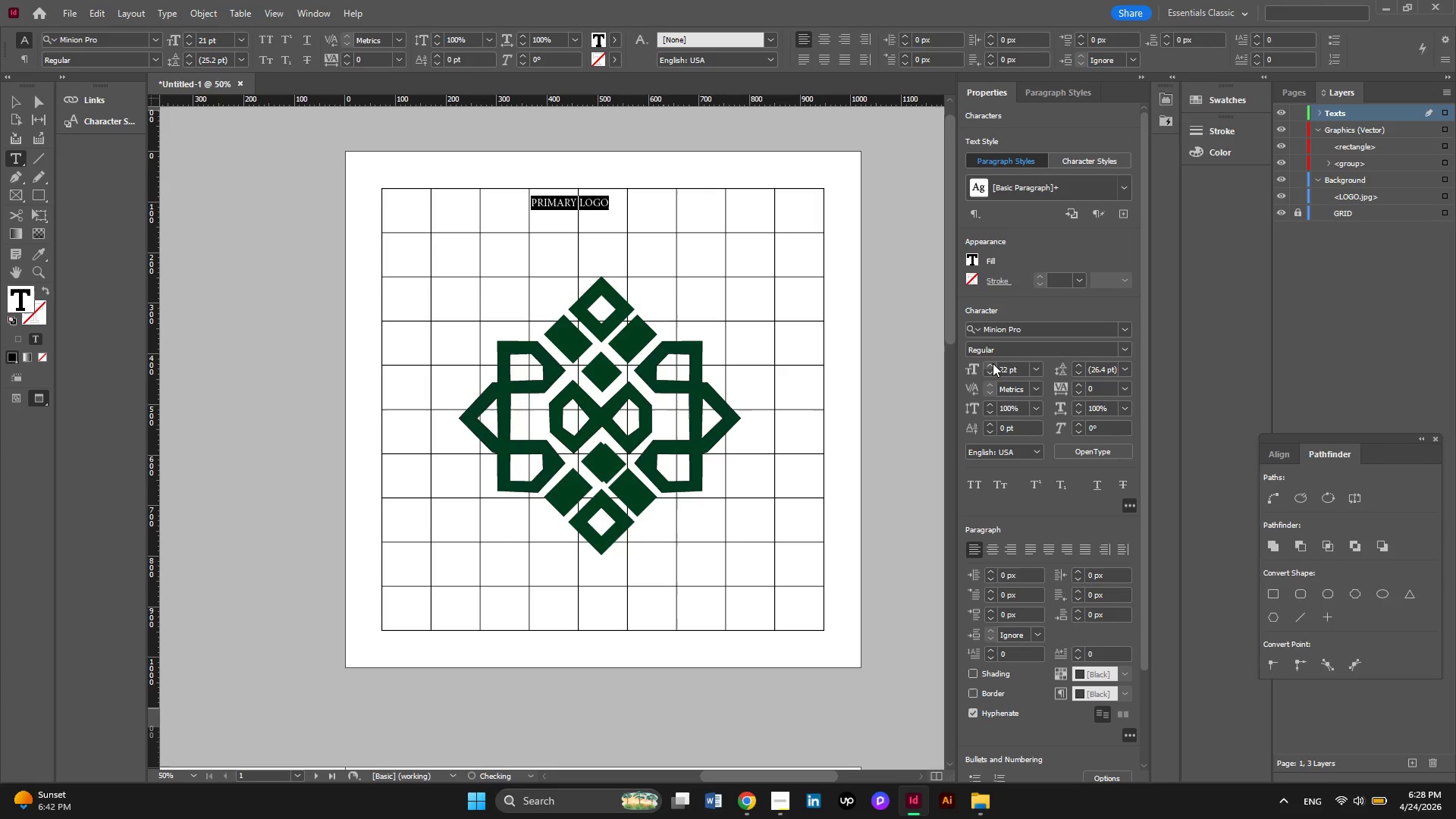 
triple_click([993, 363])
 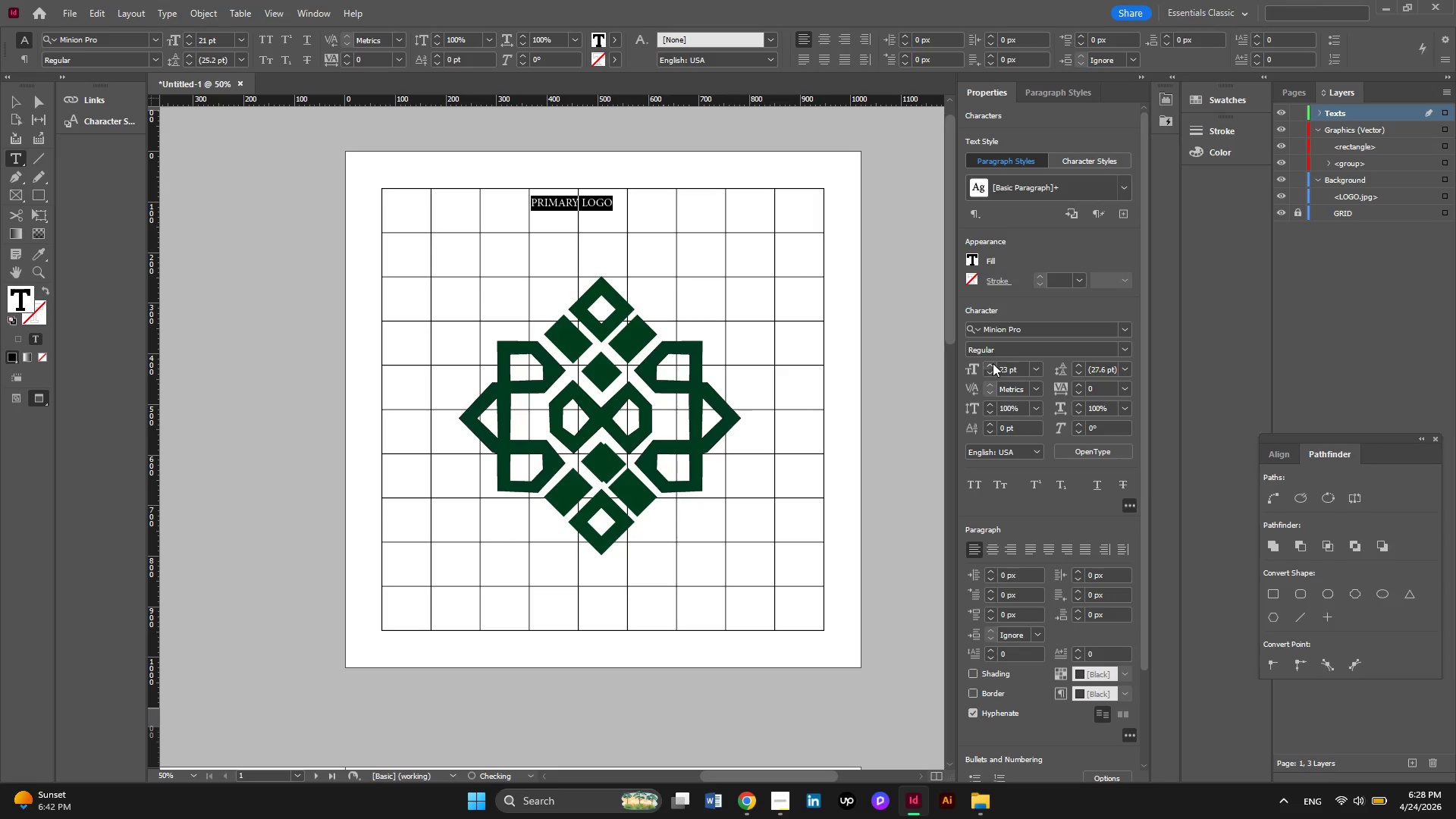 
triple_click([993, 363])
 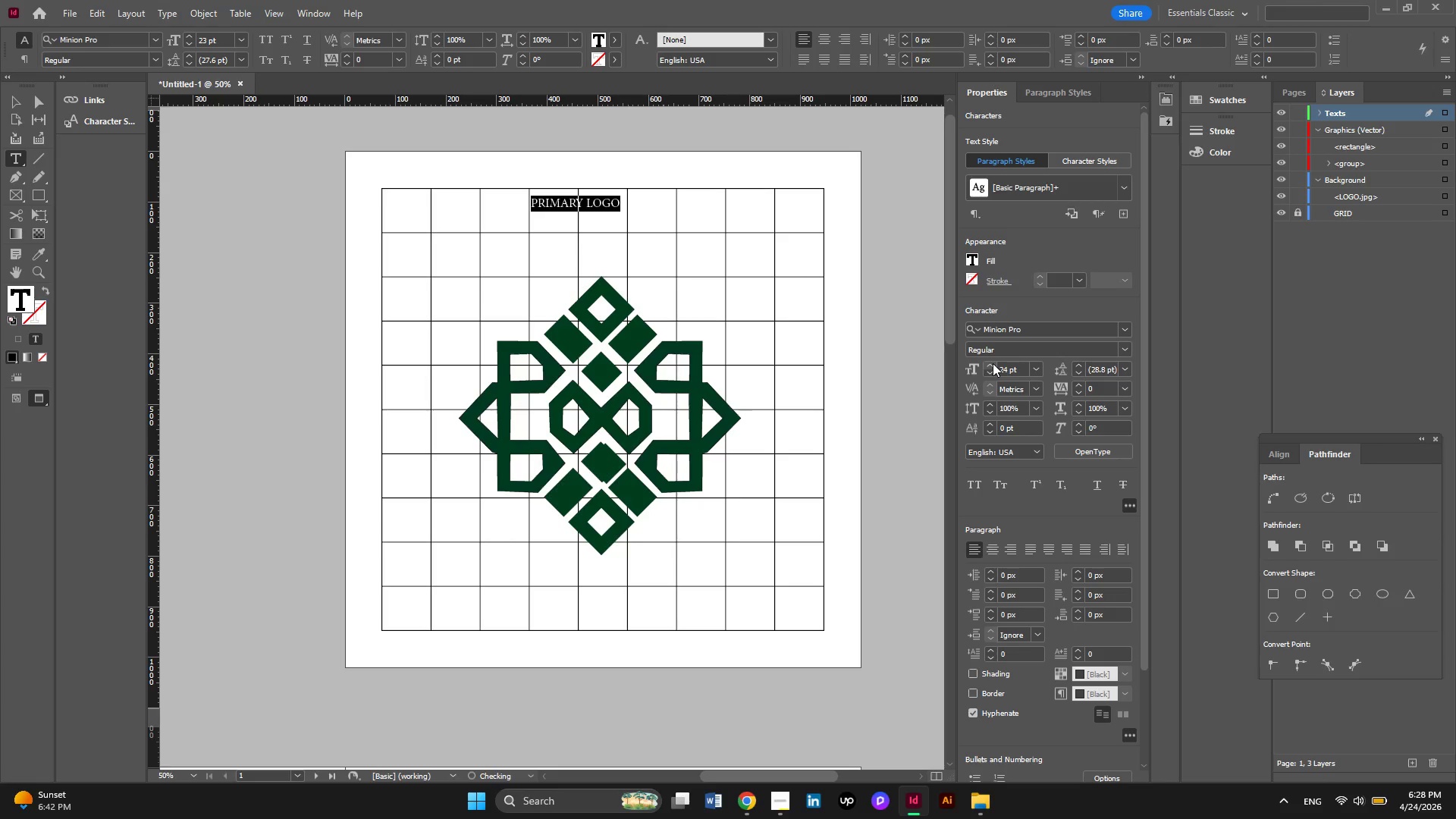 
triple_click([993, 363])
 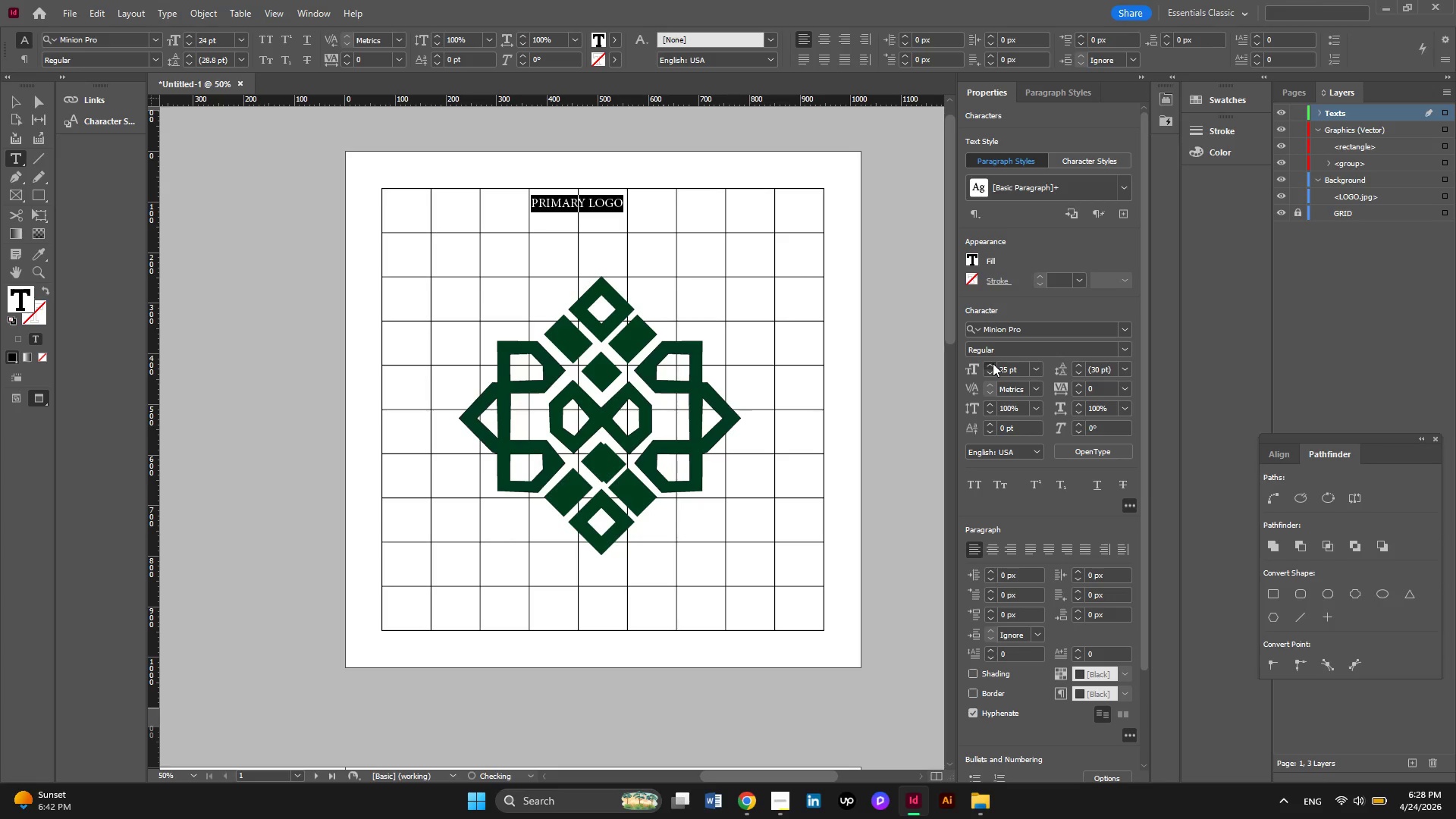 
triple_click([993, 363])
 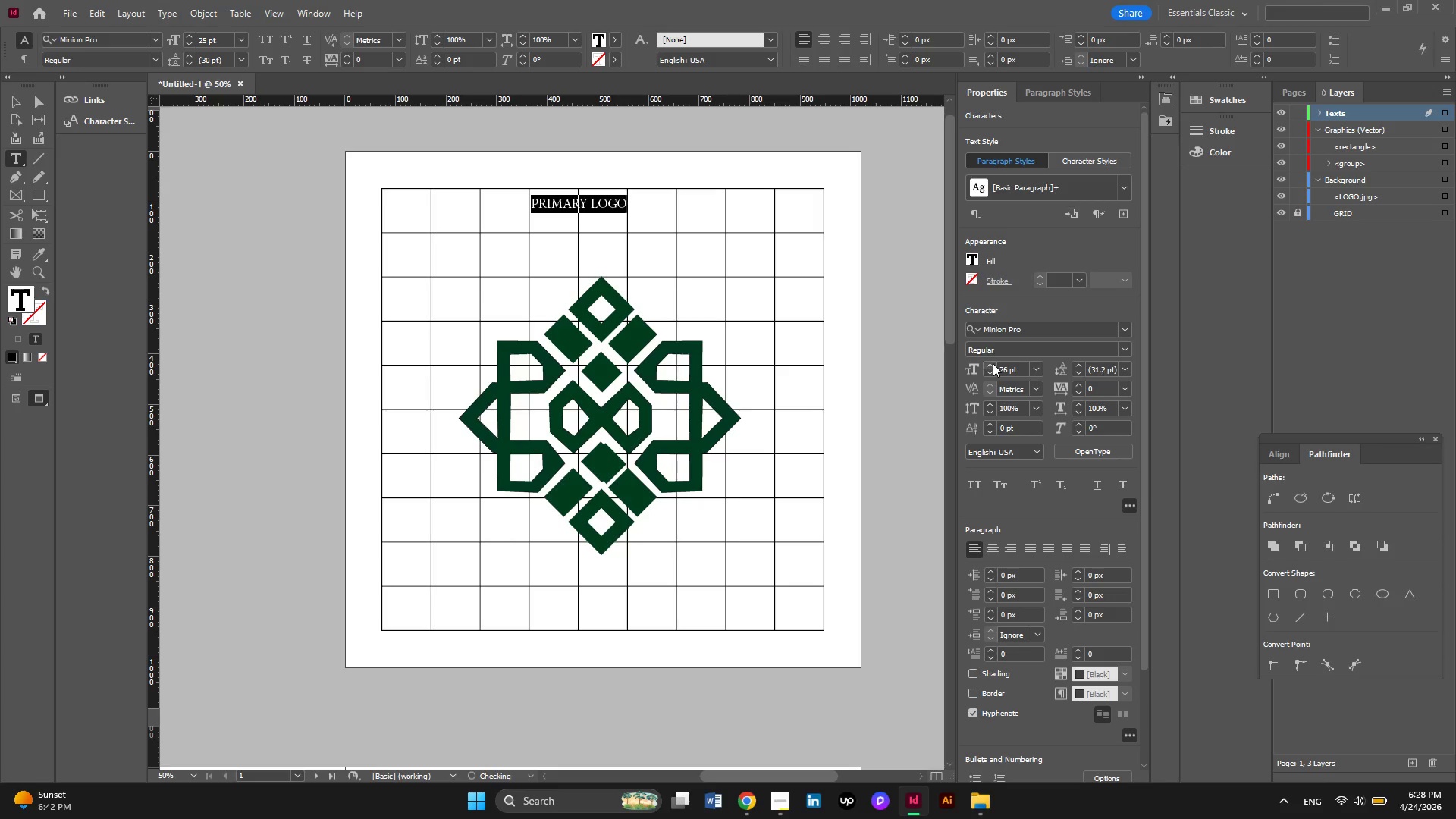 
triple_click([993, 363])
 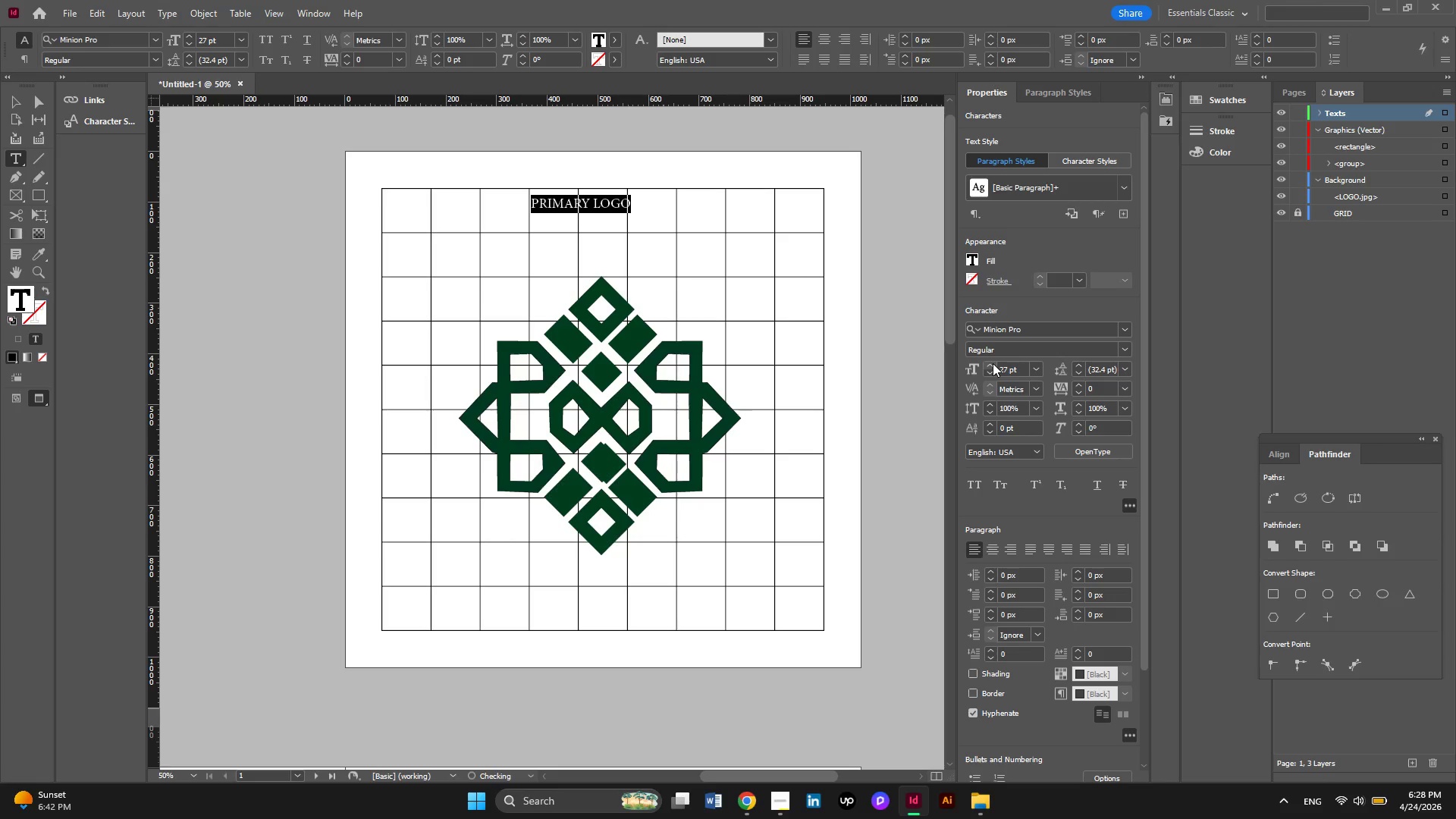 
triple_click([993, 363])
 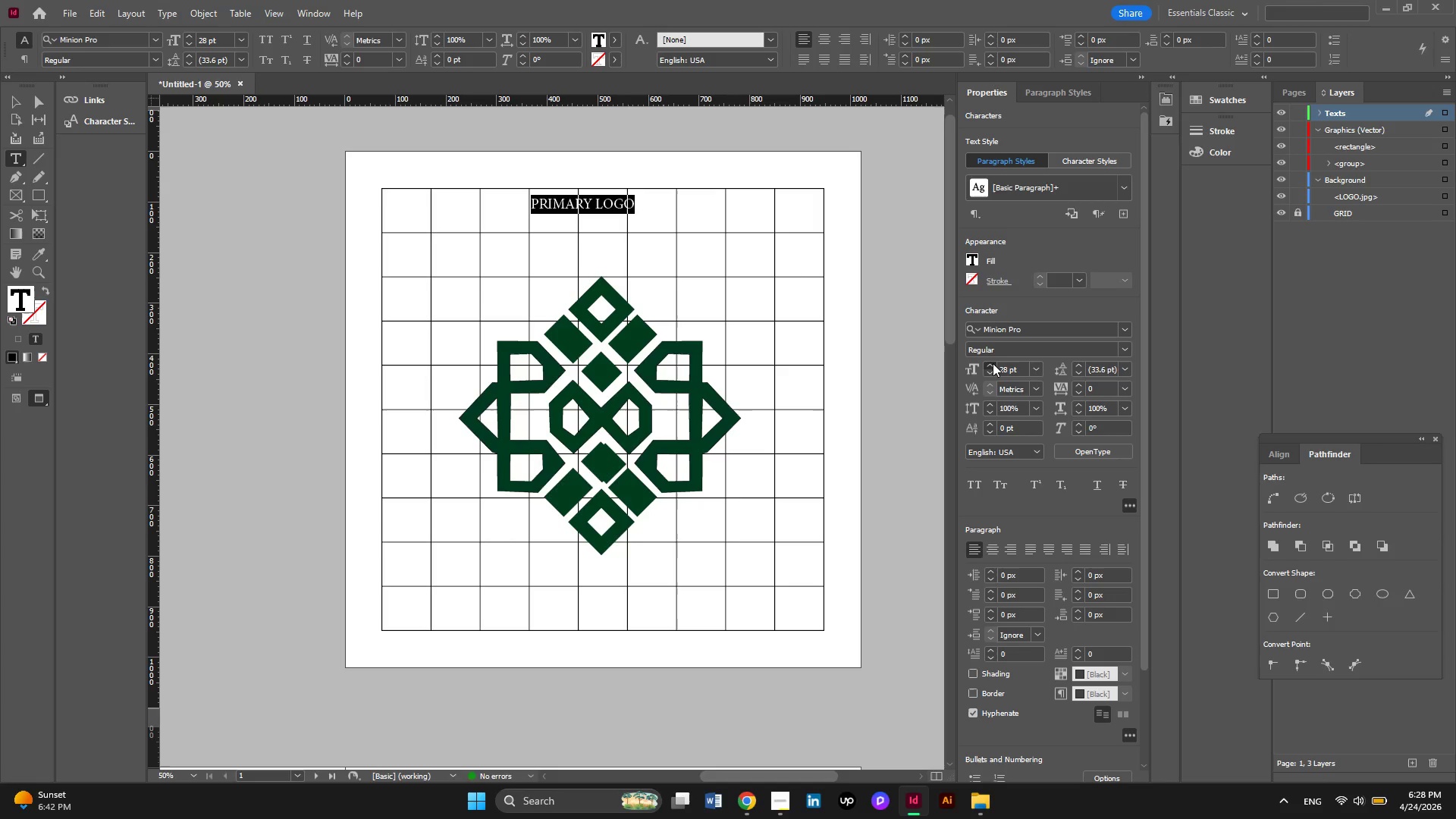 
double_click([993, 363])
 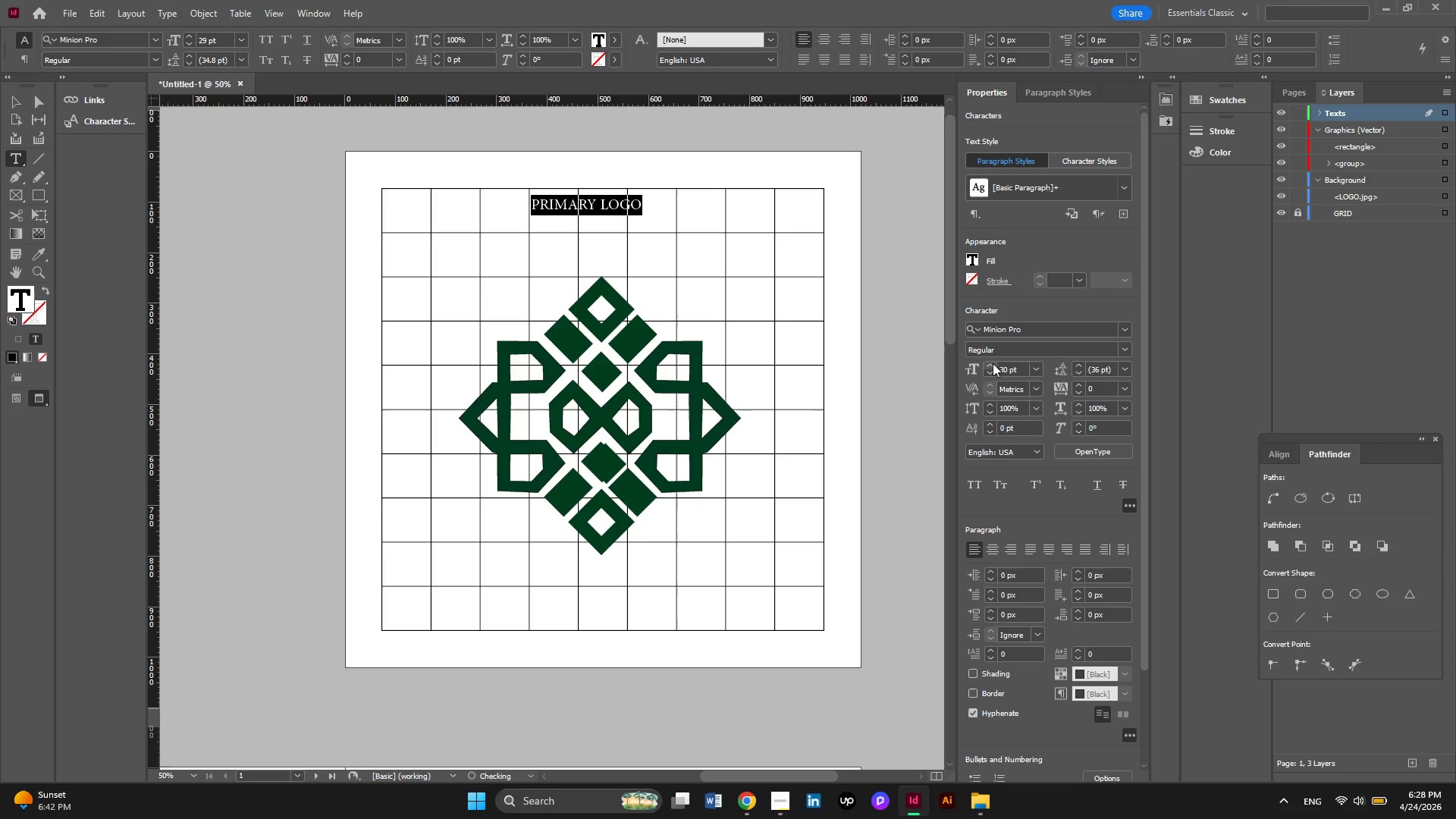 
triple_click([993, 363])
 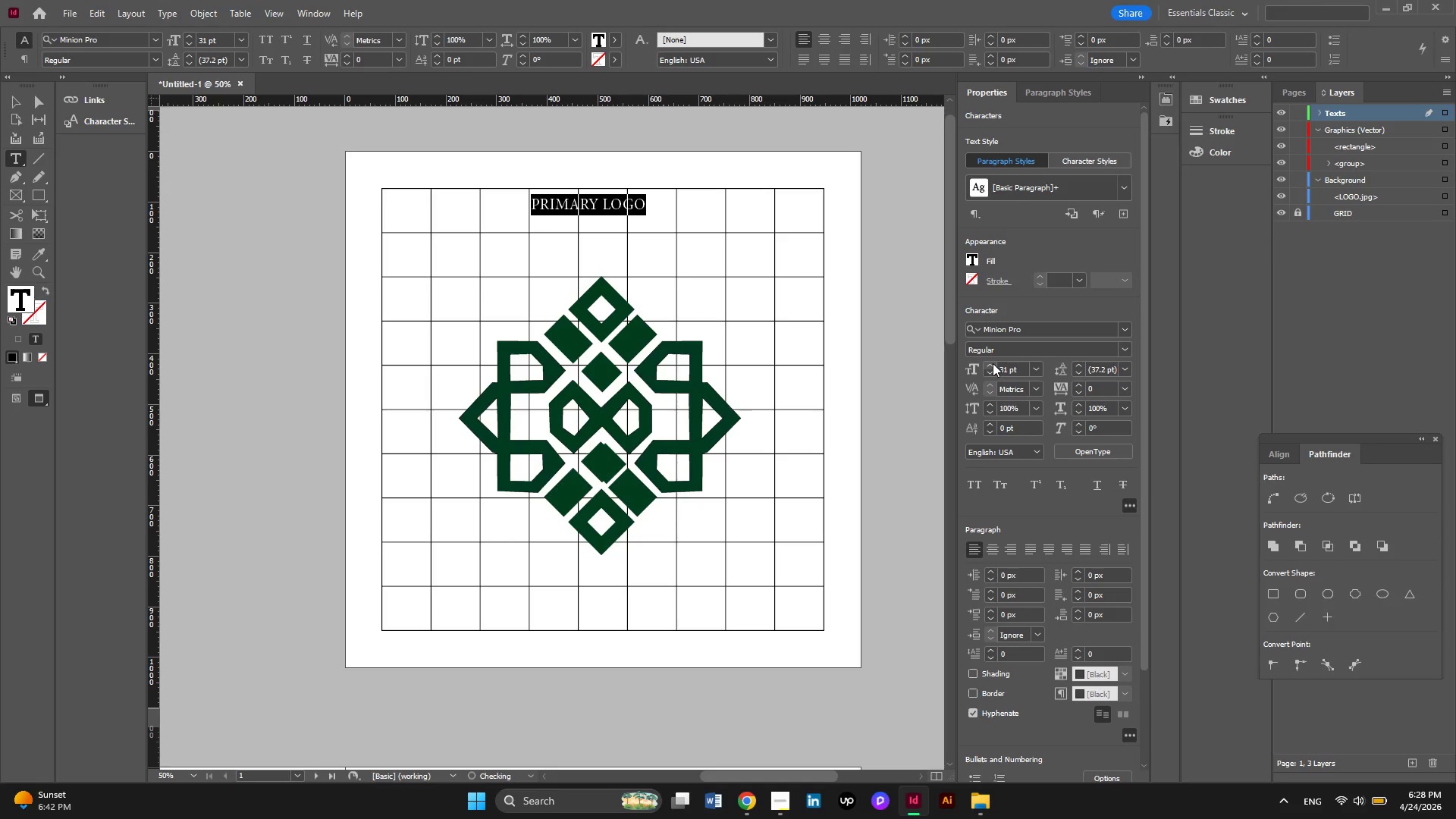 
left_click([993, 363])
 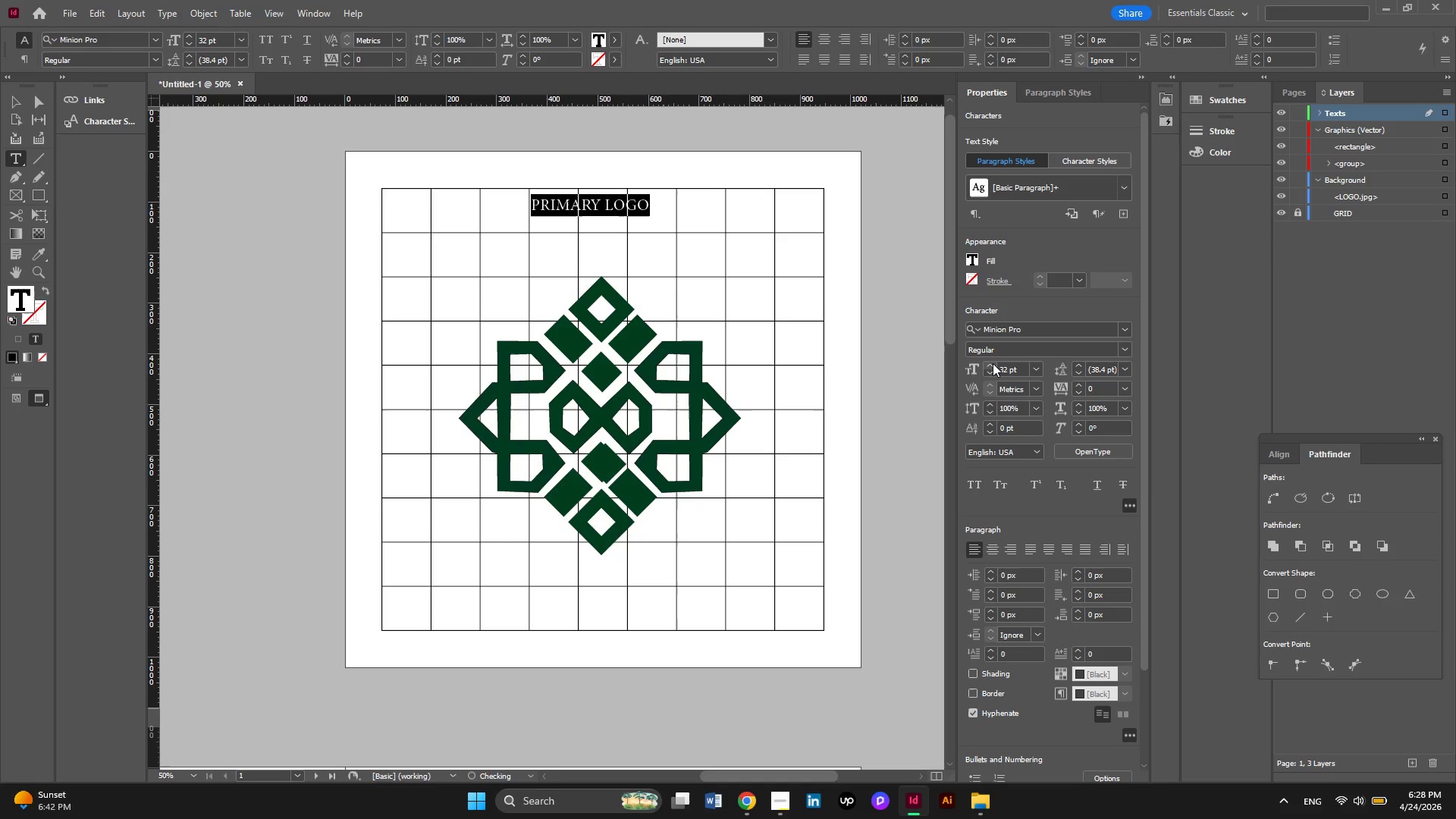 
left_click([993, 363])
 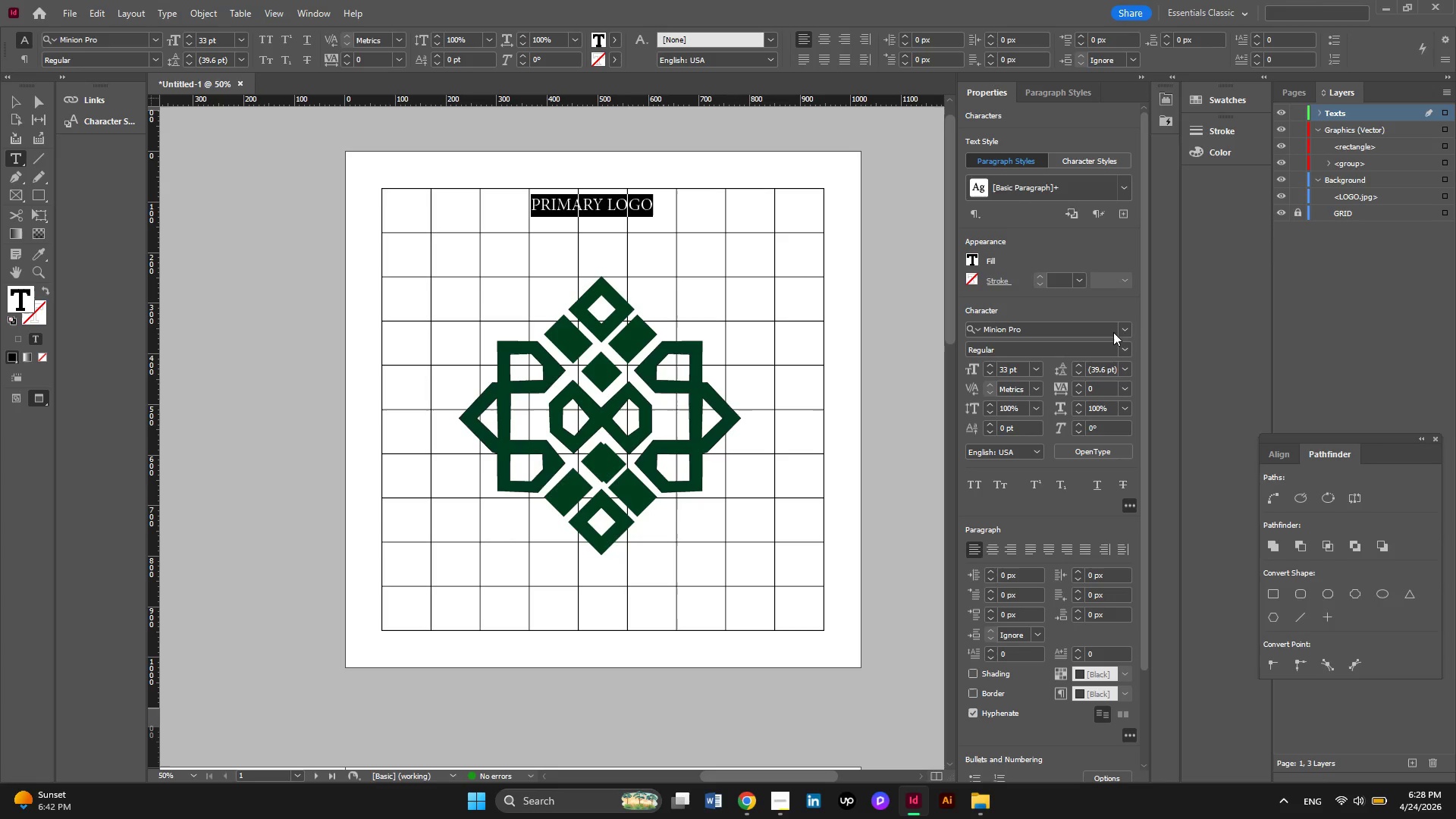 
left_click([1121, 328])
 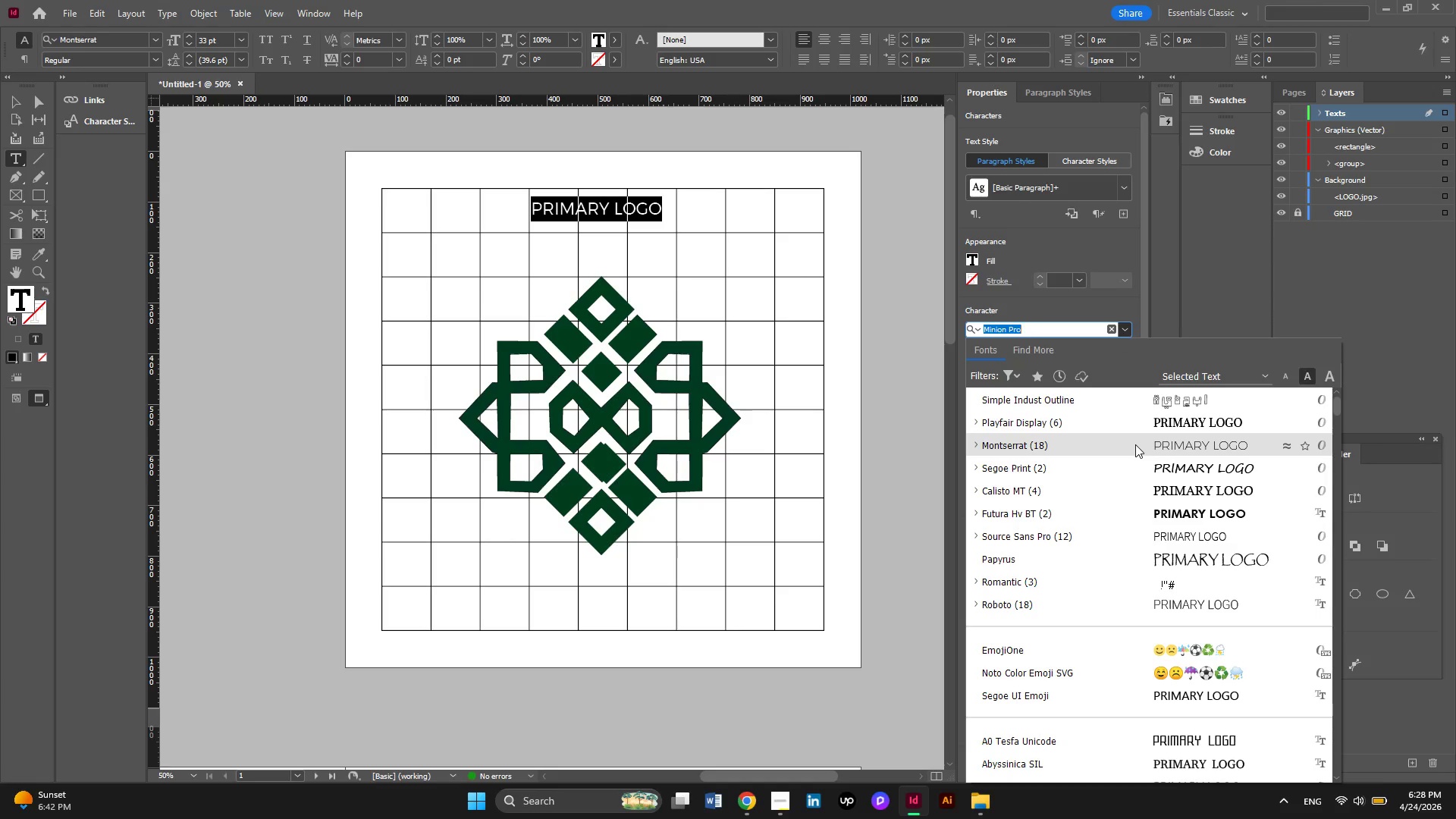 
wait(6.84)
 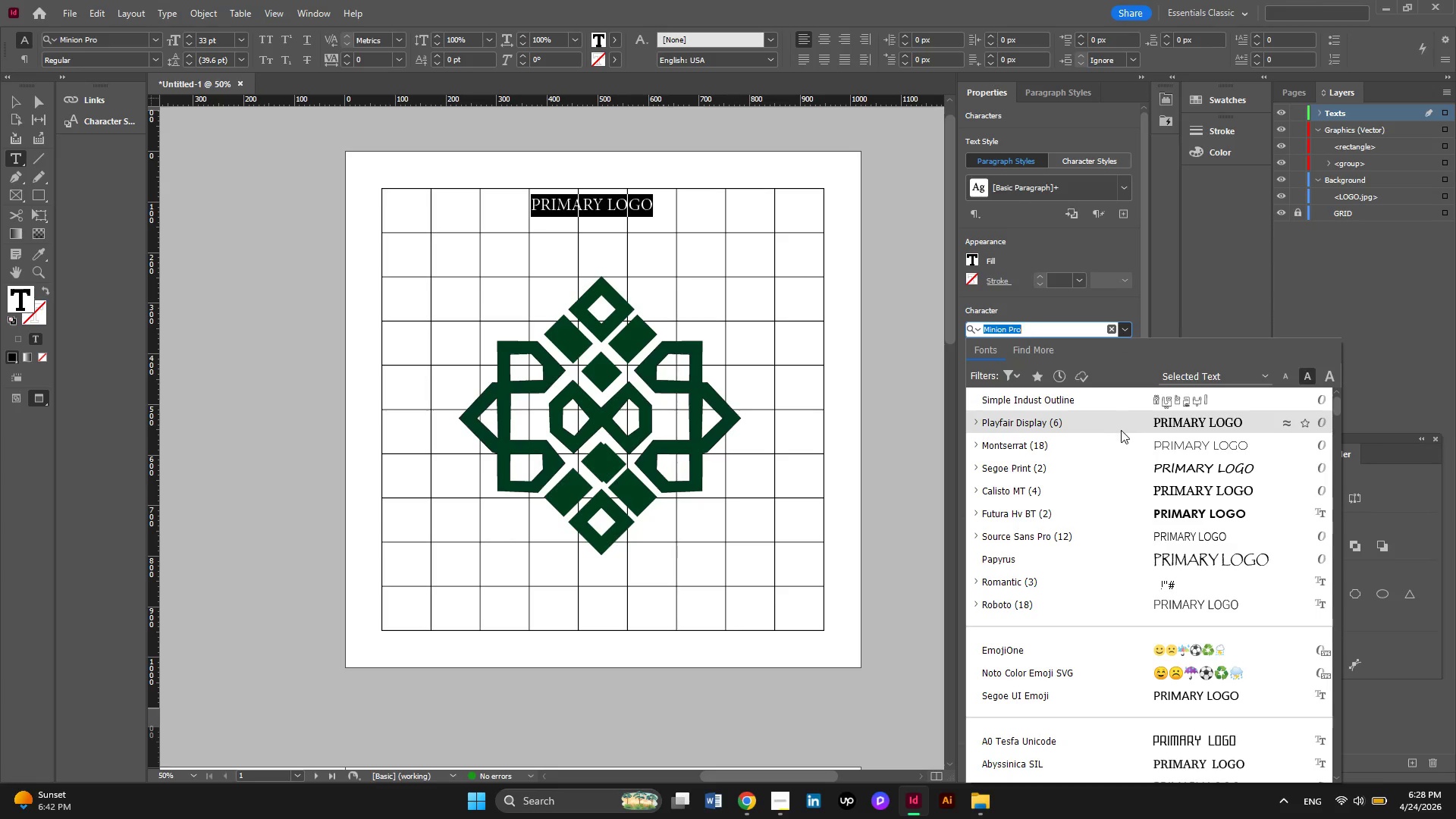 
left_click([1135, 444])
 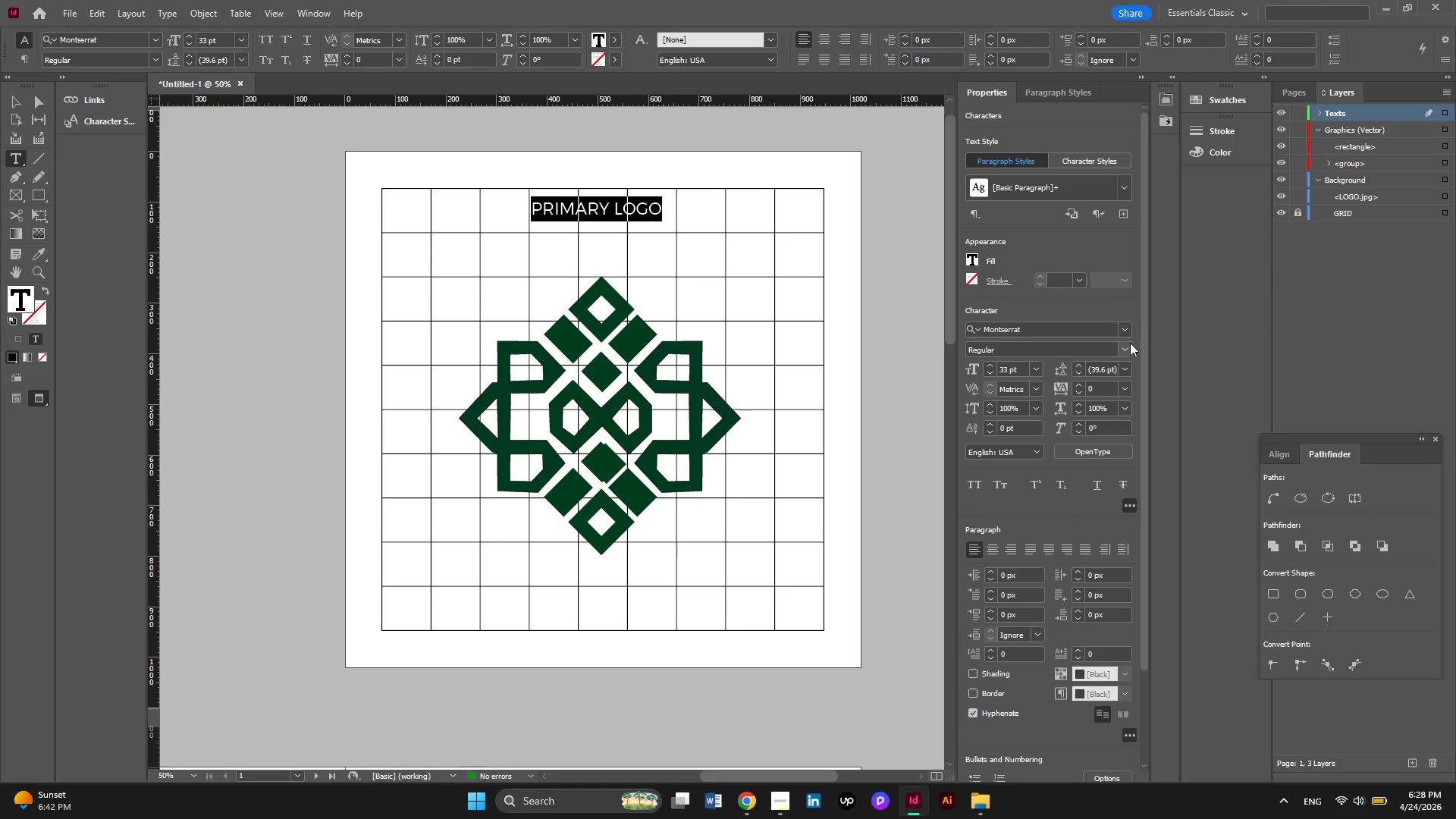 
left_click([1126, 353])
 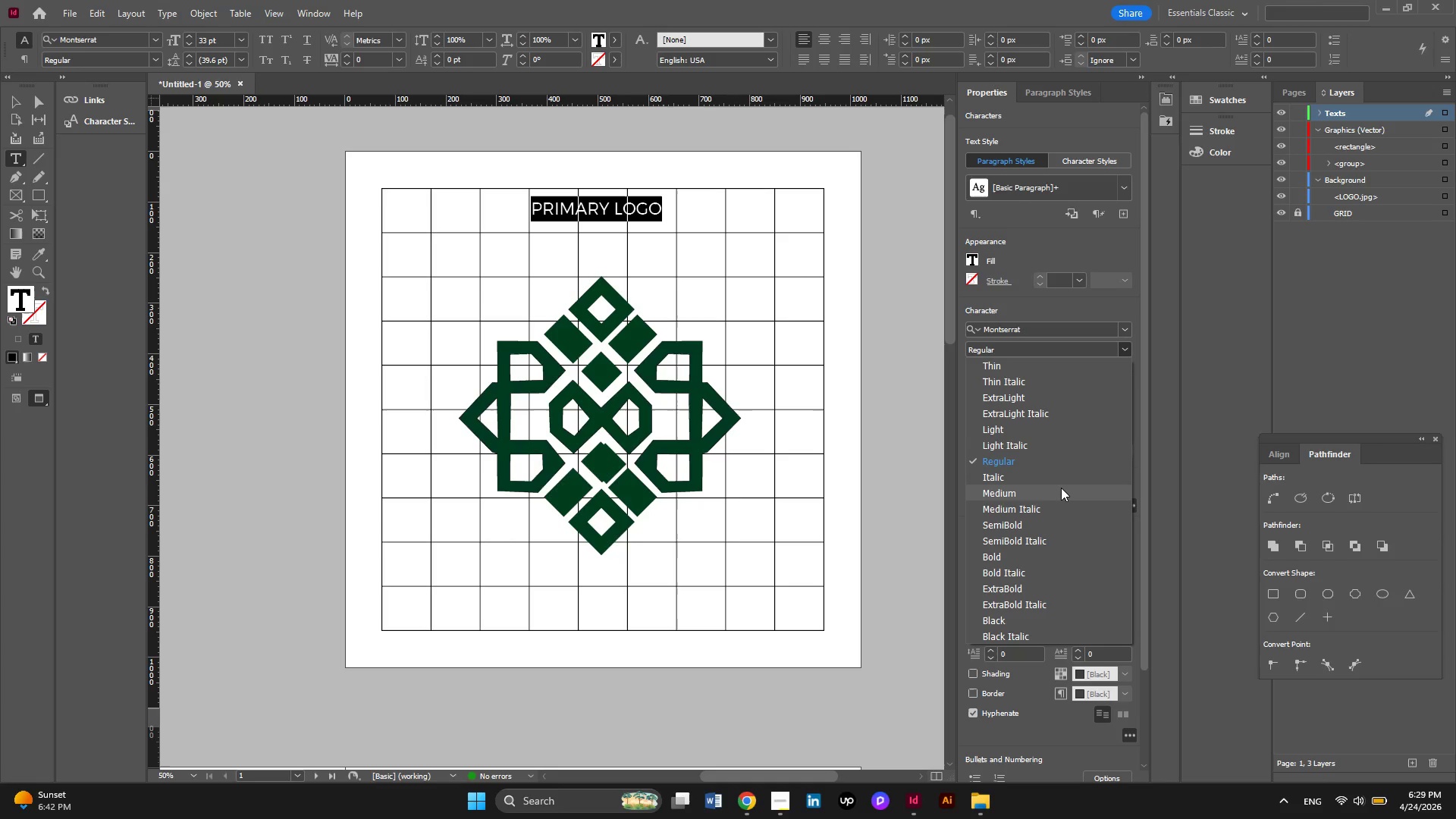 
left_click([1061, 488])
 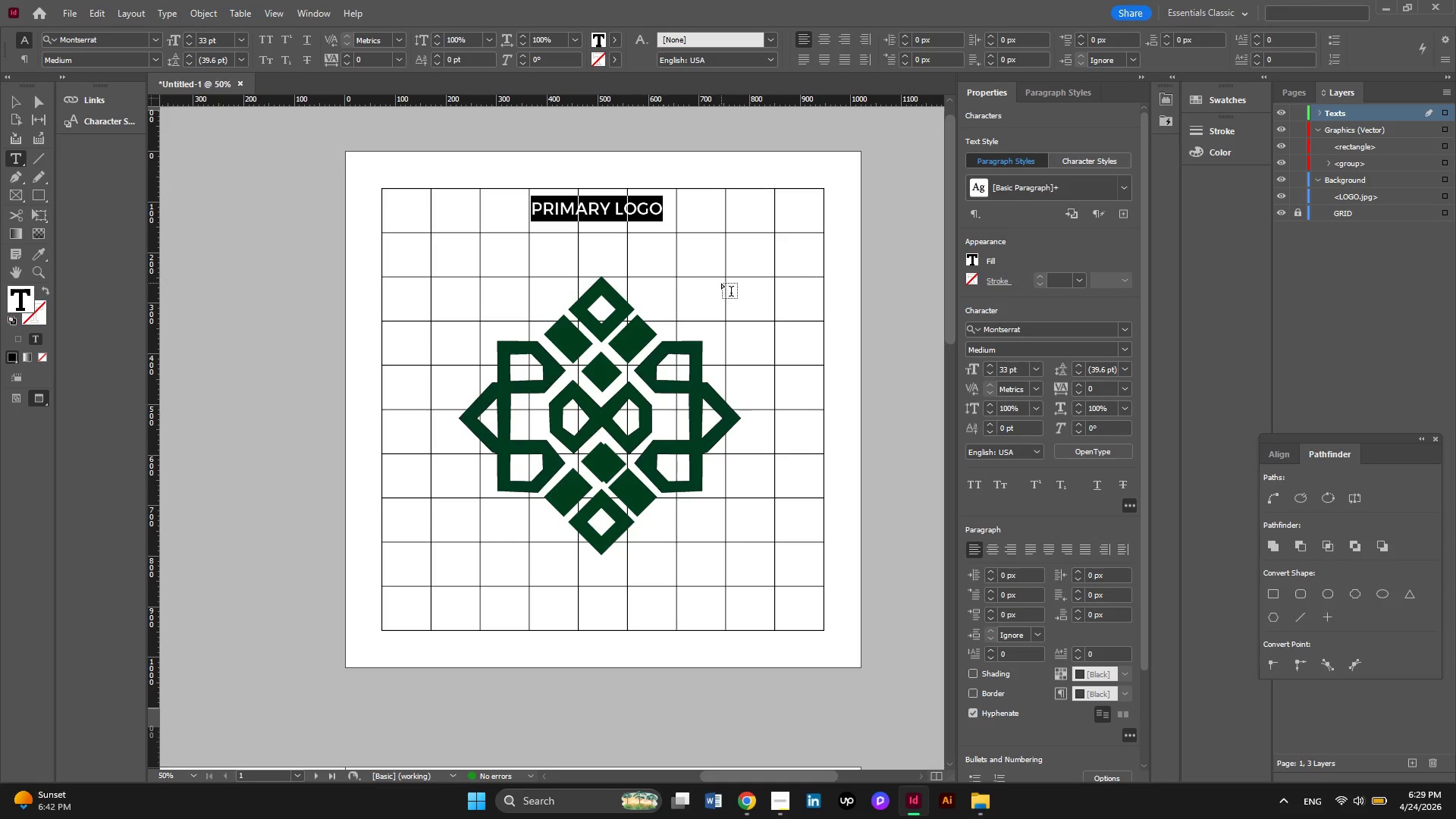 
wait(7.8)
 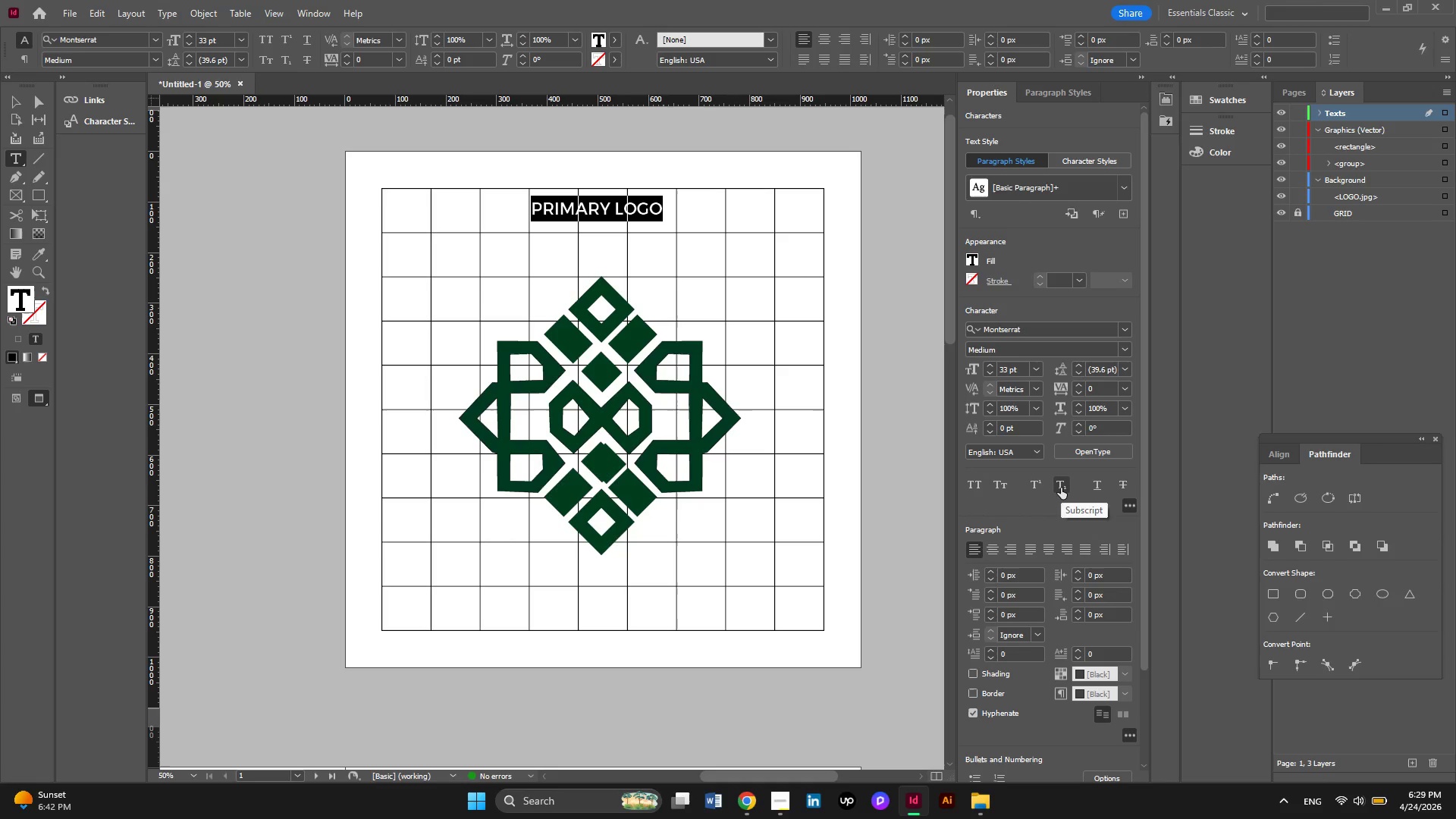 
left_click([20, 102])
 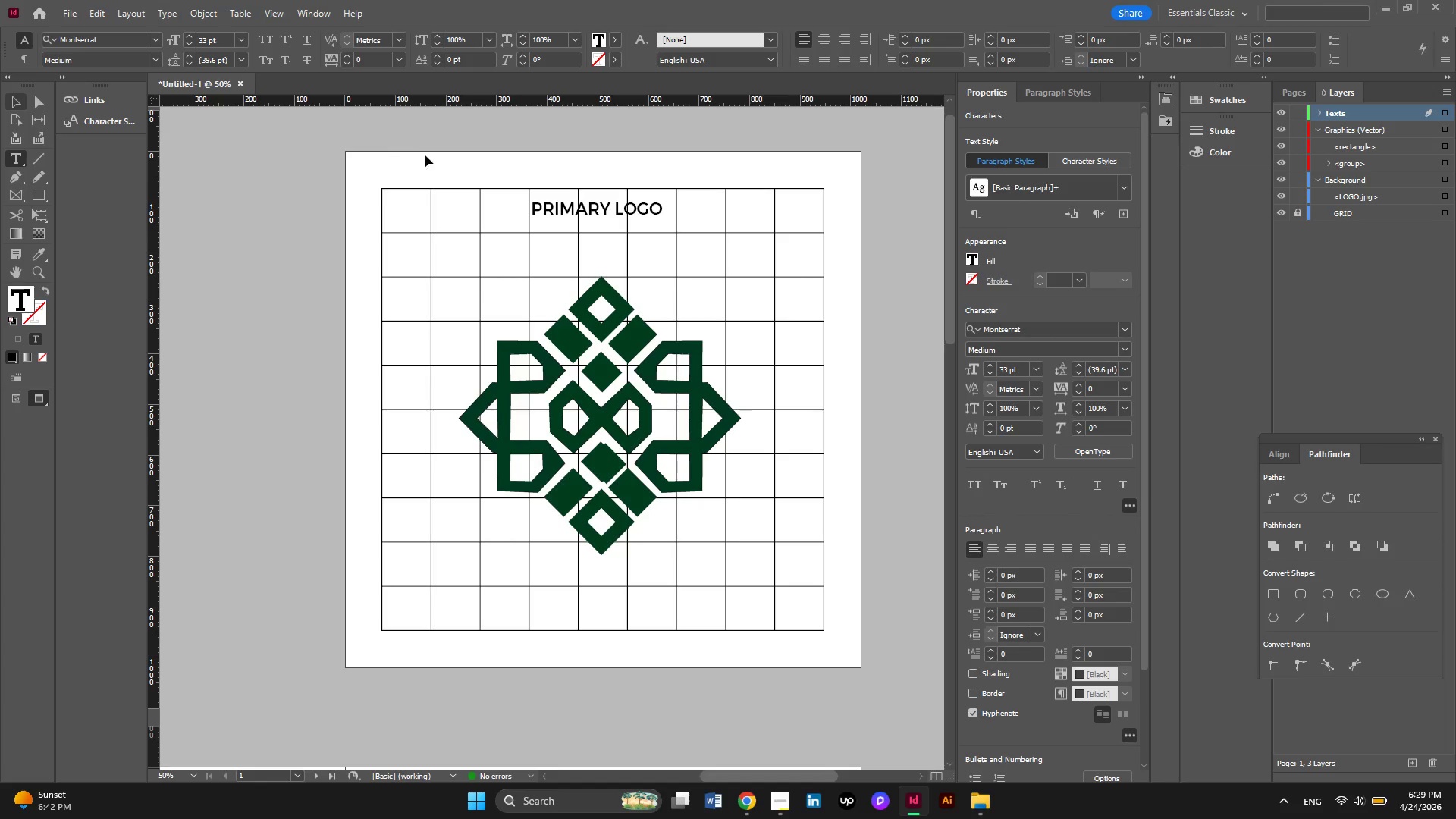 
left_click([442, 158])
 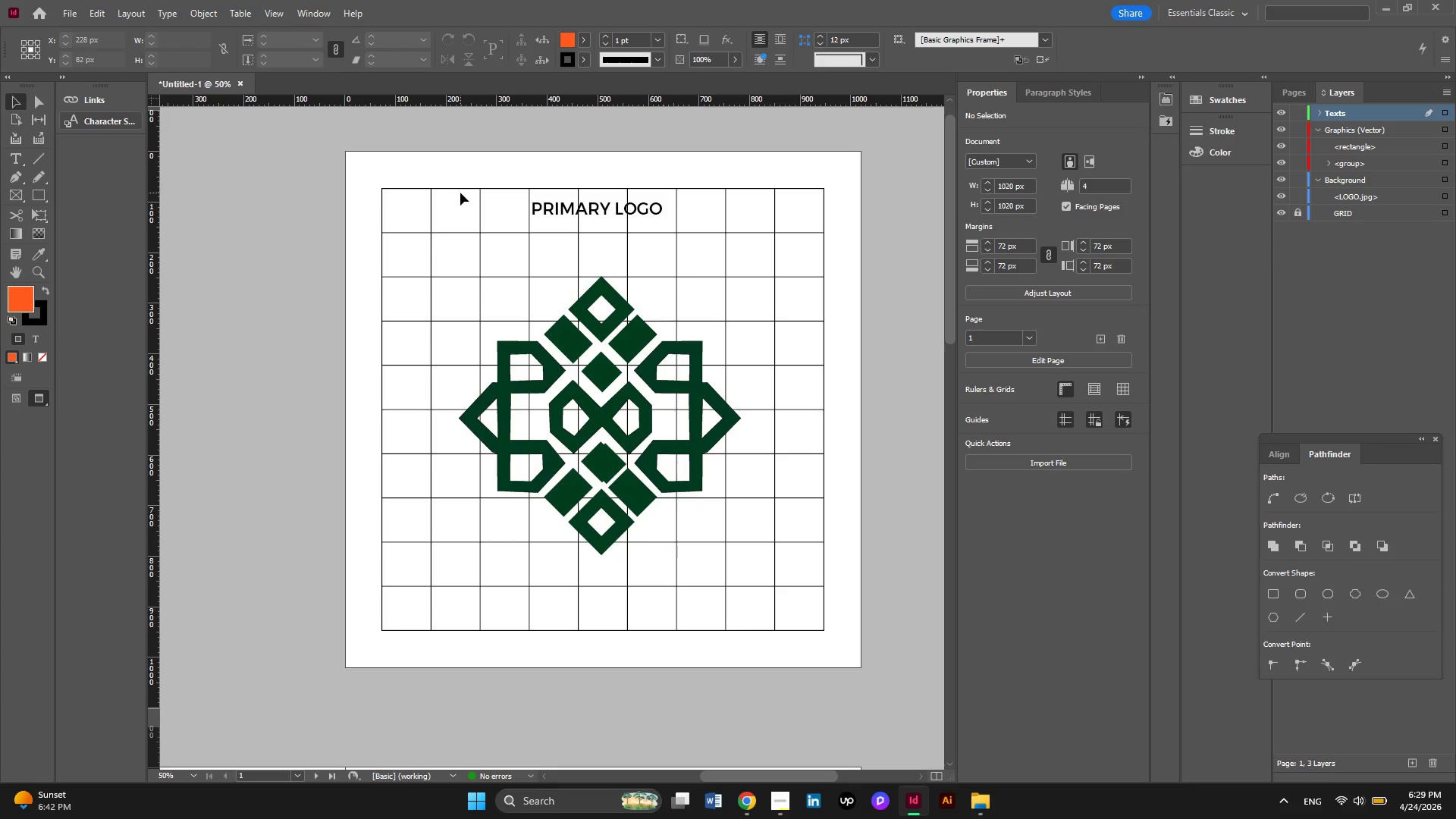 
left_click([466, 187])
 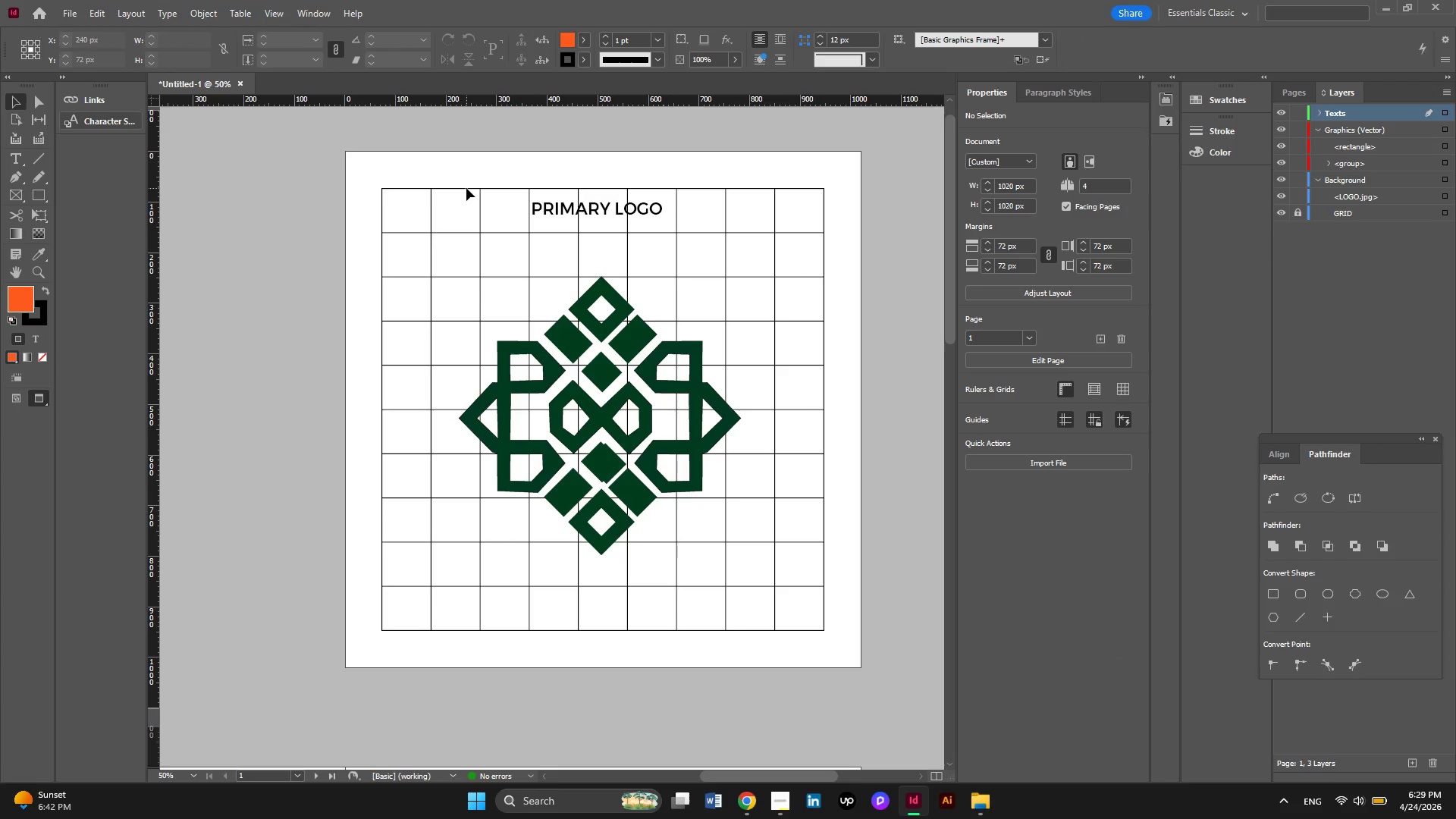 
left_click([466, 188])
 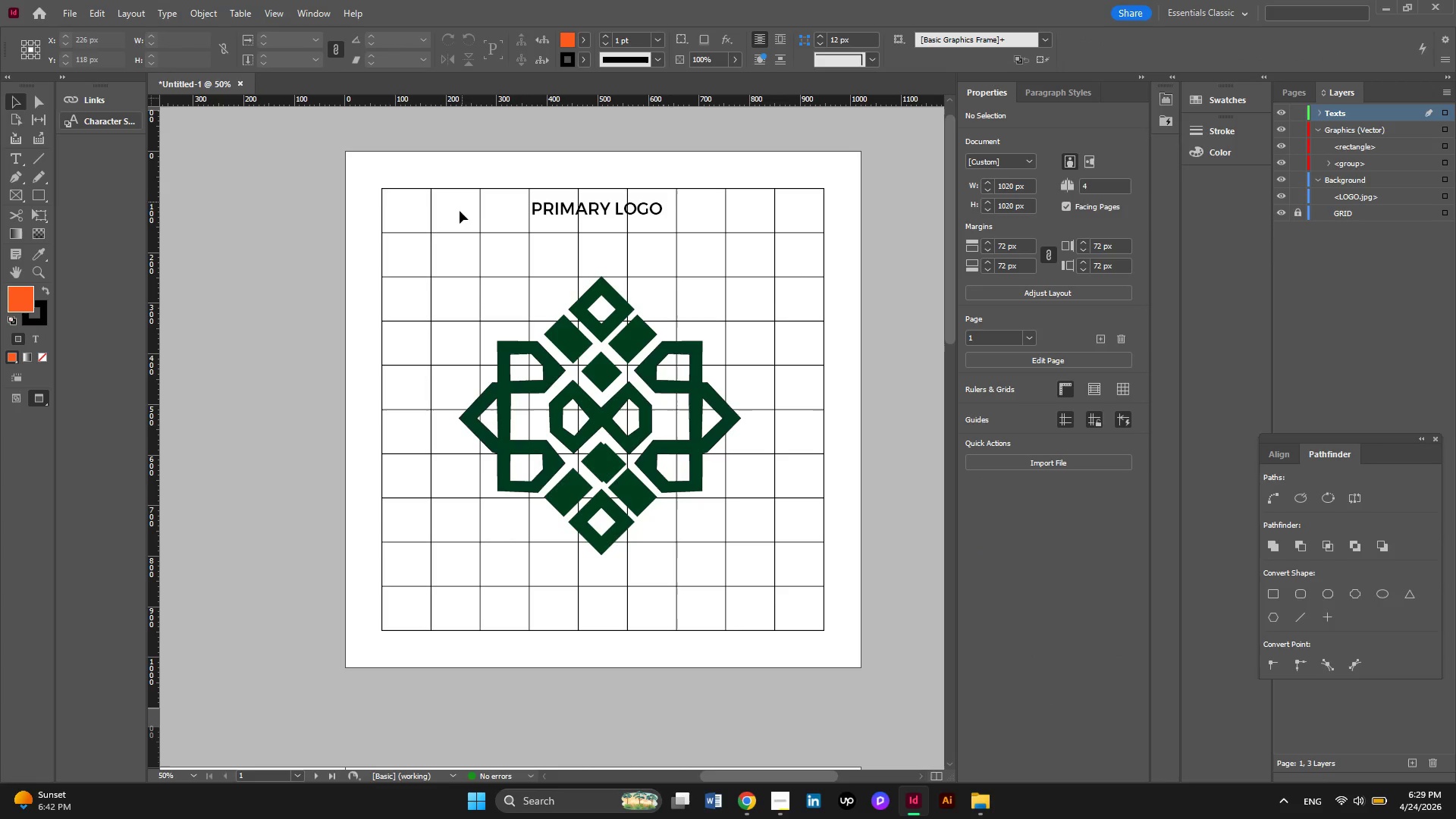 
left_click_drag(start_coordinate=[460, 211], to_coordinate=[448, 166])
 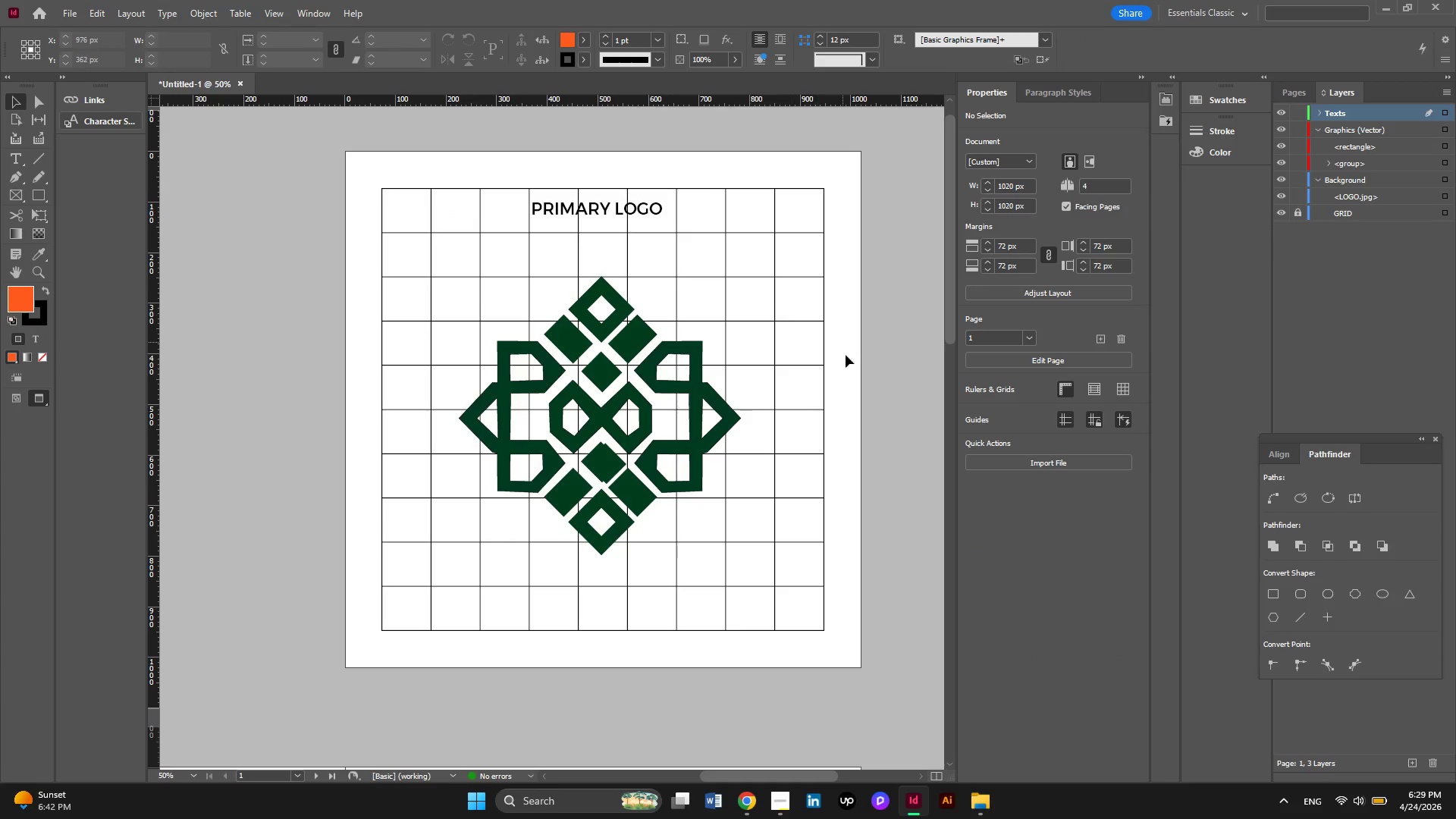 
left_click_drag(start_coordinate=[845, 420], to_coordinate=[785, 188])
 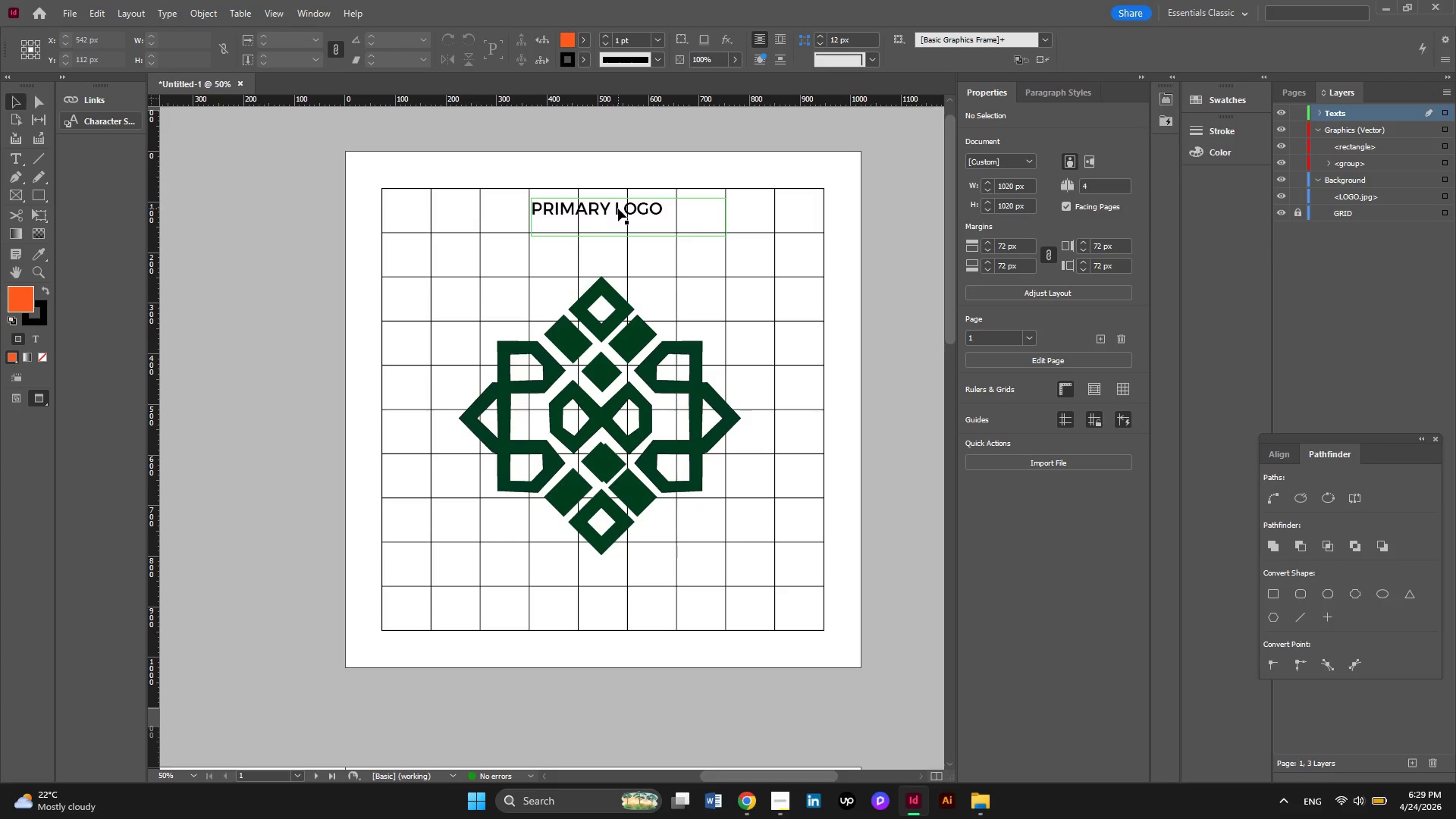 
left_click_drag(start_coordinate=[618, 209], to_coordinate=[611, 176])
 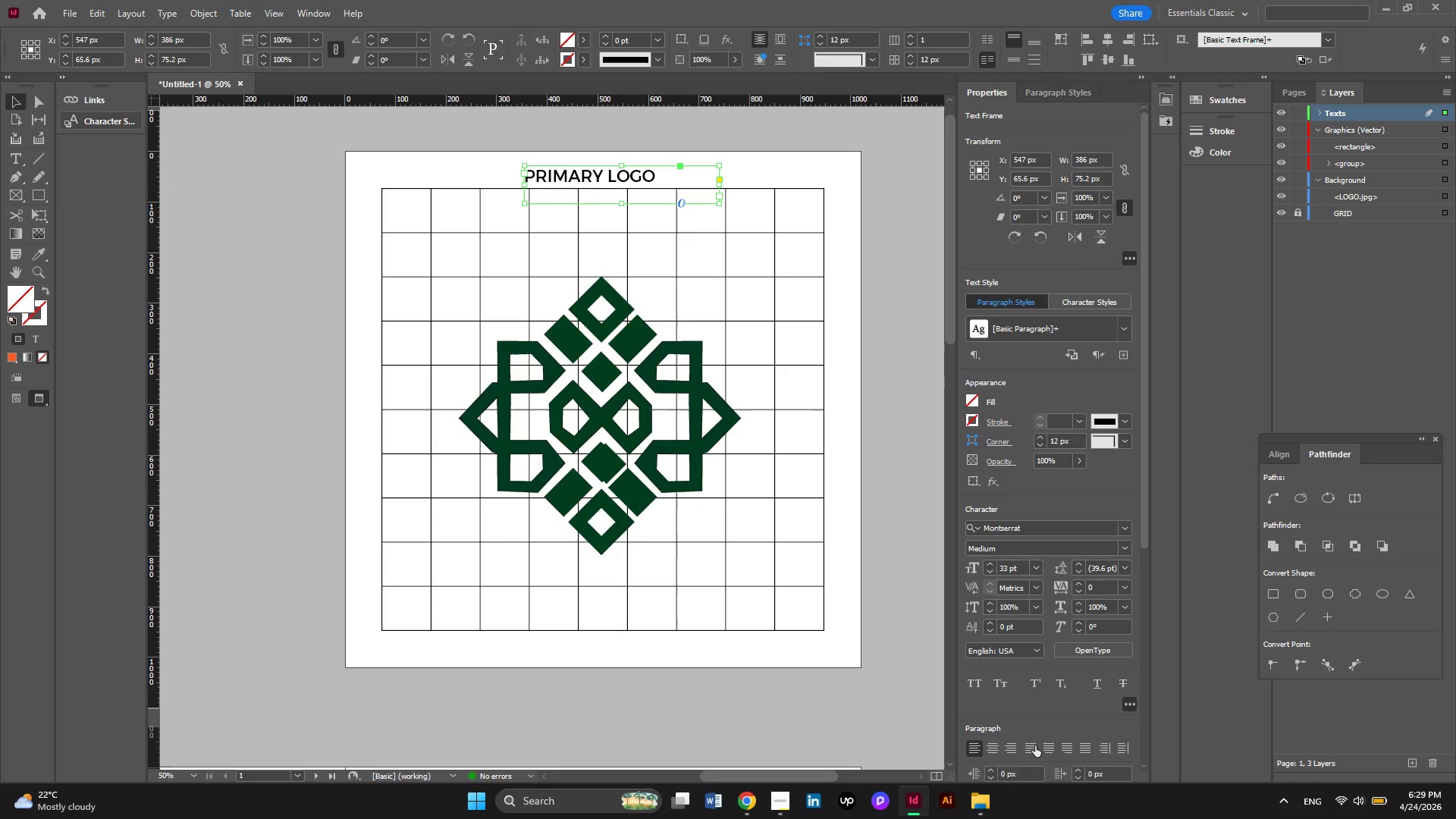 
wait(6.06)
 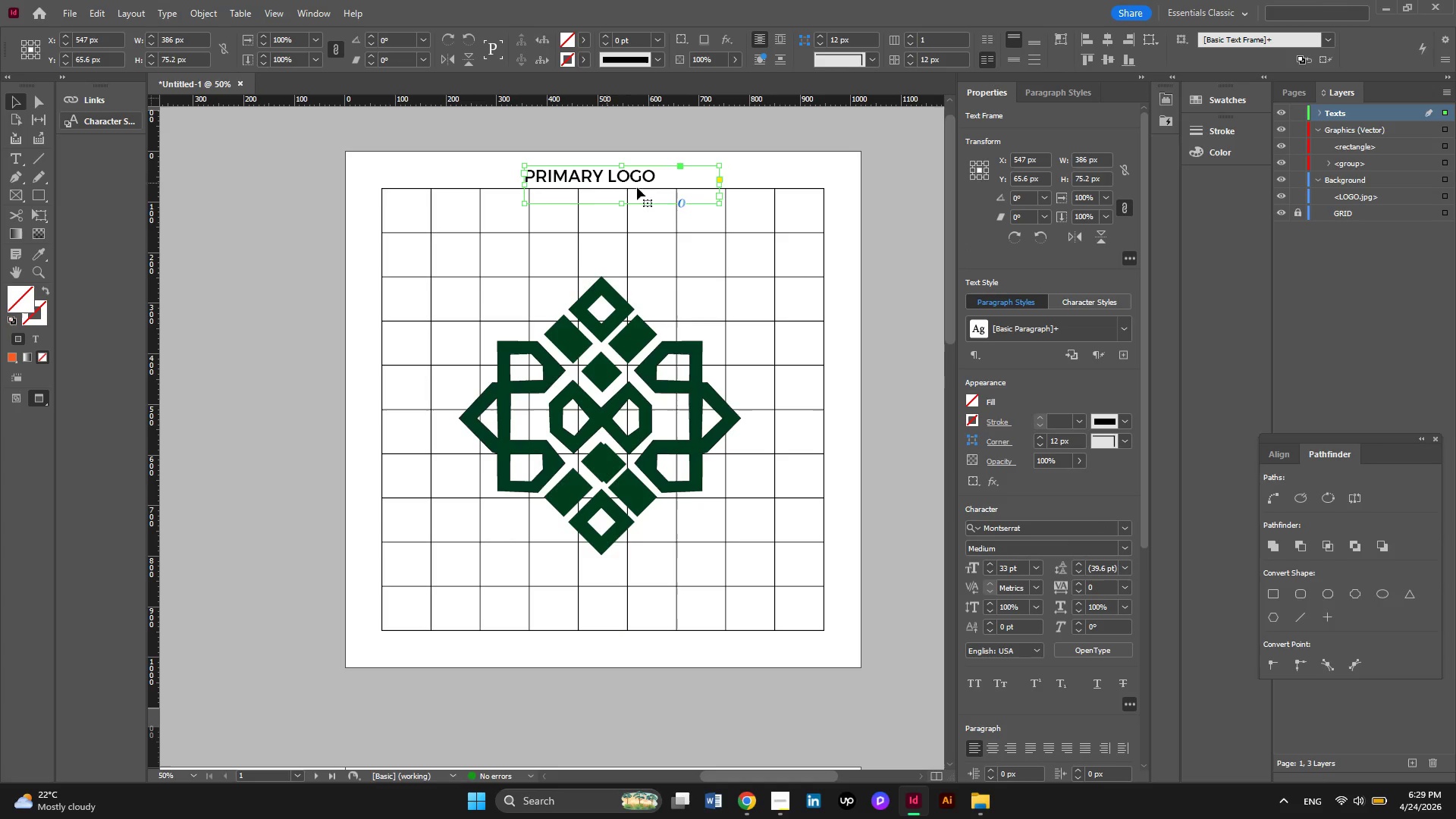 
left_click([998, 747])
 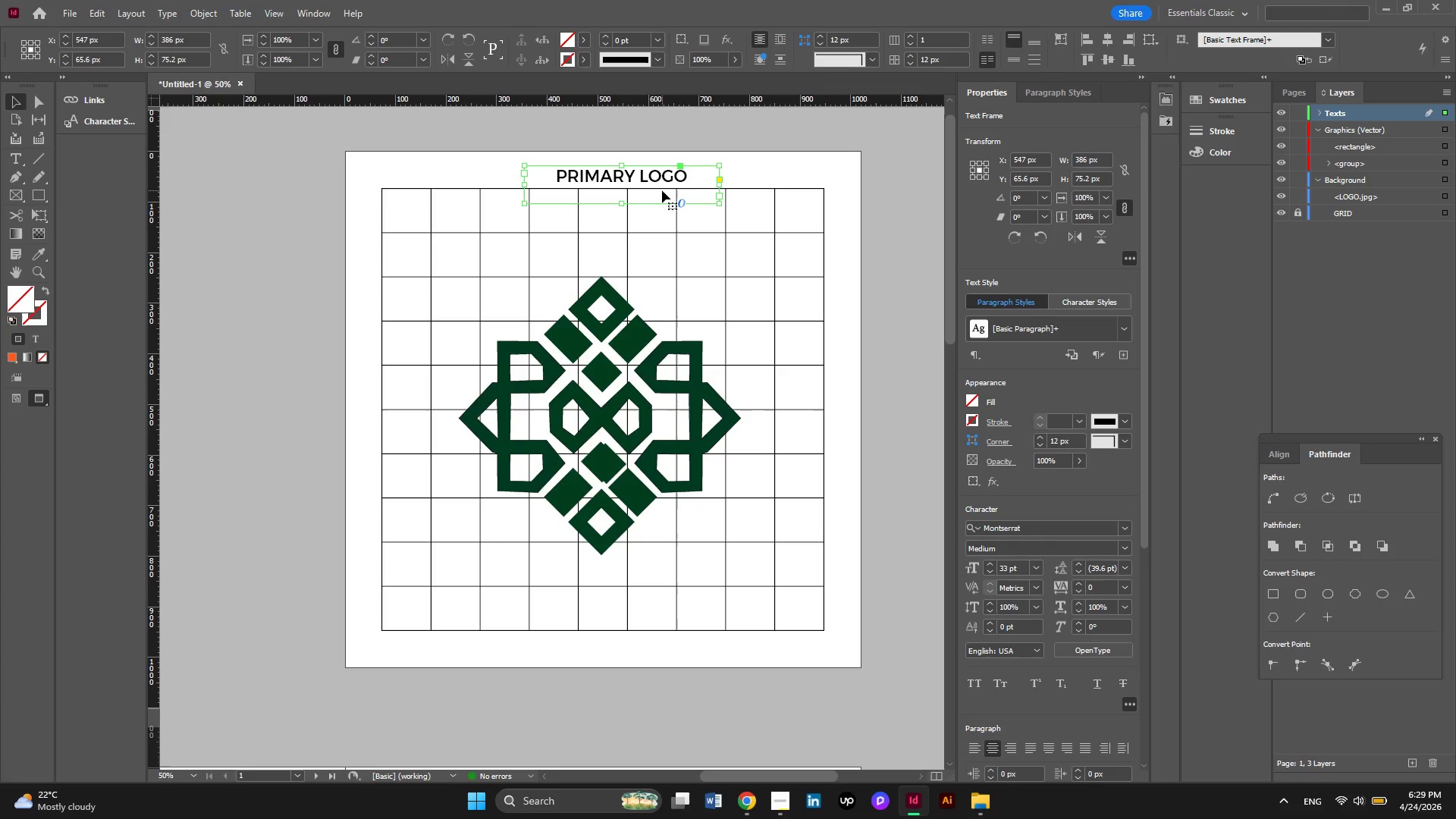 
wait(7.02)
 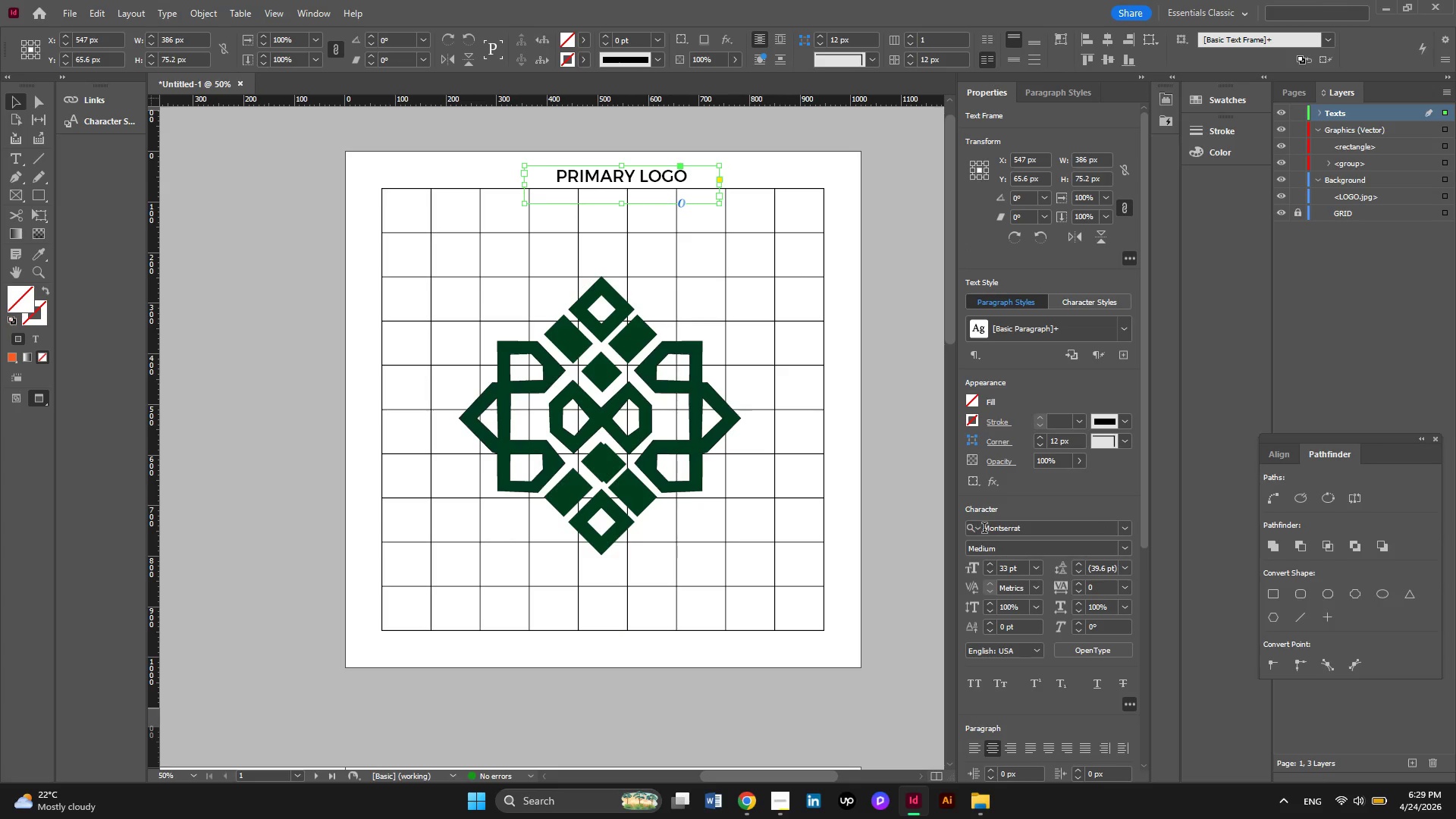 
scroll: coordinate [1005, 562], scroll_direction: down, amount: 3.0
 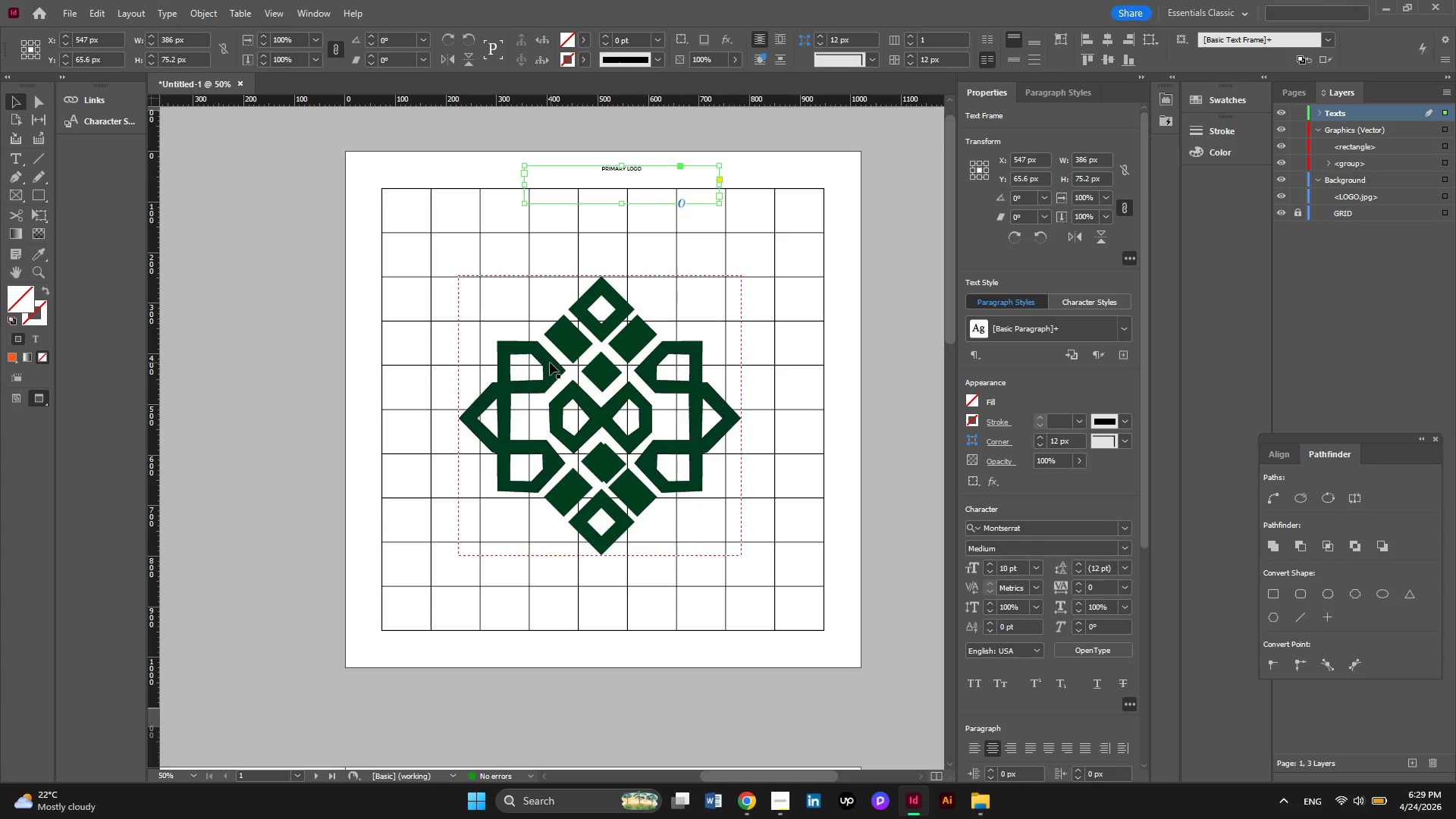 
key(Control+Z)
 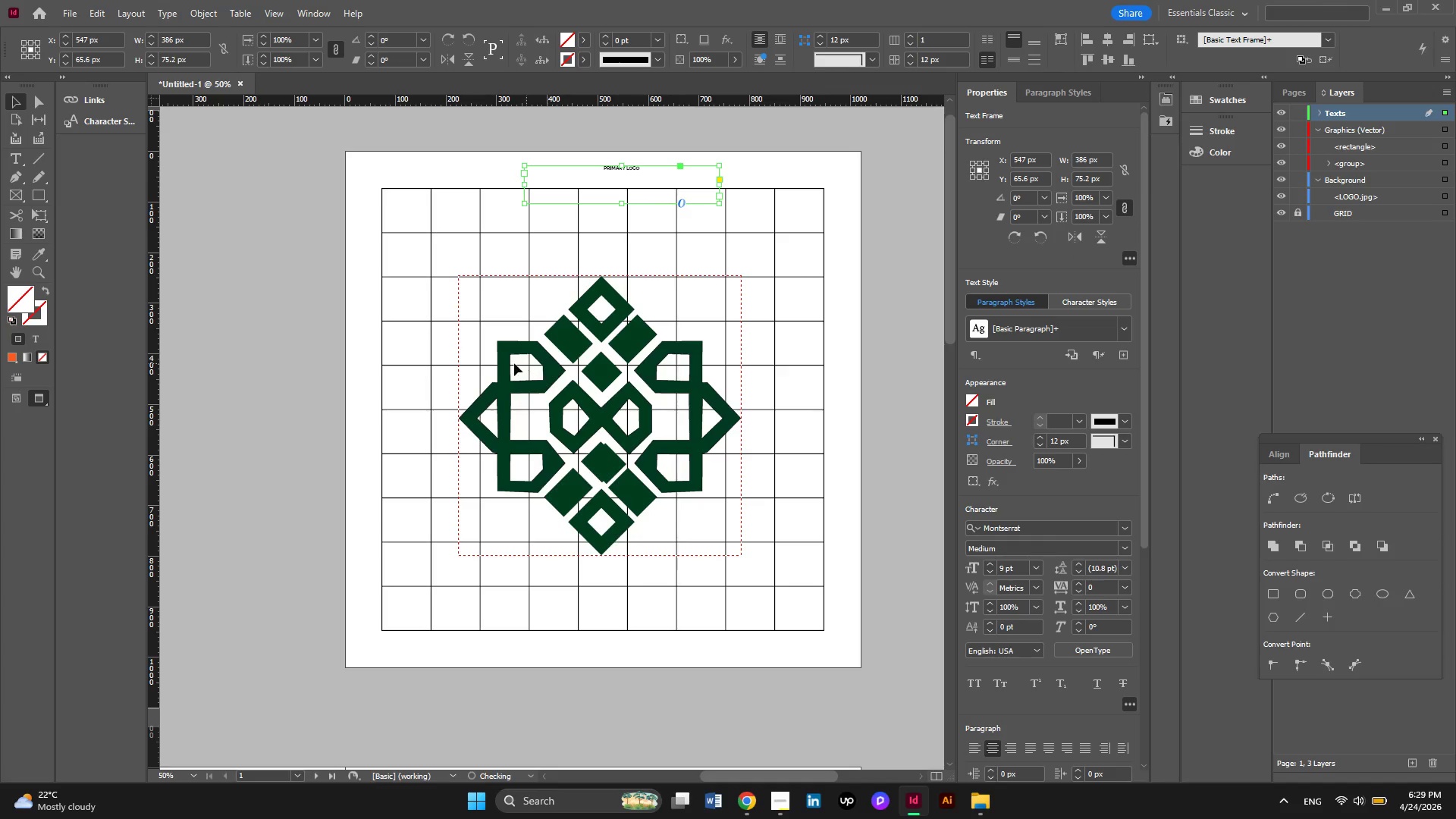 
key(Control+Z)
 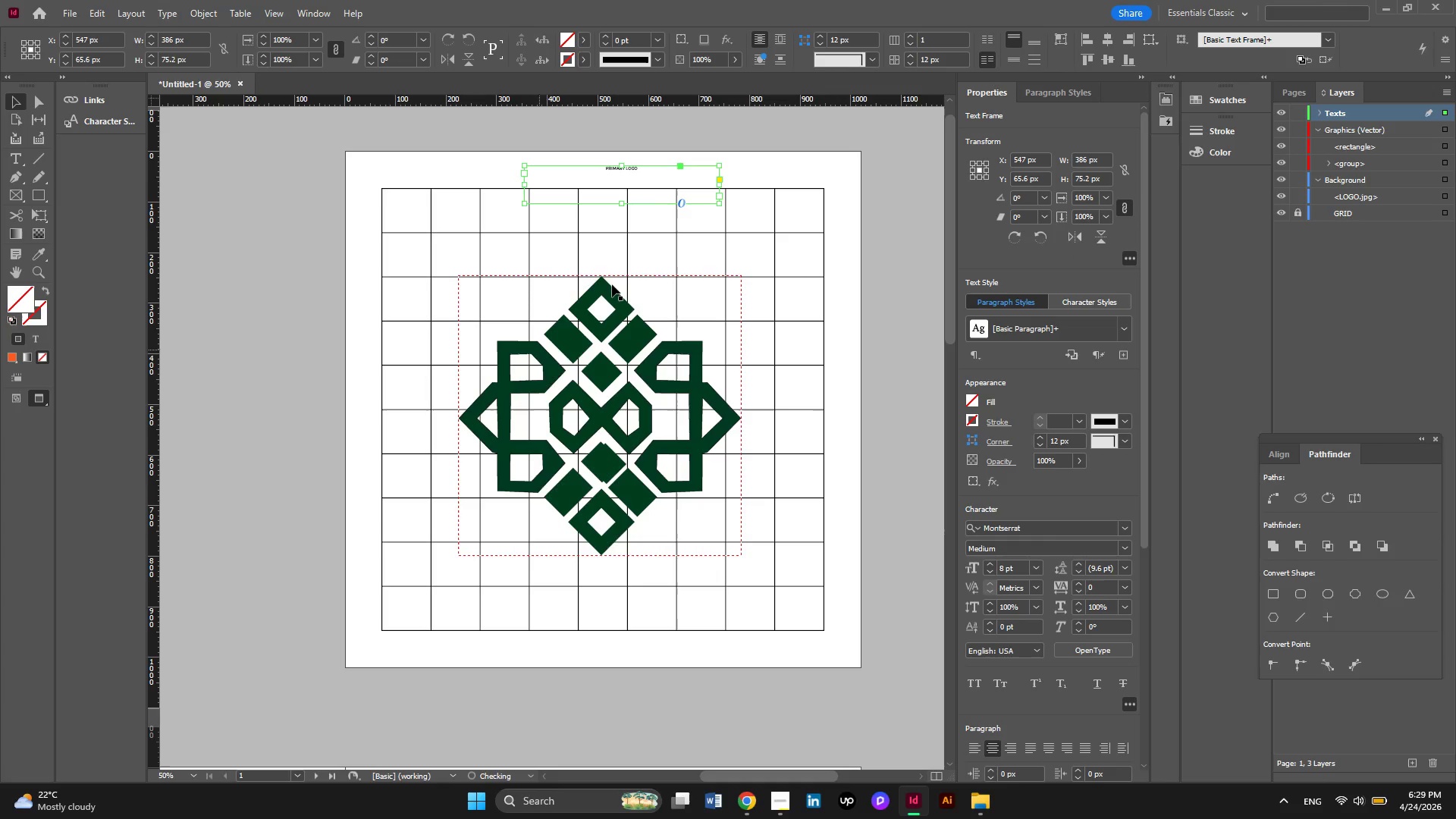 
key(Control+Z)
 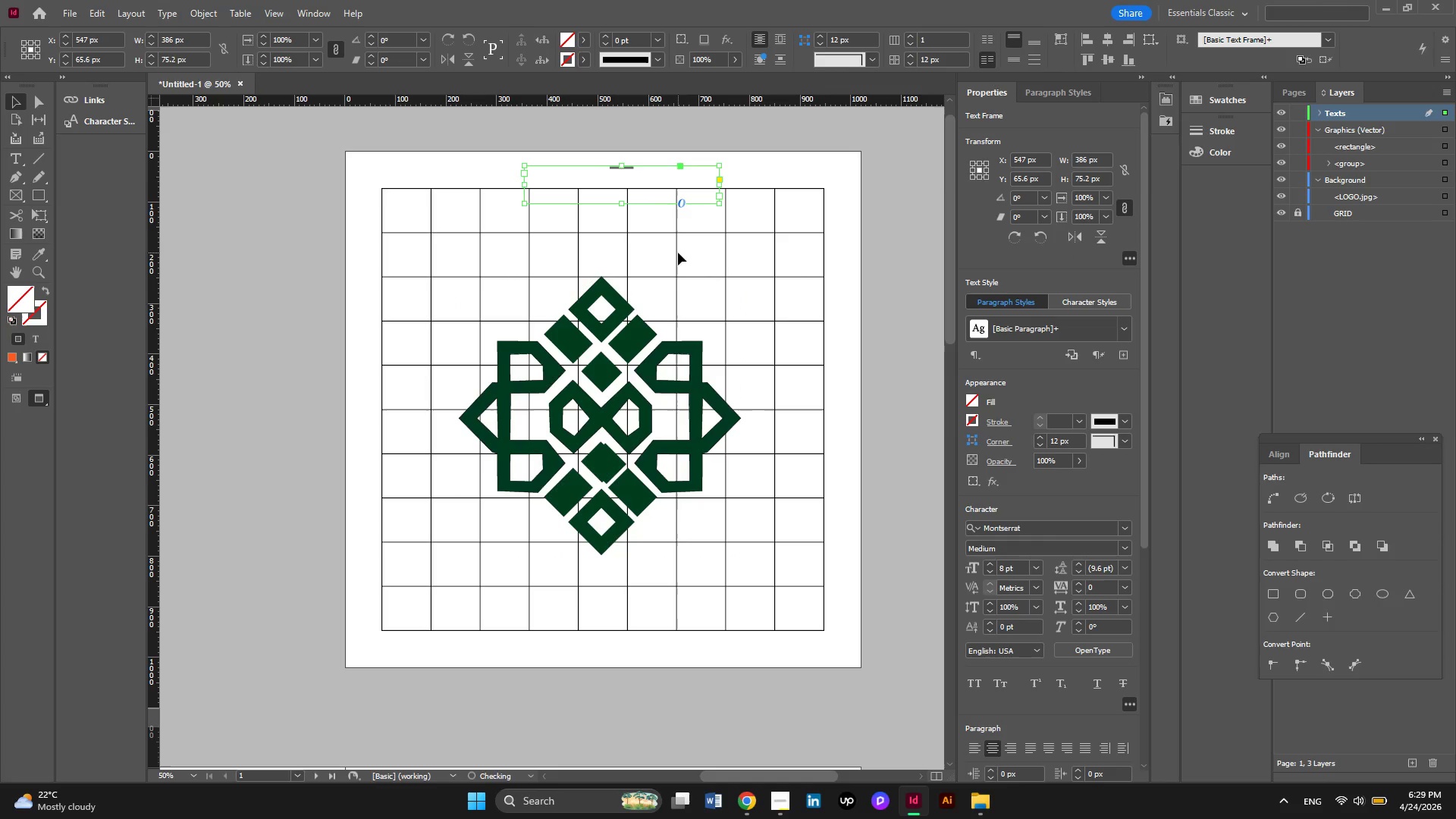 
key(Control+Z)
 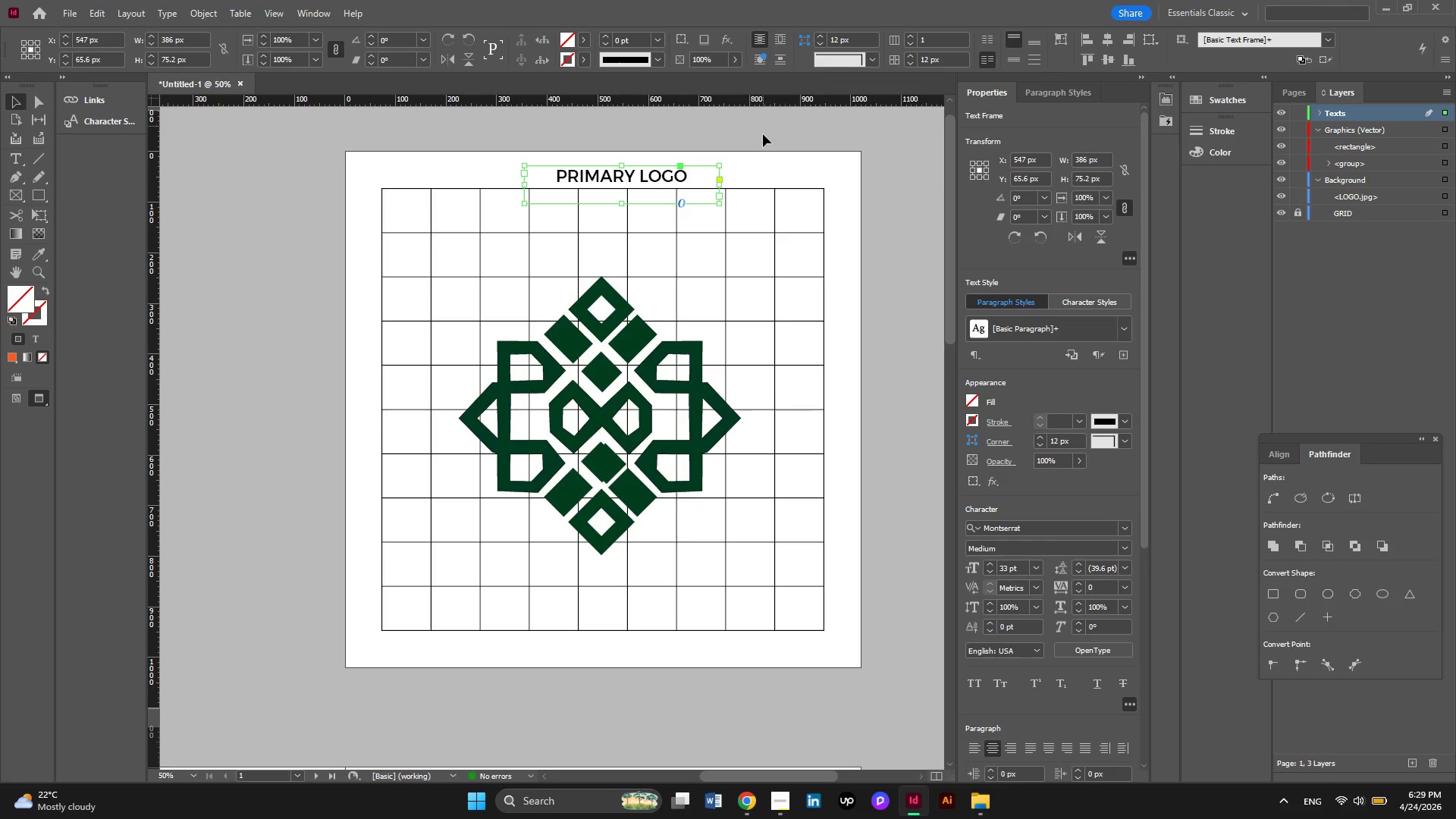 
left_click([758, 177])
 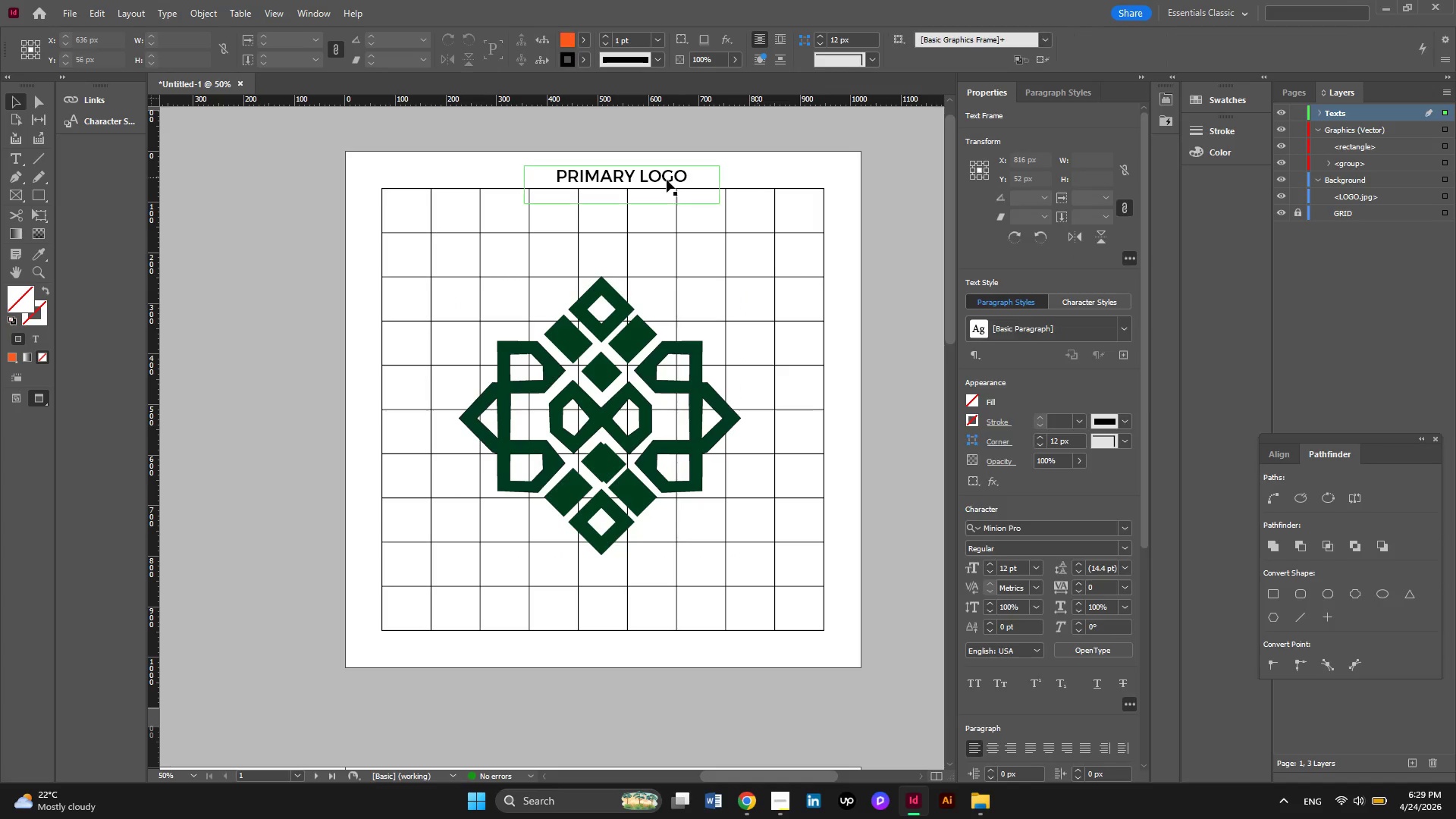 
left_click([667, 180])
 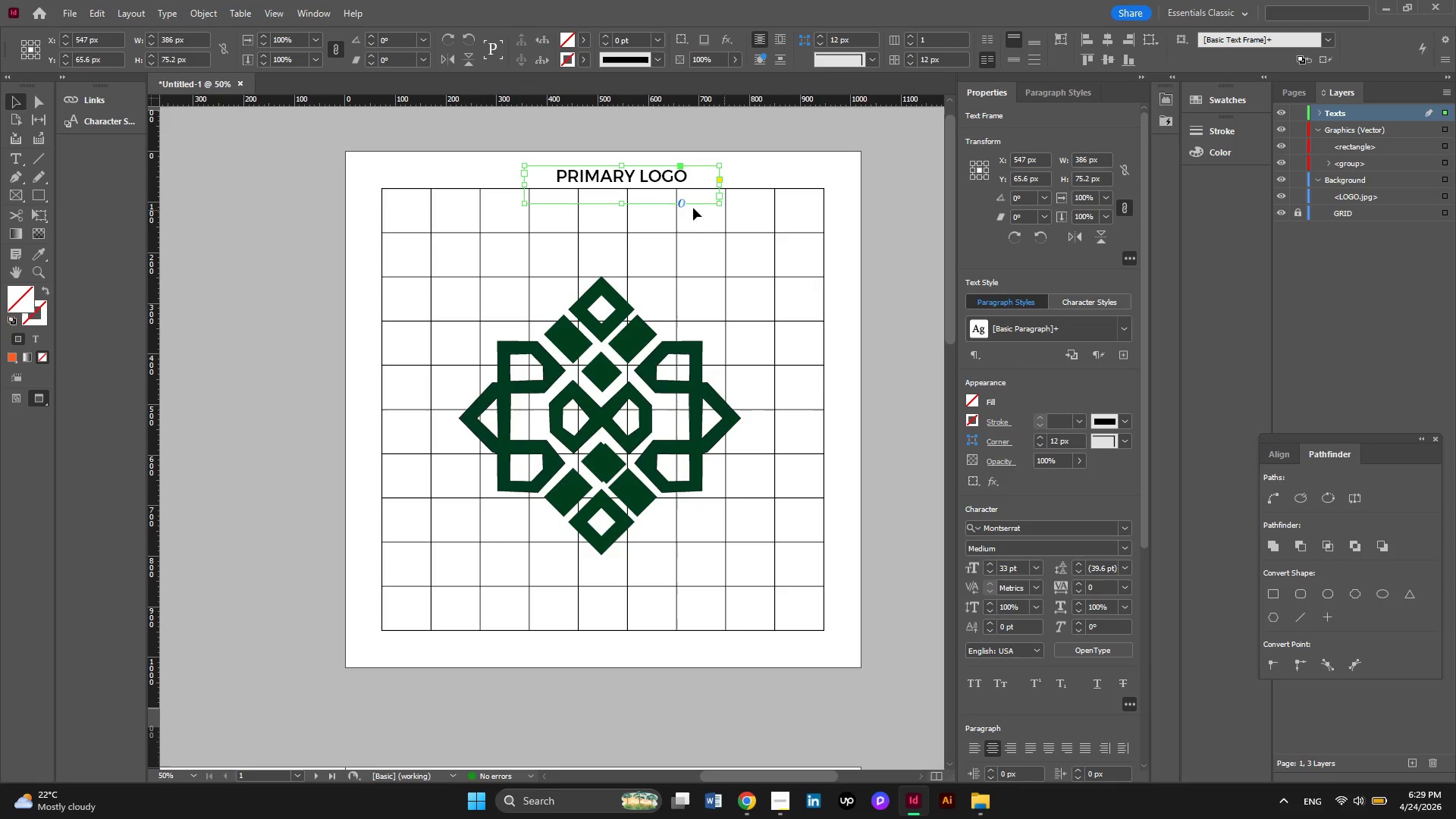 
wait(5.61)
 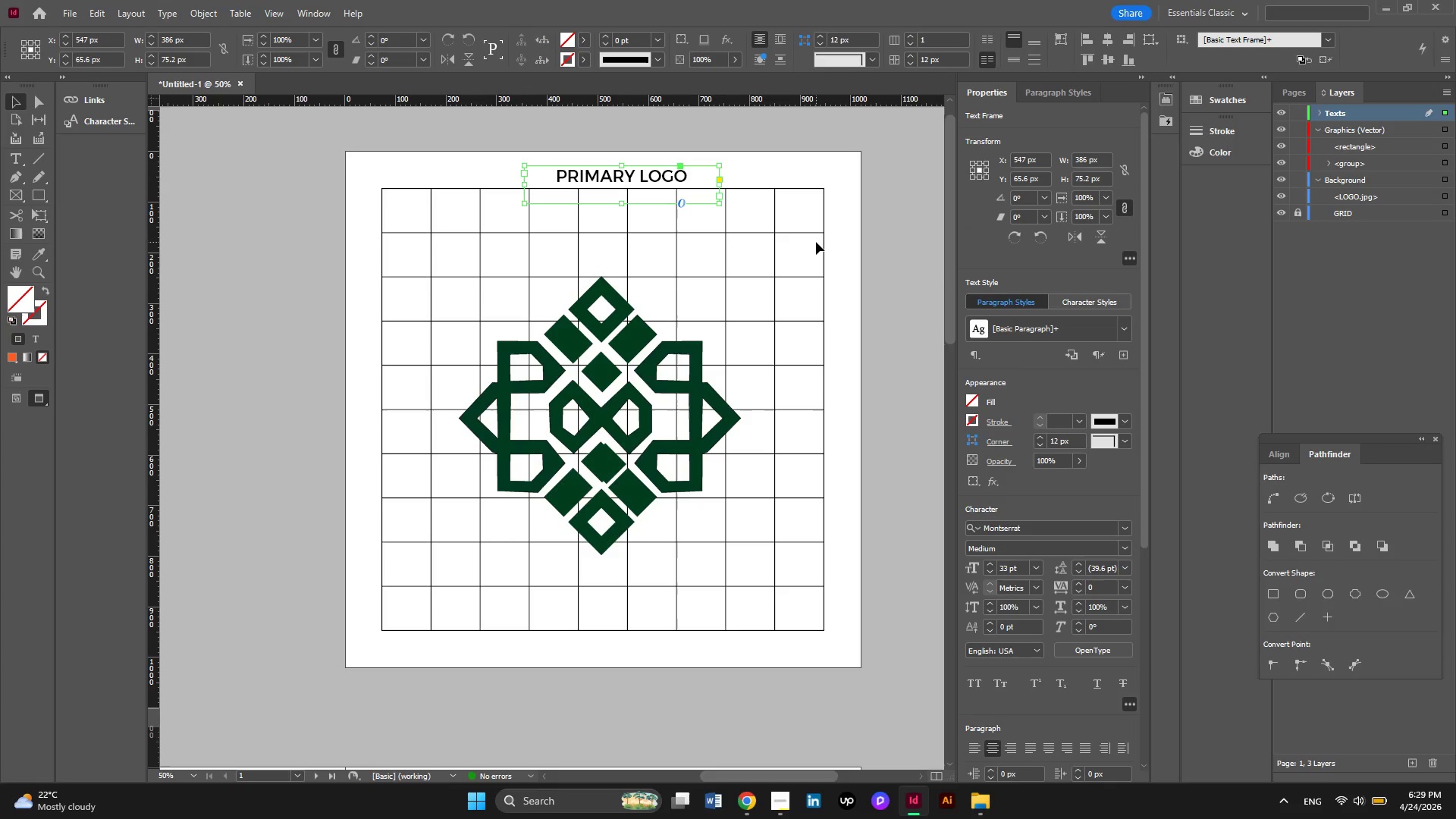 
left_click_drag(start_coordinate=[645, 181], to_coordinate=[626, 179])
 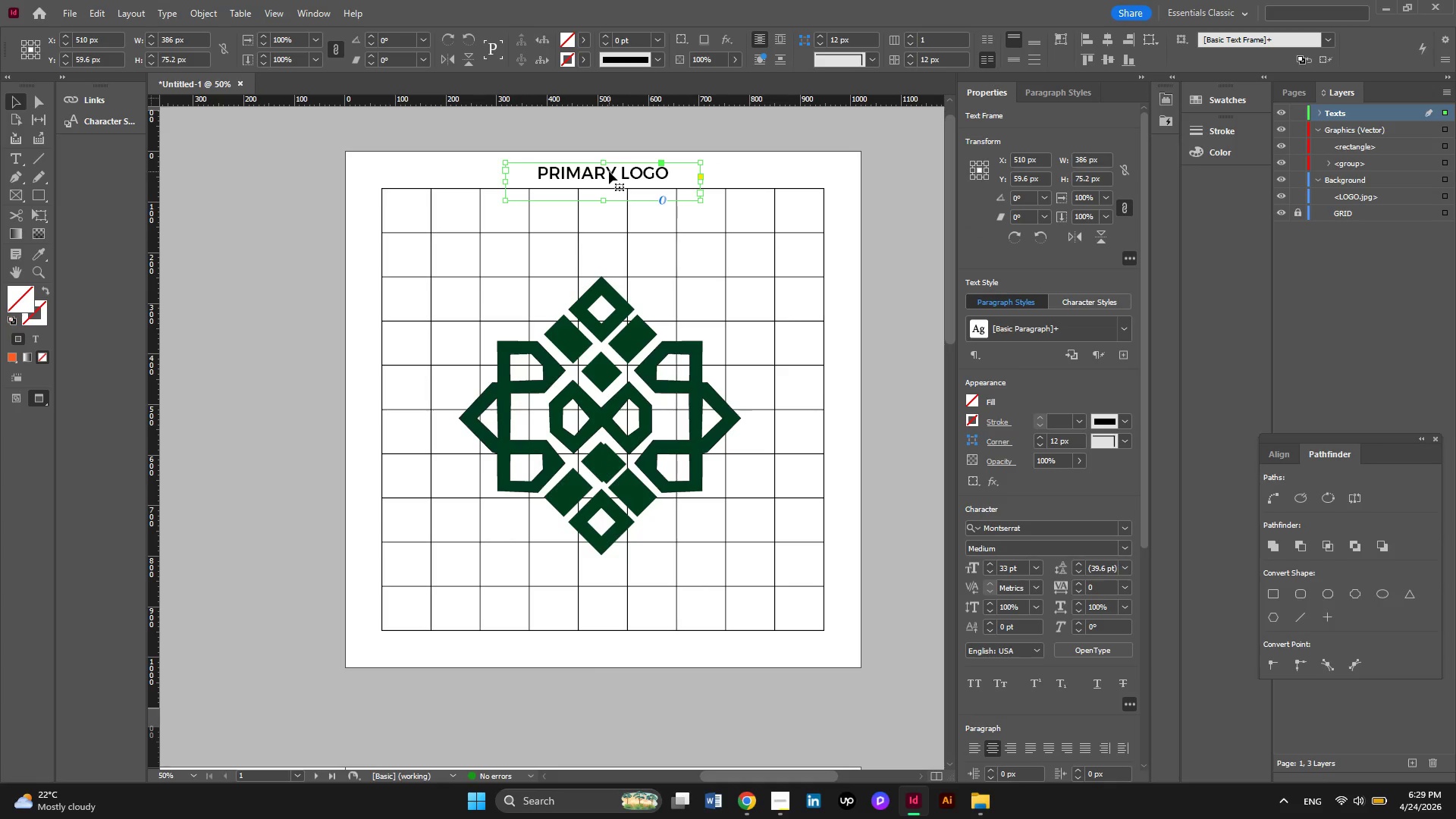 
left_click_drag(start_coordinate=[609, 171], to_coordinate=[609, 179])
 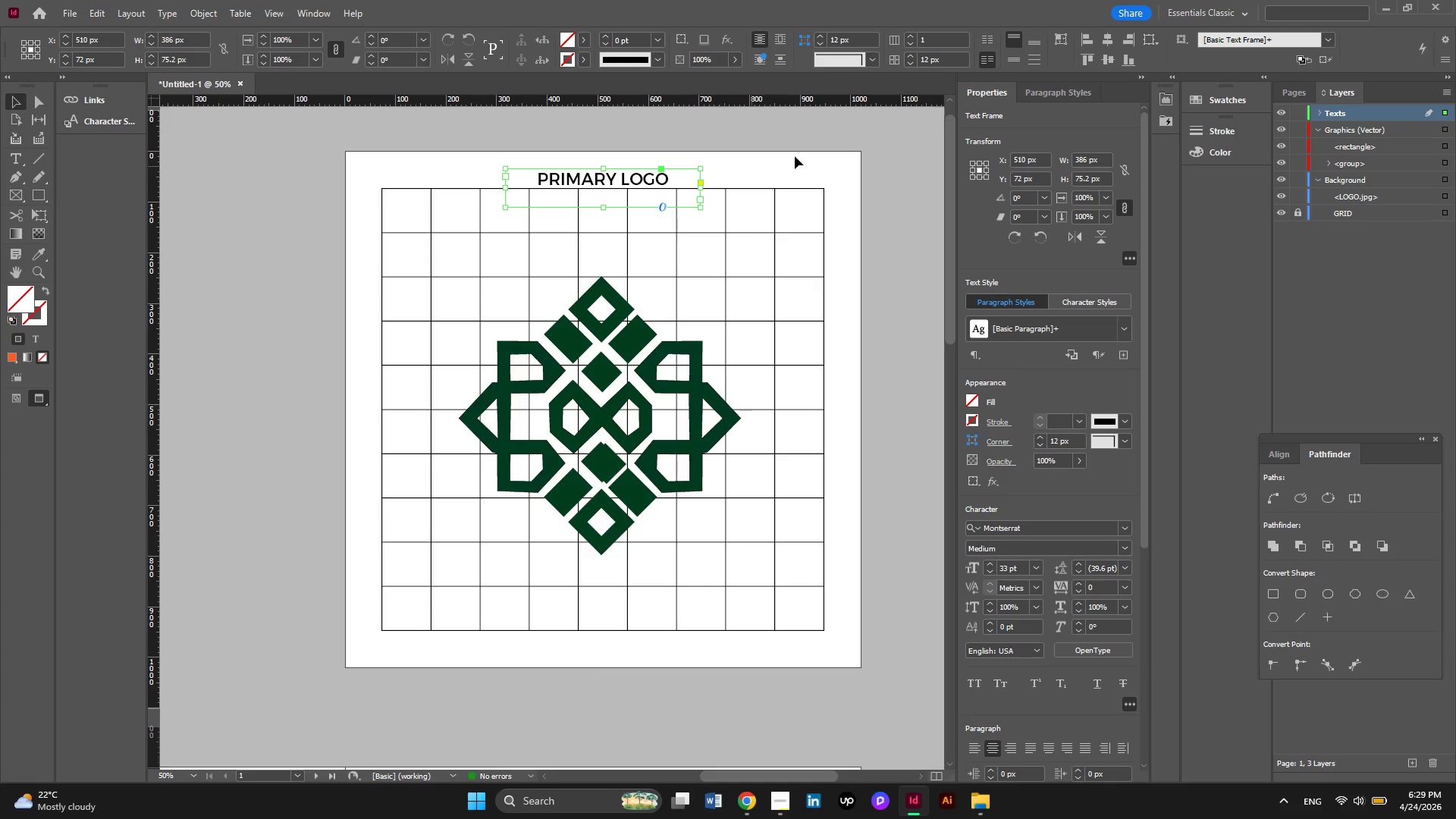 
left_click([758, 169])
 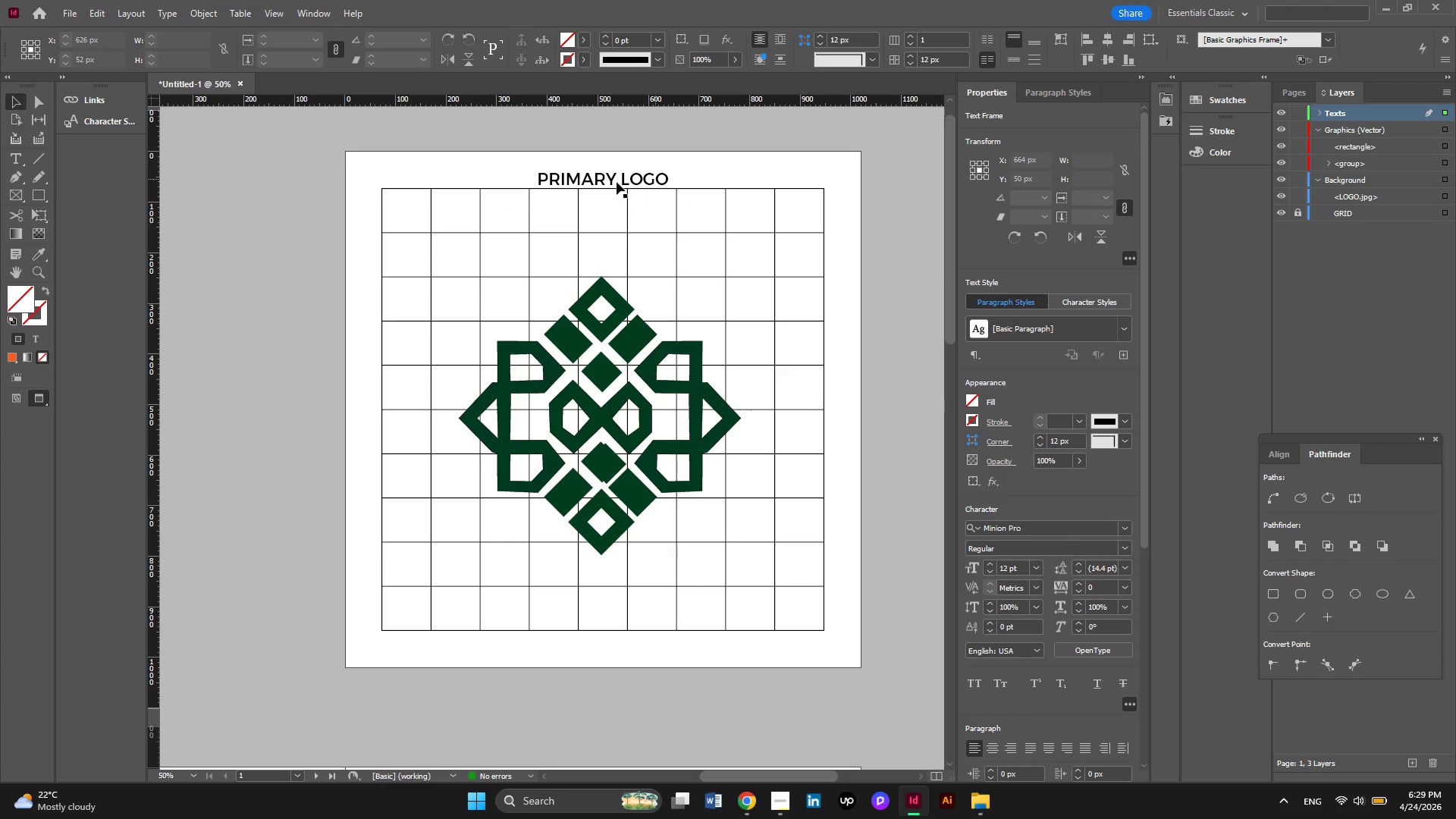 
left_click([615, 179])
 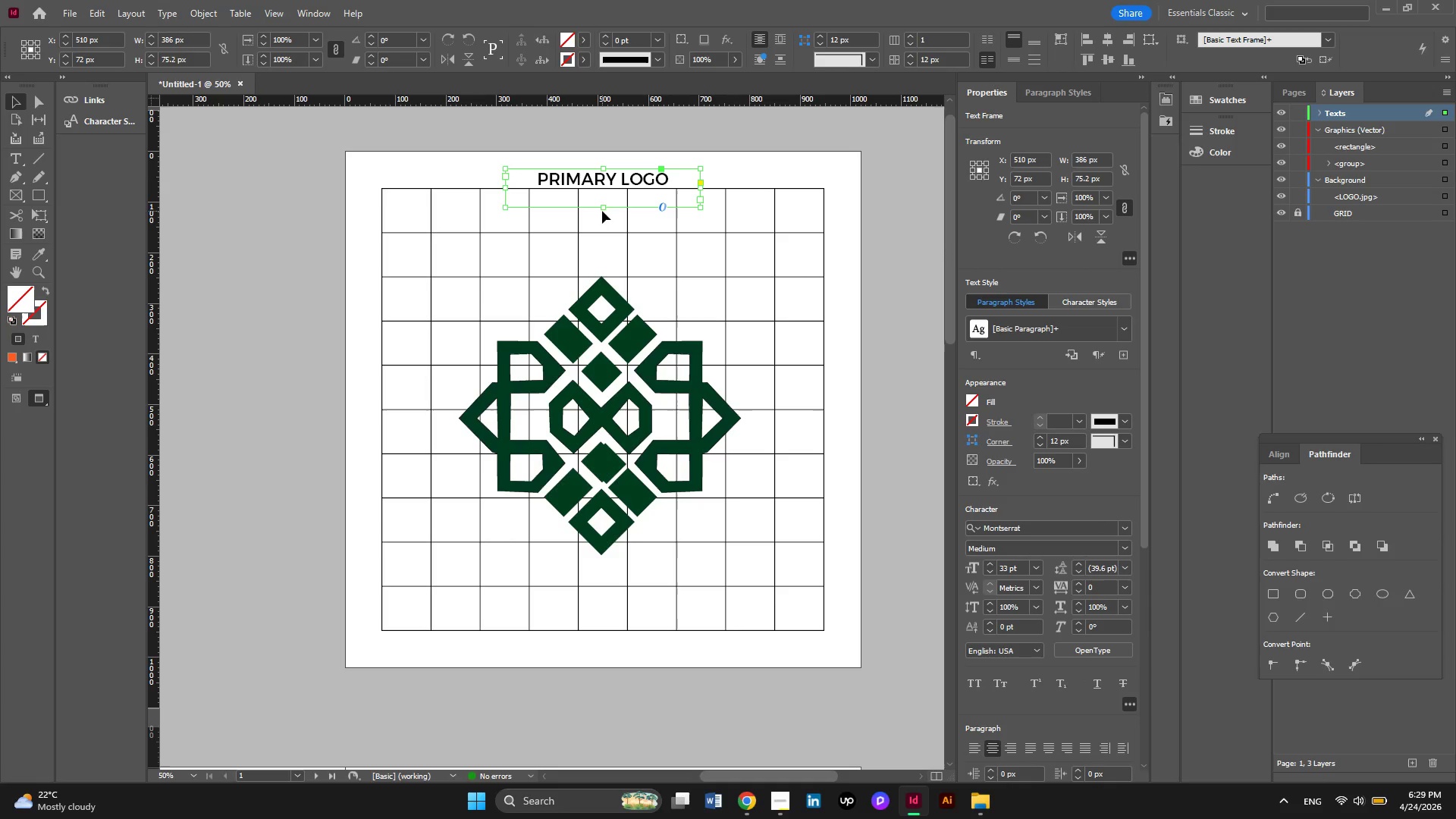 
left_click_drag(start_coordinate=[603, 209], to_coordinate=[603, 186])
 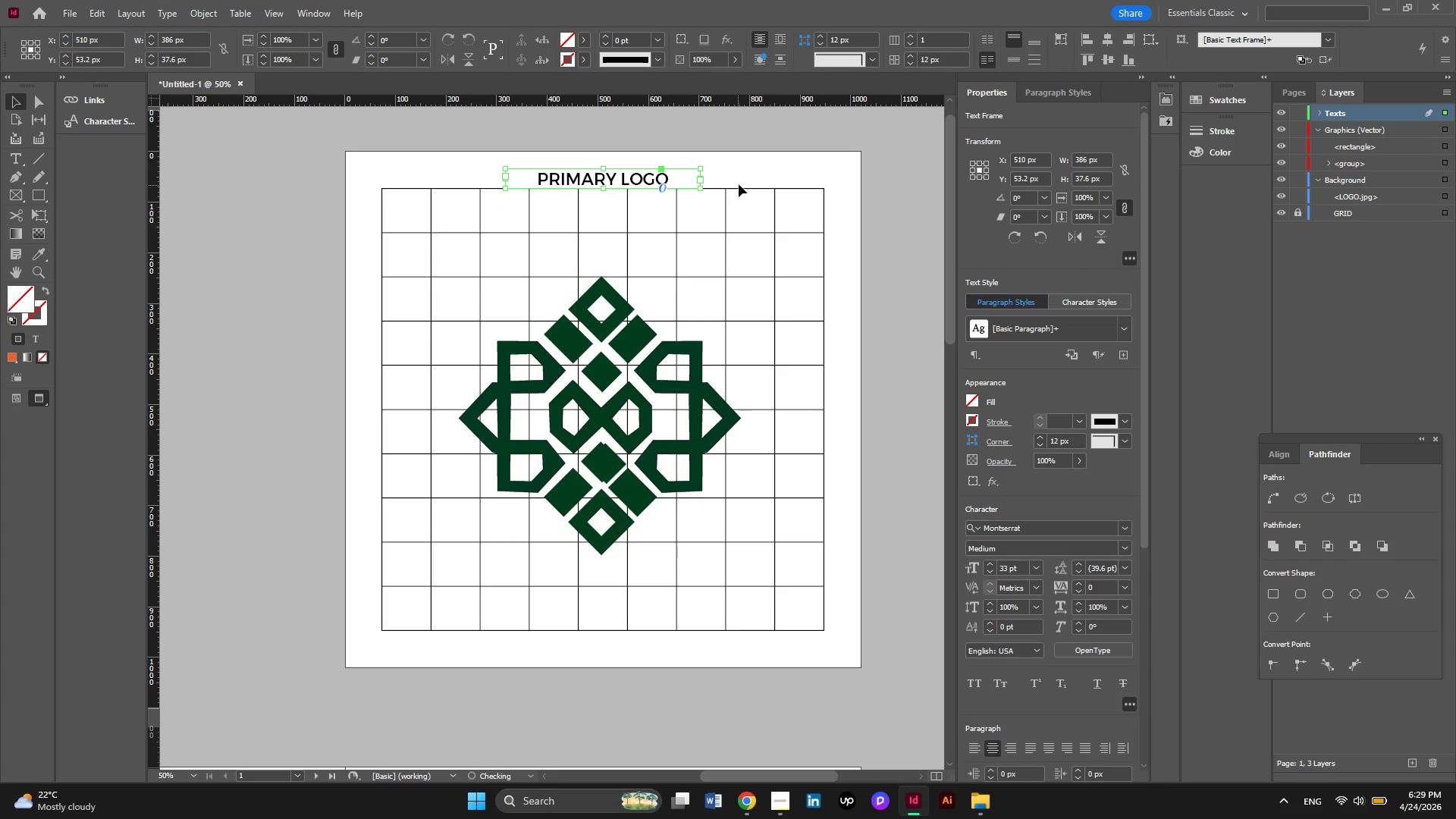 
left_click([740, 166])
 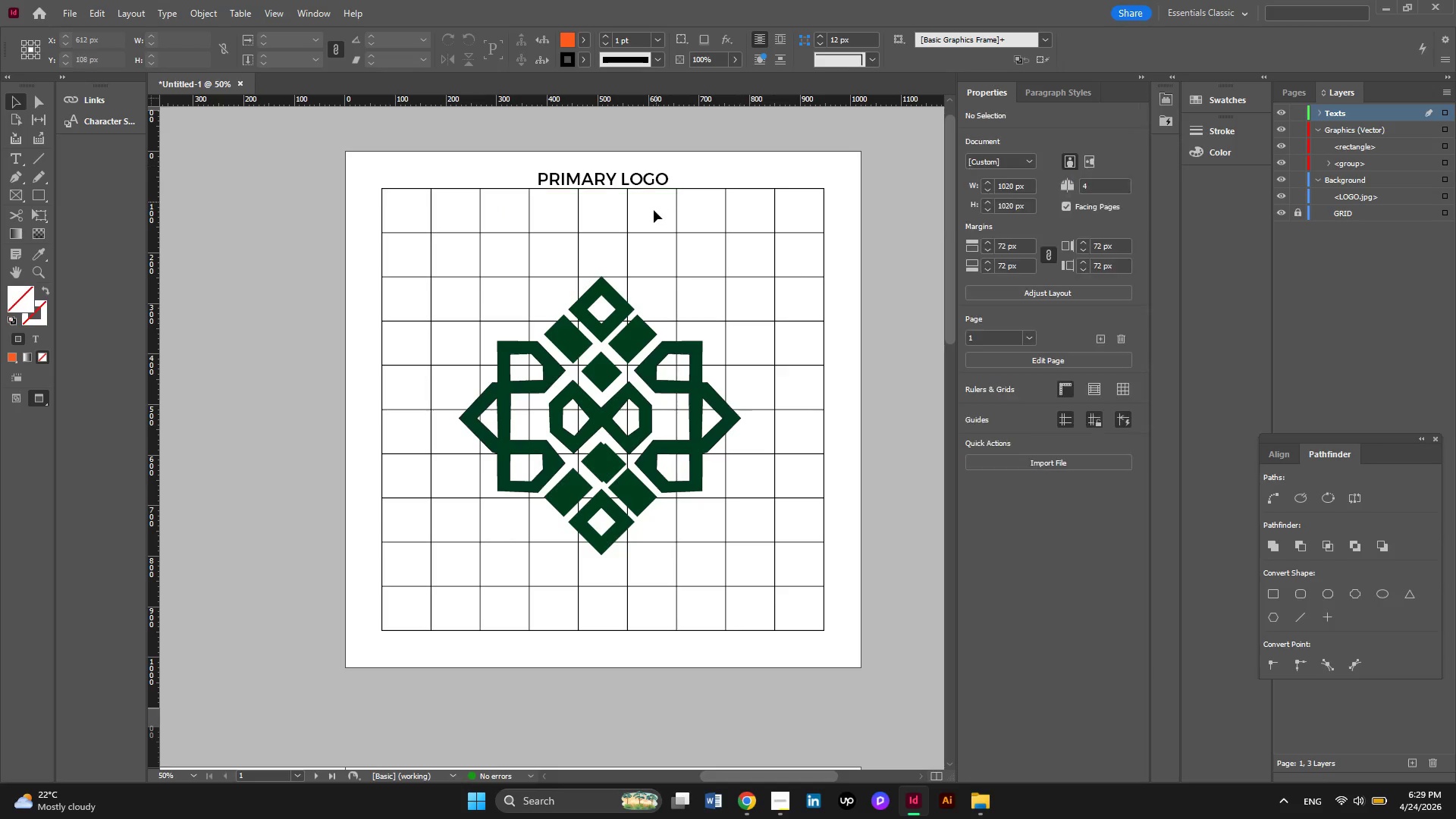 
scroll: coordinate [654, 213], scroll_direction: down, amount: 2.0
 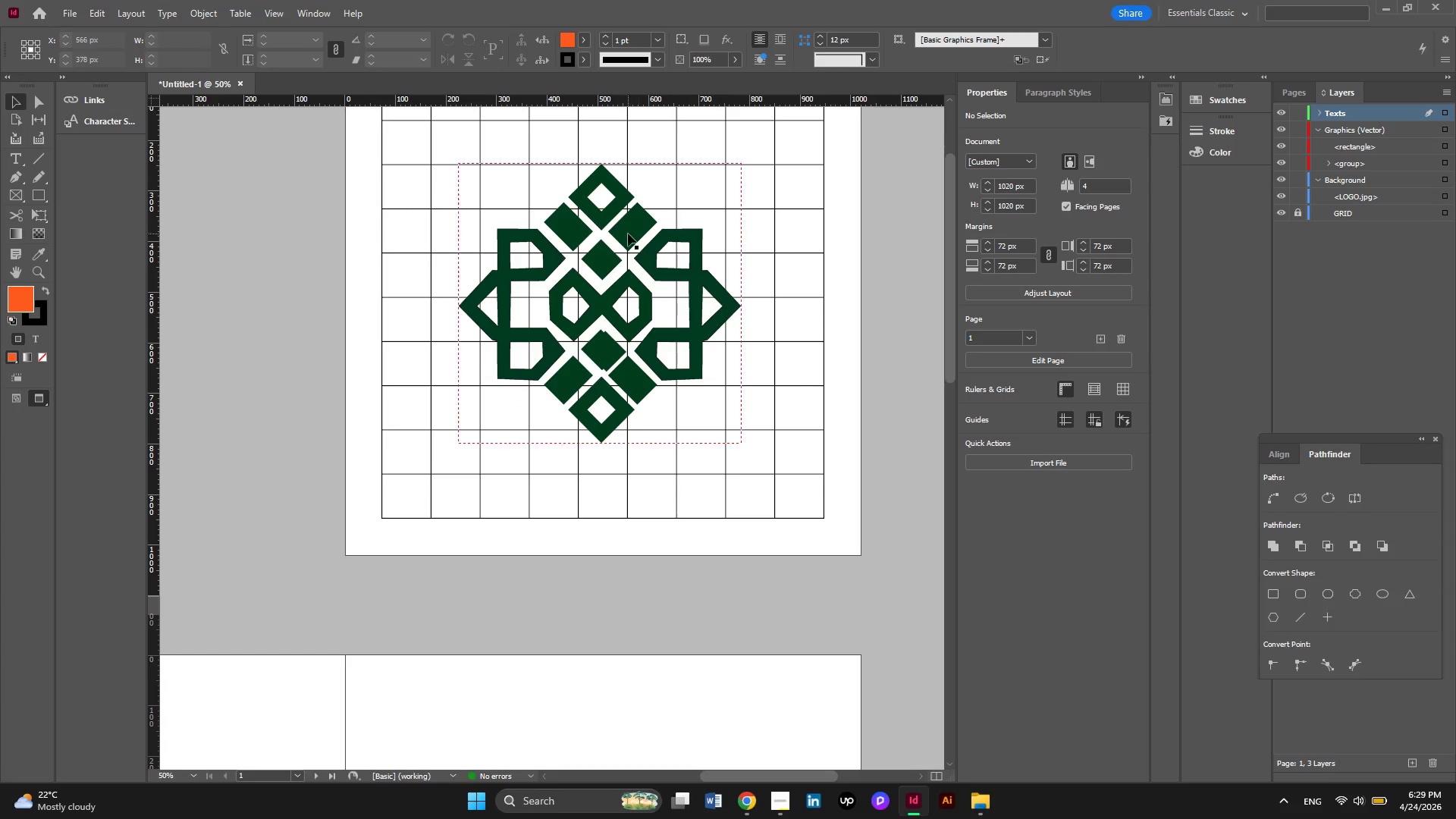 
scroll: coordinate [628, 234], scroll_direction: up, amount: 1.0
 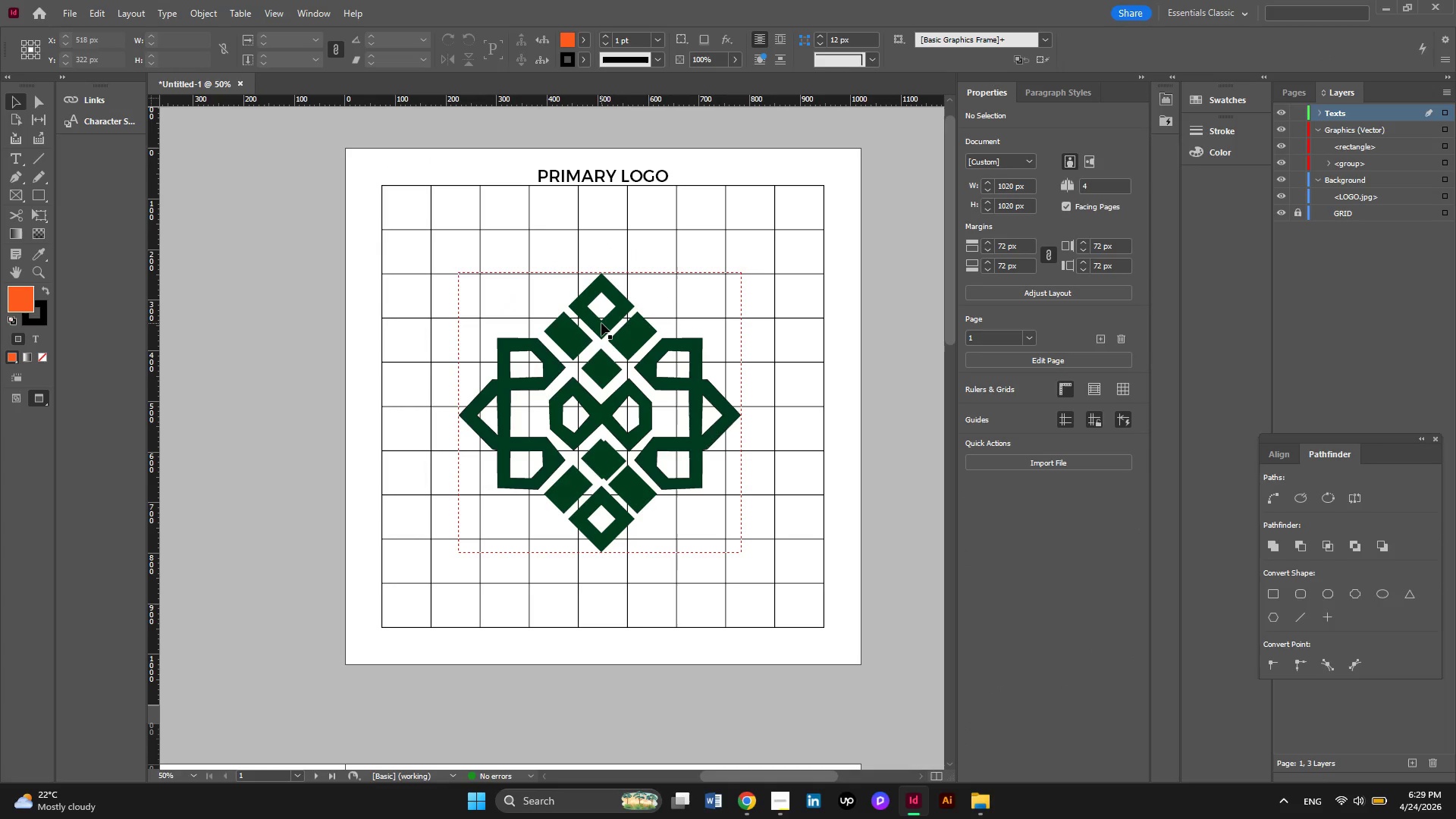 
left_click([601, 323])
 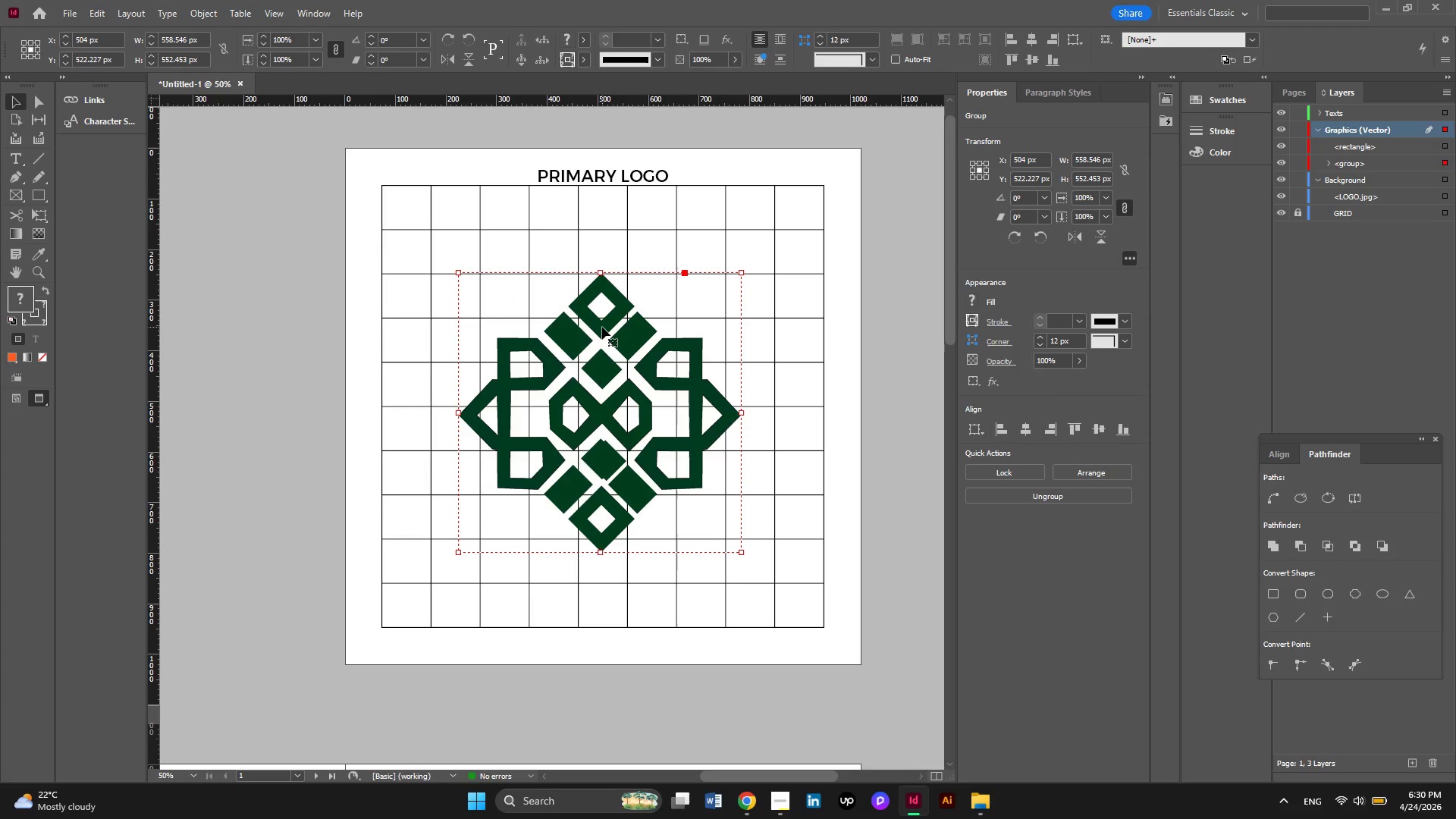 
left_click_drag(start_coordinate=[602, 327], to_coordinate=[604, 287])
 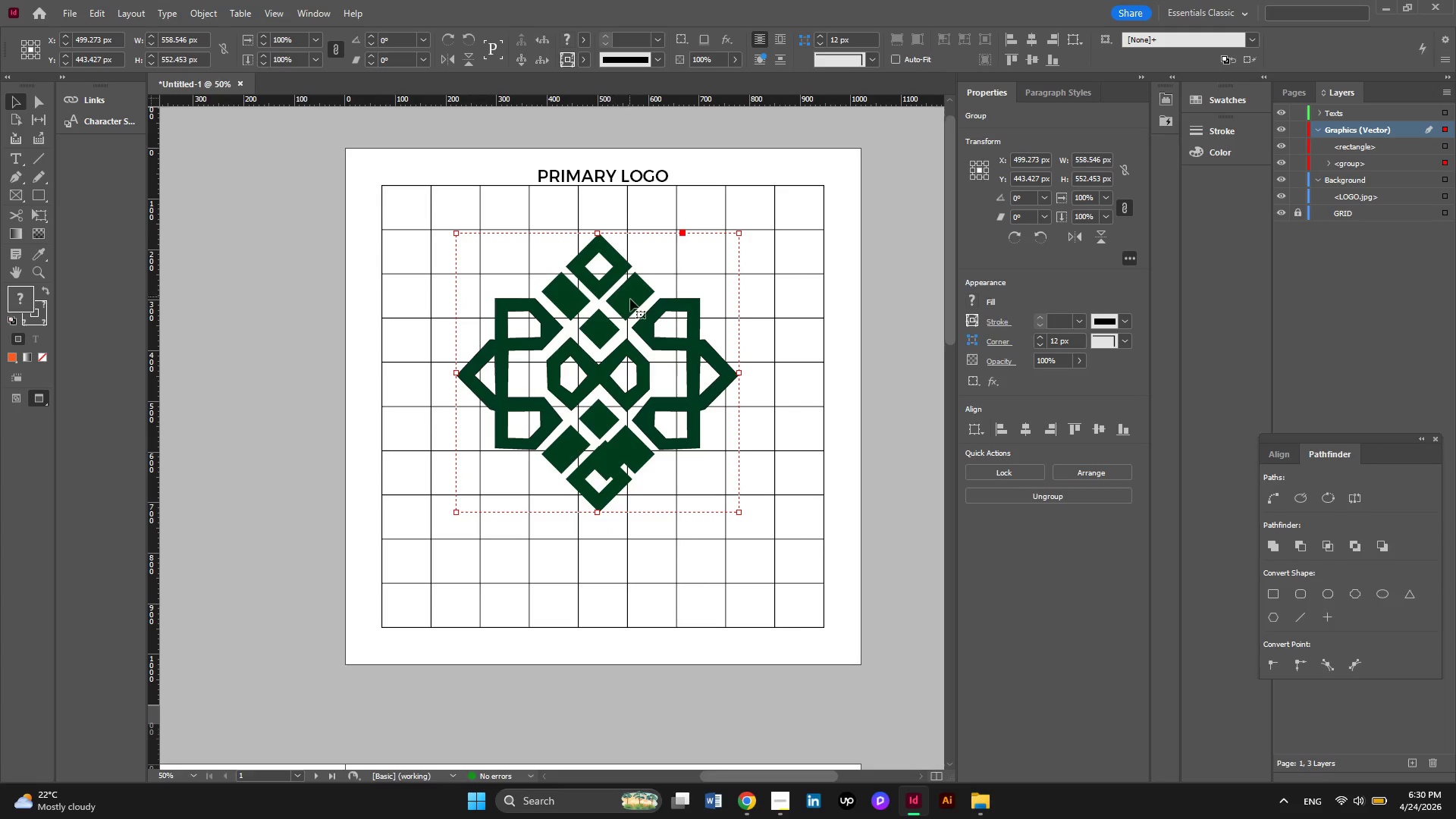 
left_click_drag(start_coordinate=[629, 308], to_coordinate=[634, 355])
 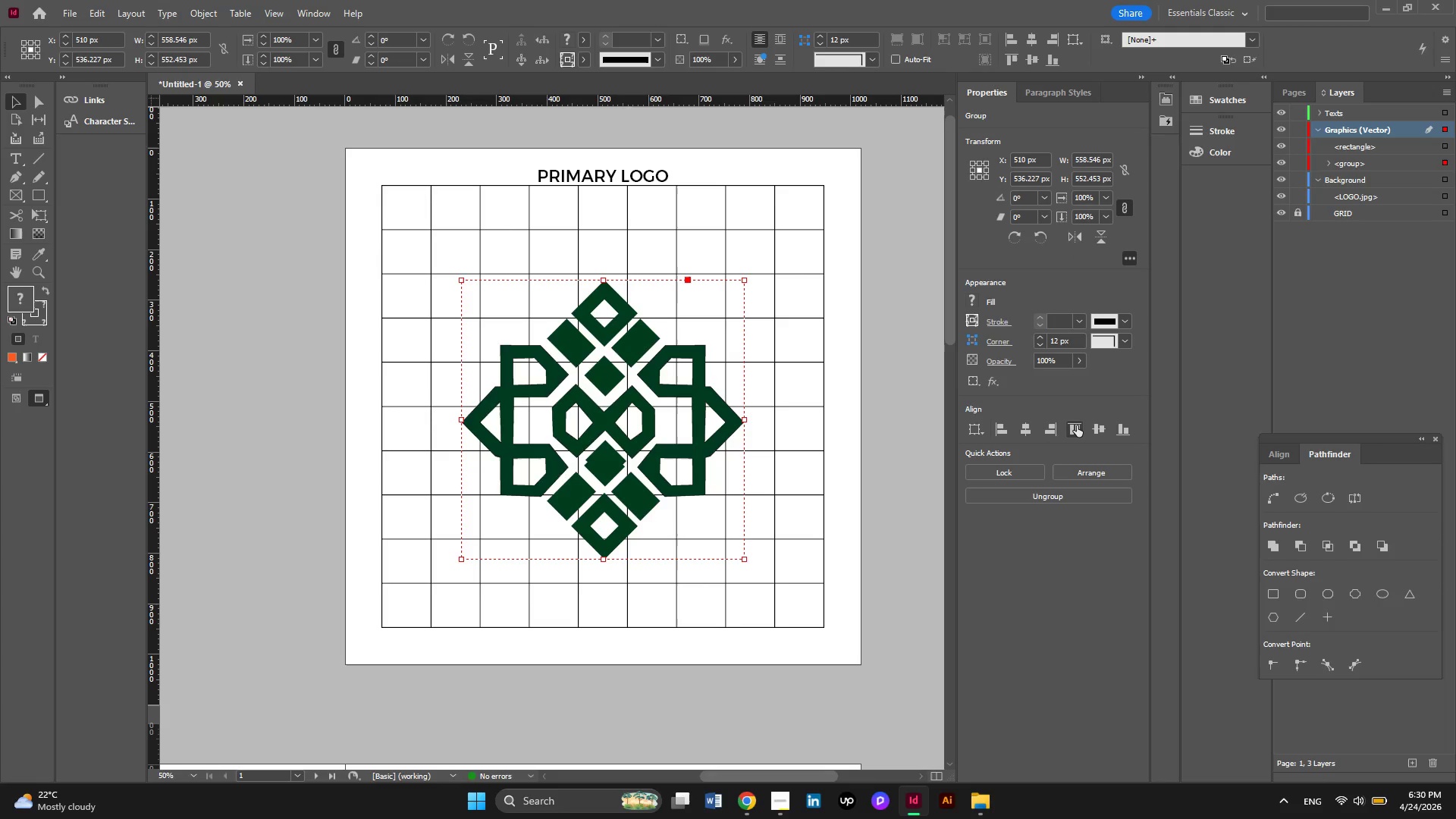 
left_click([1103, 425])
 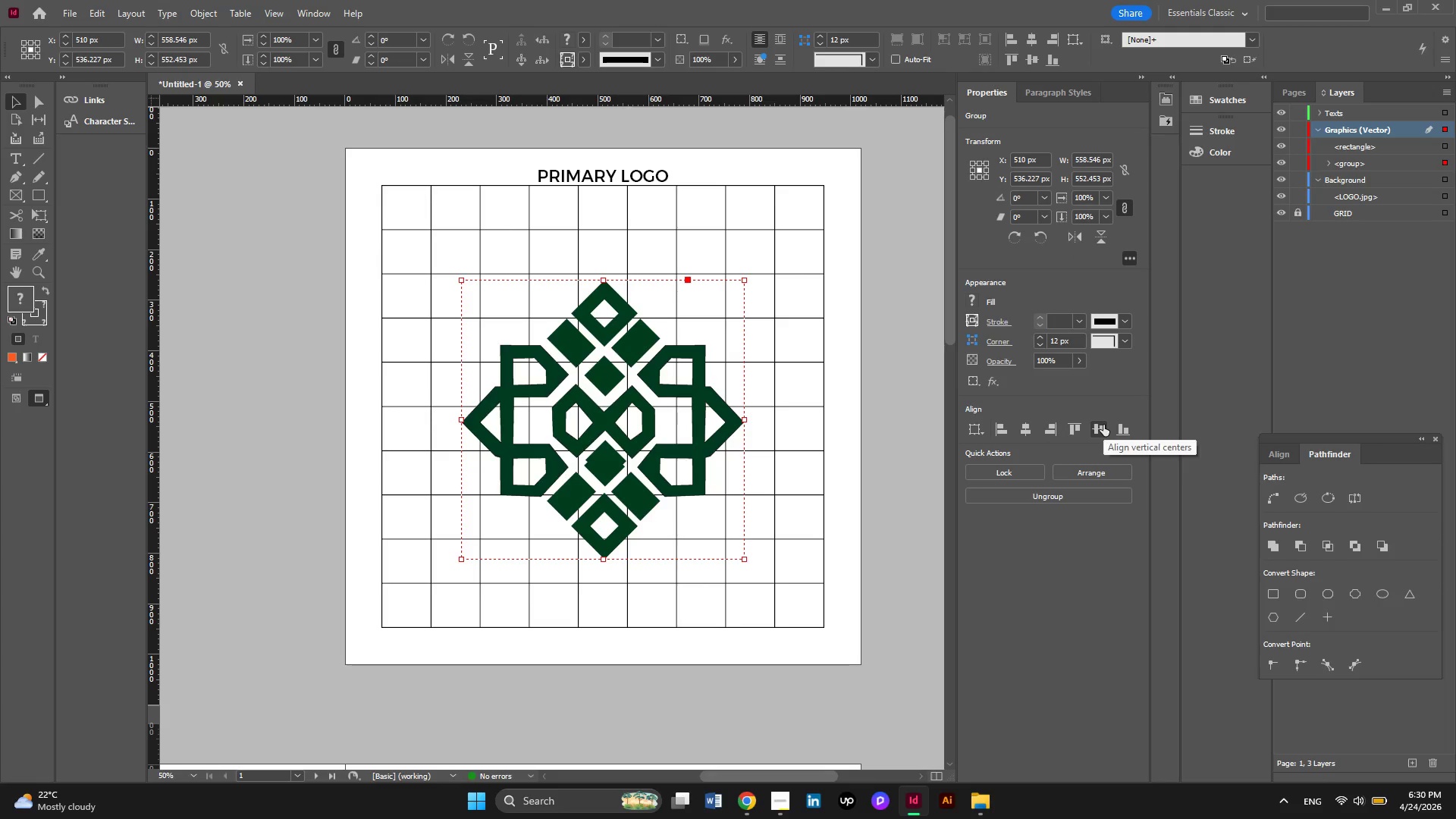 
left_click([1103, 425])
 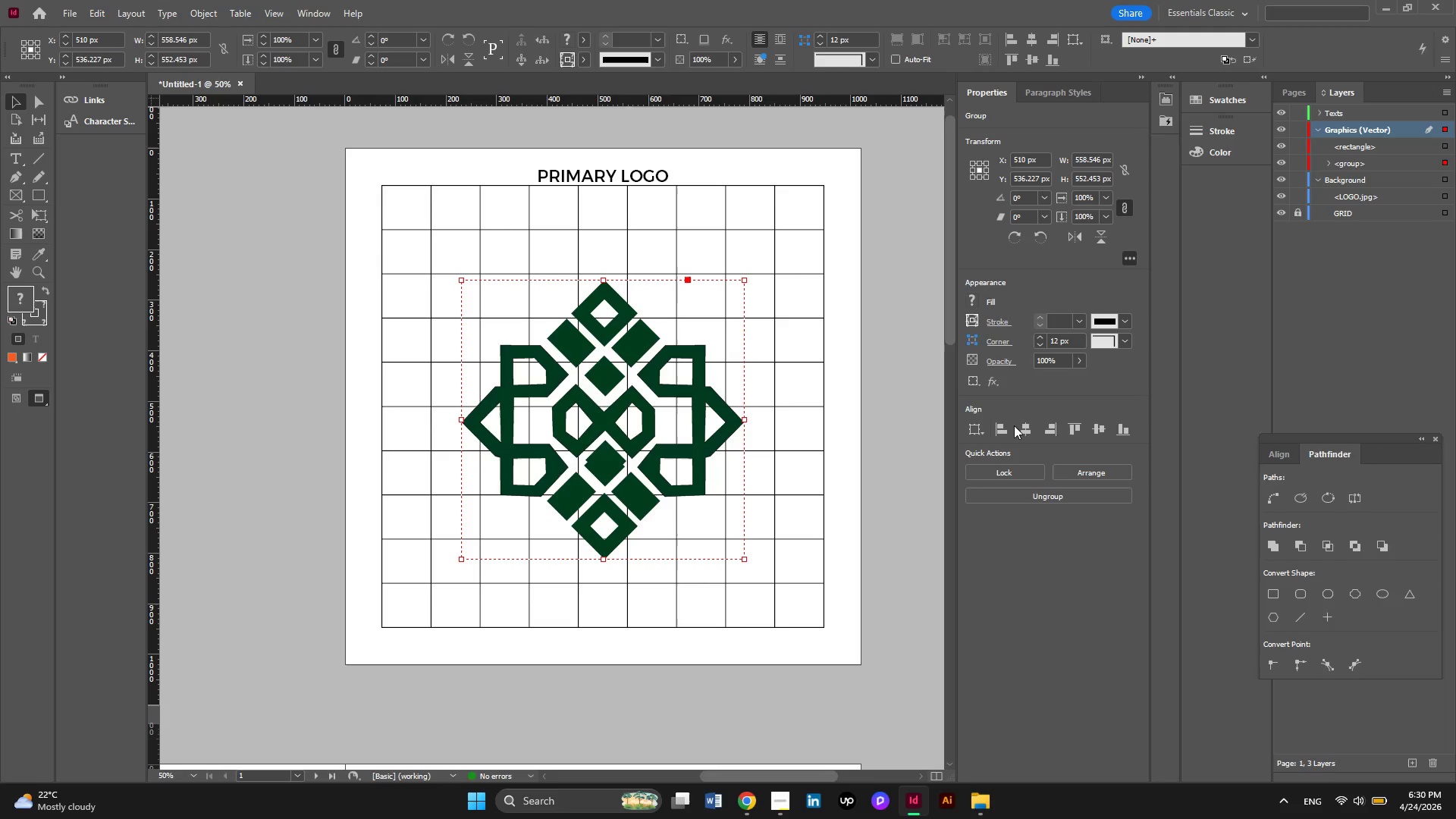 
left_click([1020, 426])
 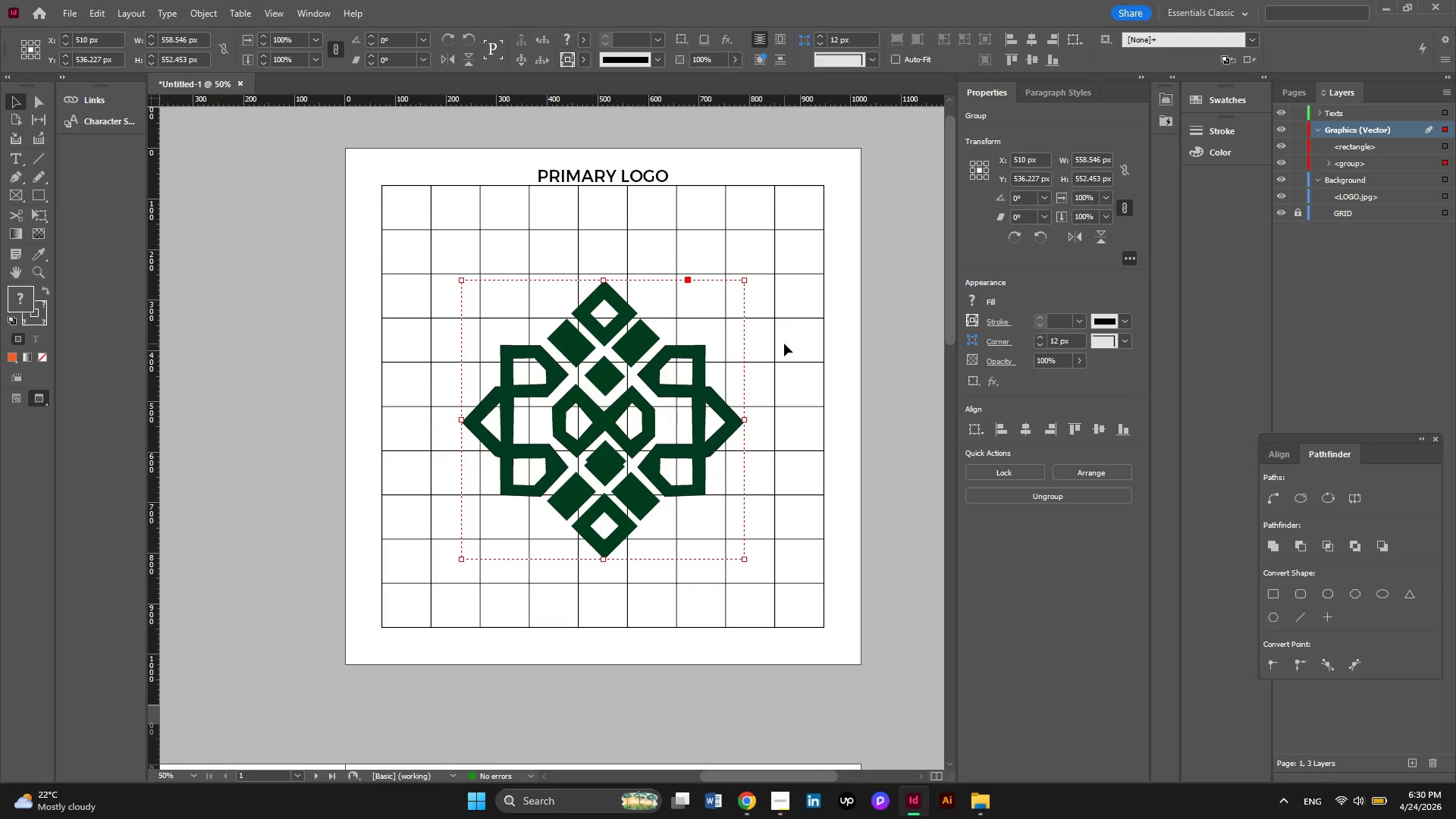 
scroll: coordinate [785, 344], scroll_direction: up, amount: 3.0
 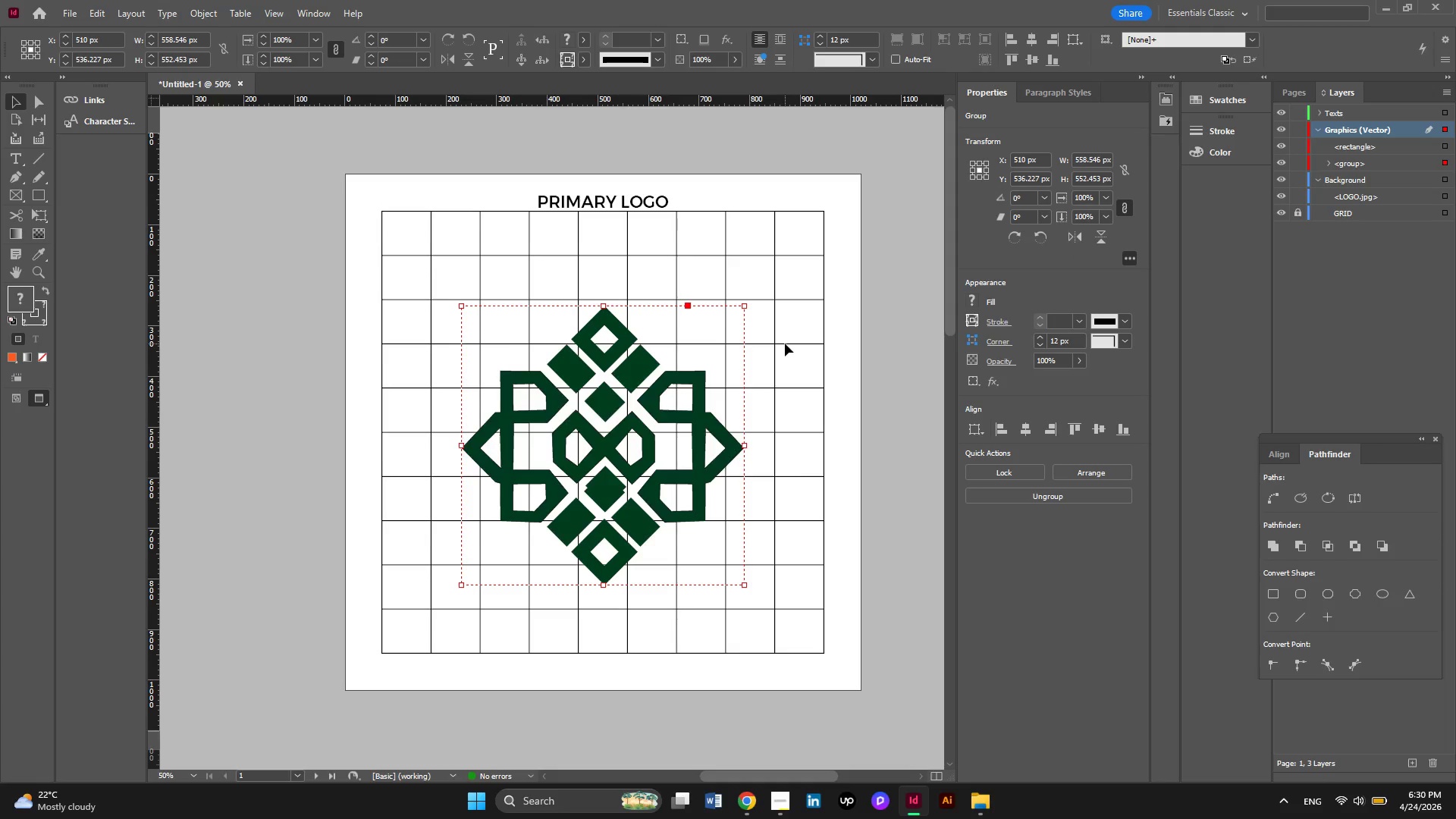 
hold_key(key=AltLeft, duration=0.34)
scroll: coordinate [785, 344], scroll_direction: down, amount: 2.0
 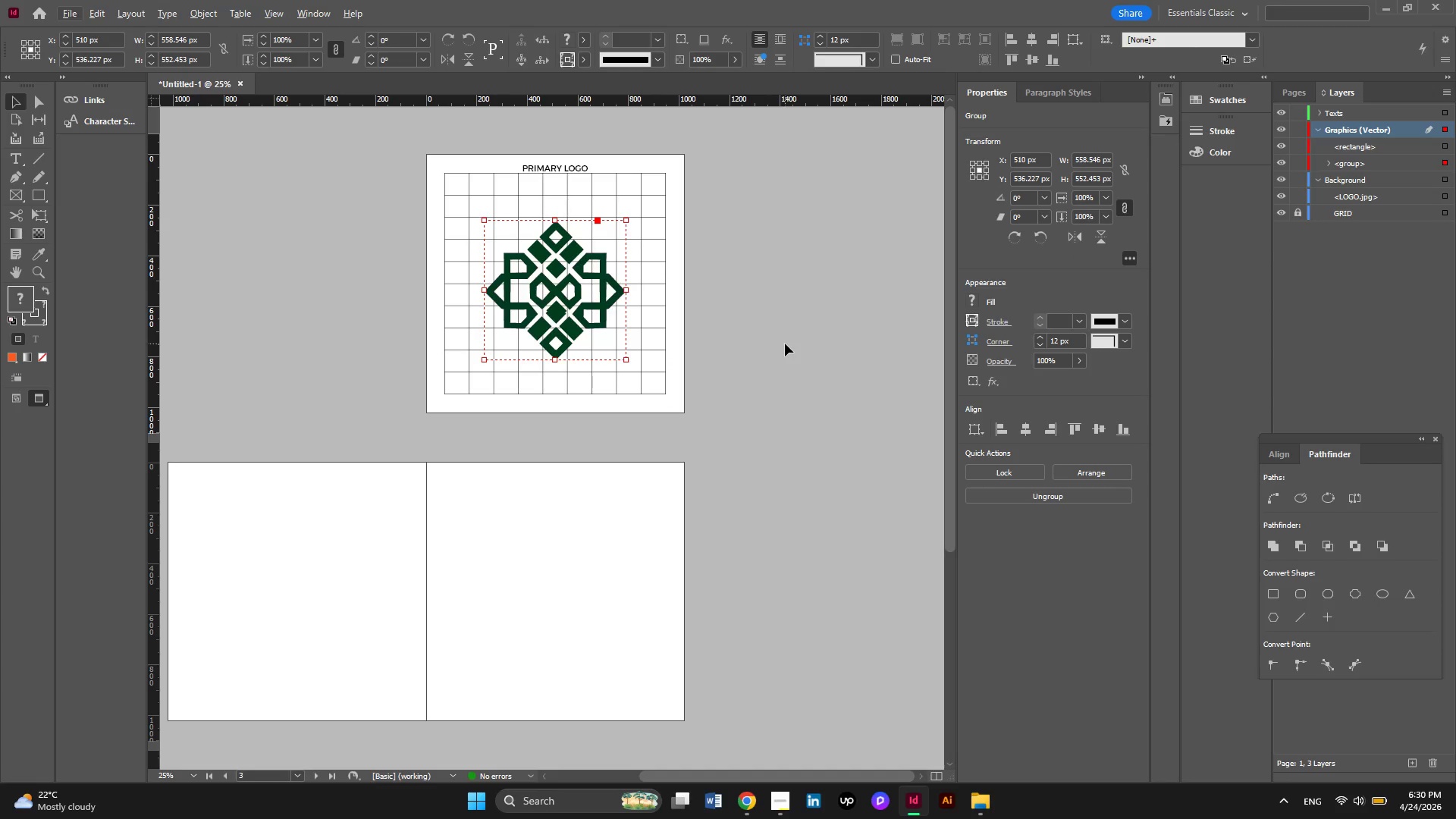 
hold_key(key=ControlLeft, duration=0.39)
scroll: coordinate [780, 349], scroll_direction: up, amount: 1.0
 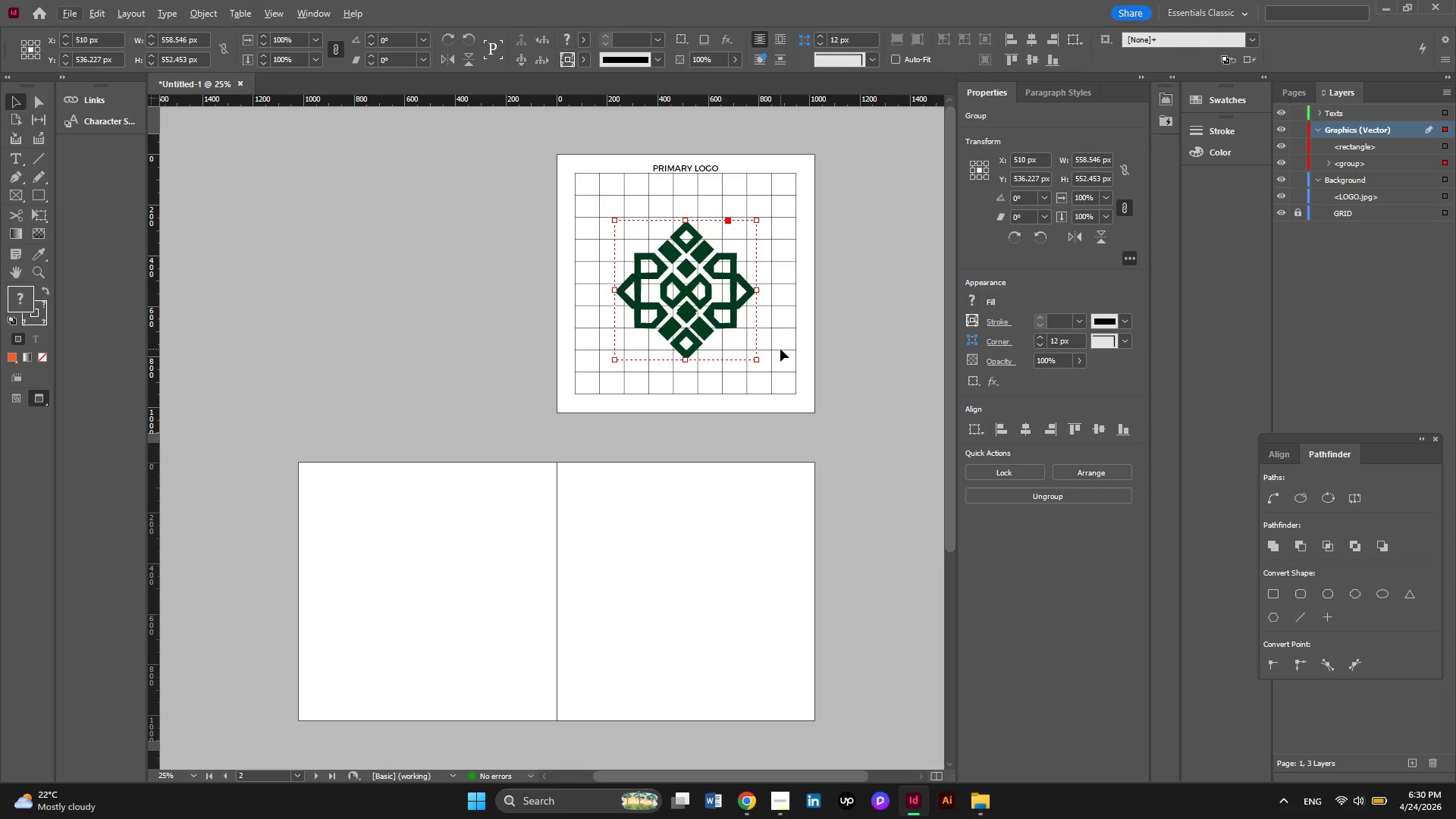 
key(W)
 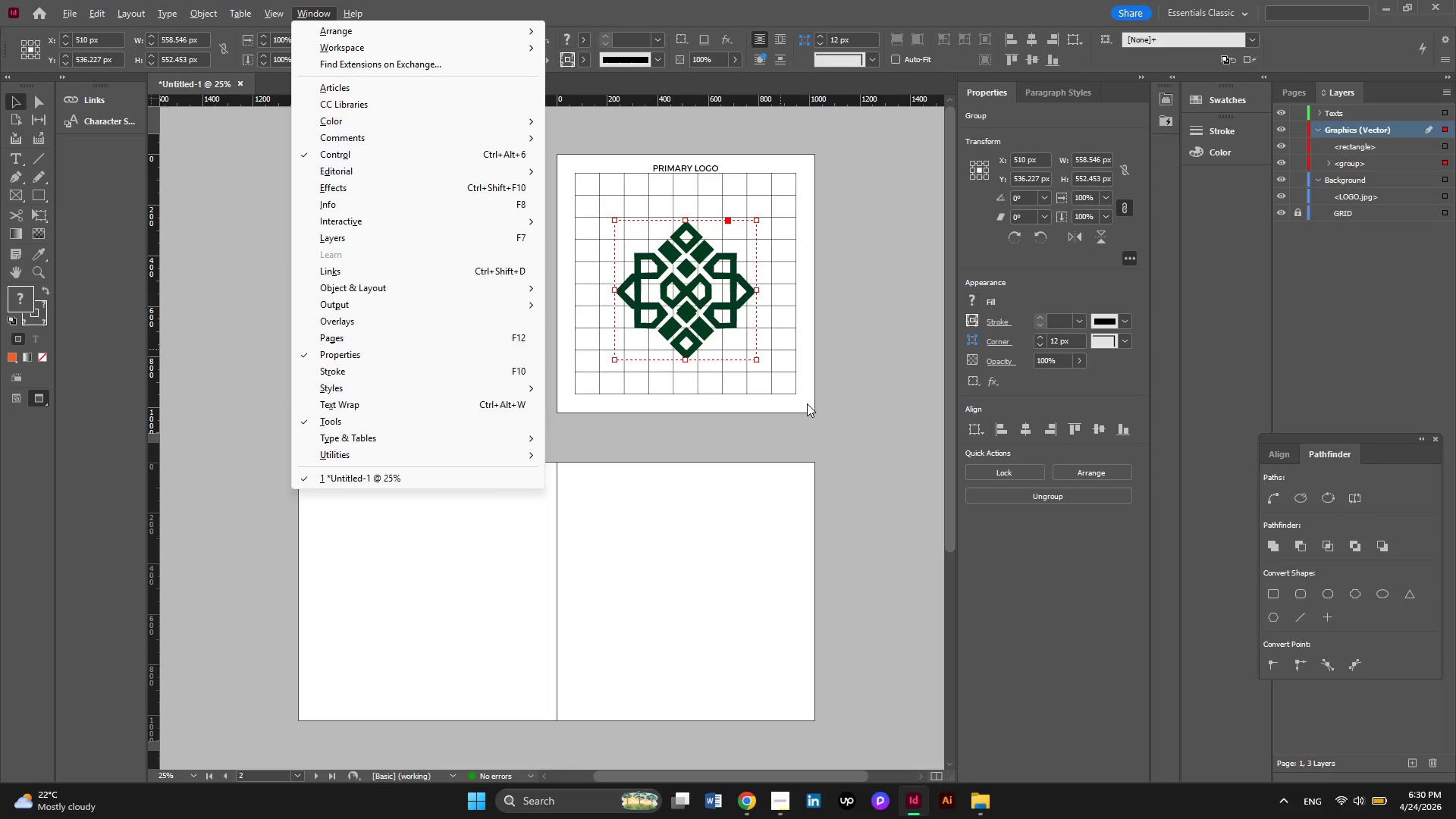 
left_click([825, 430])
 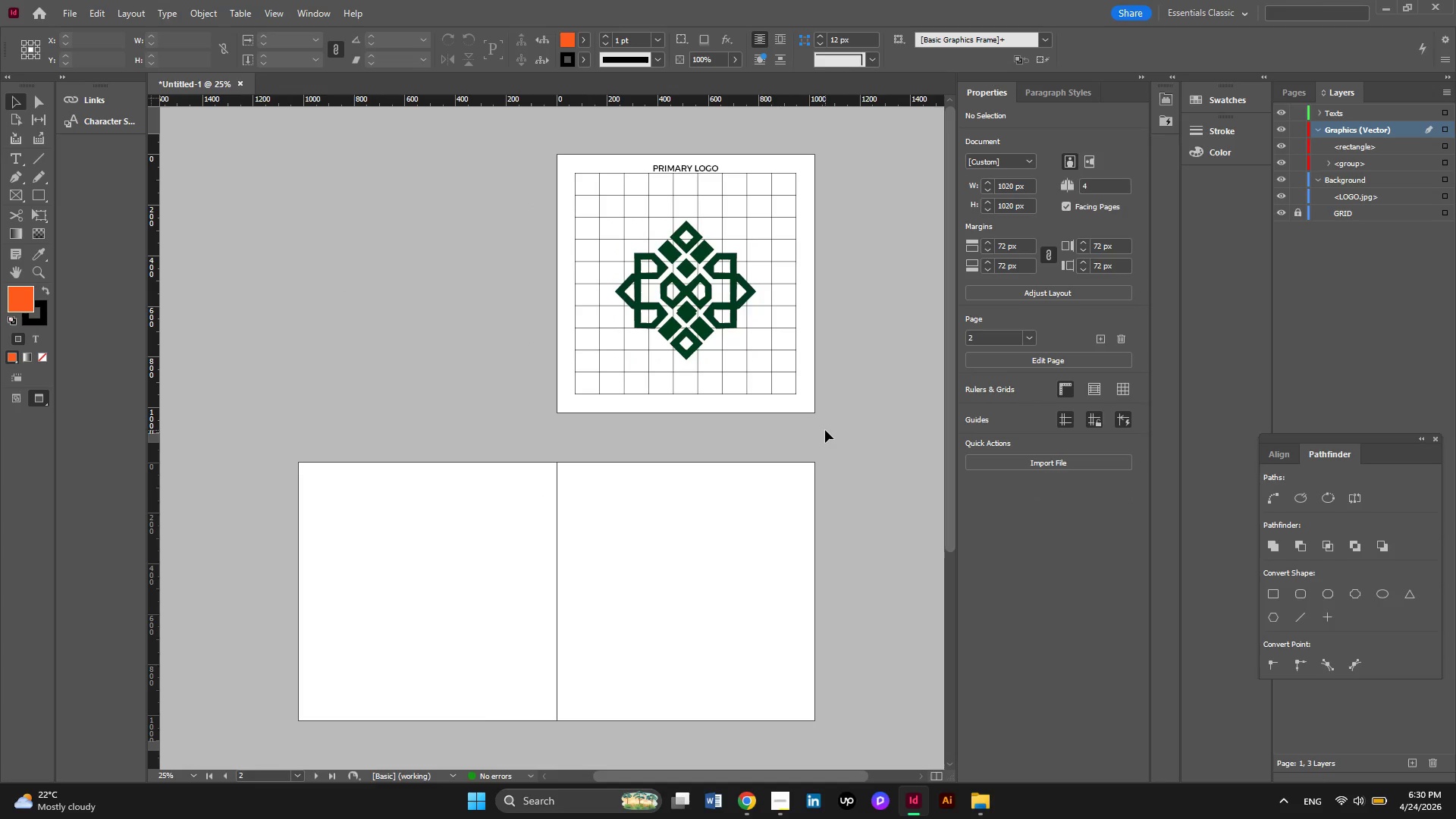 
key(W)
 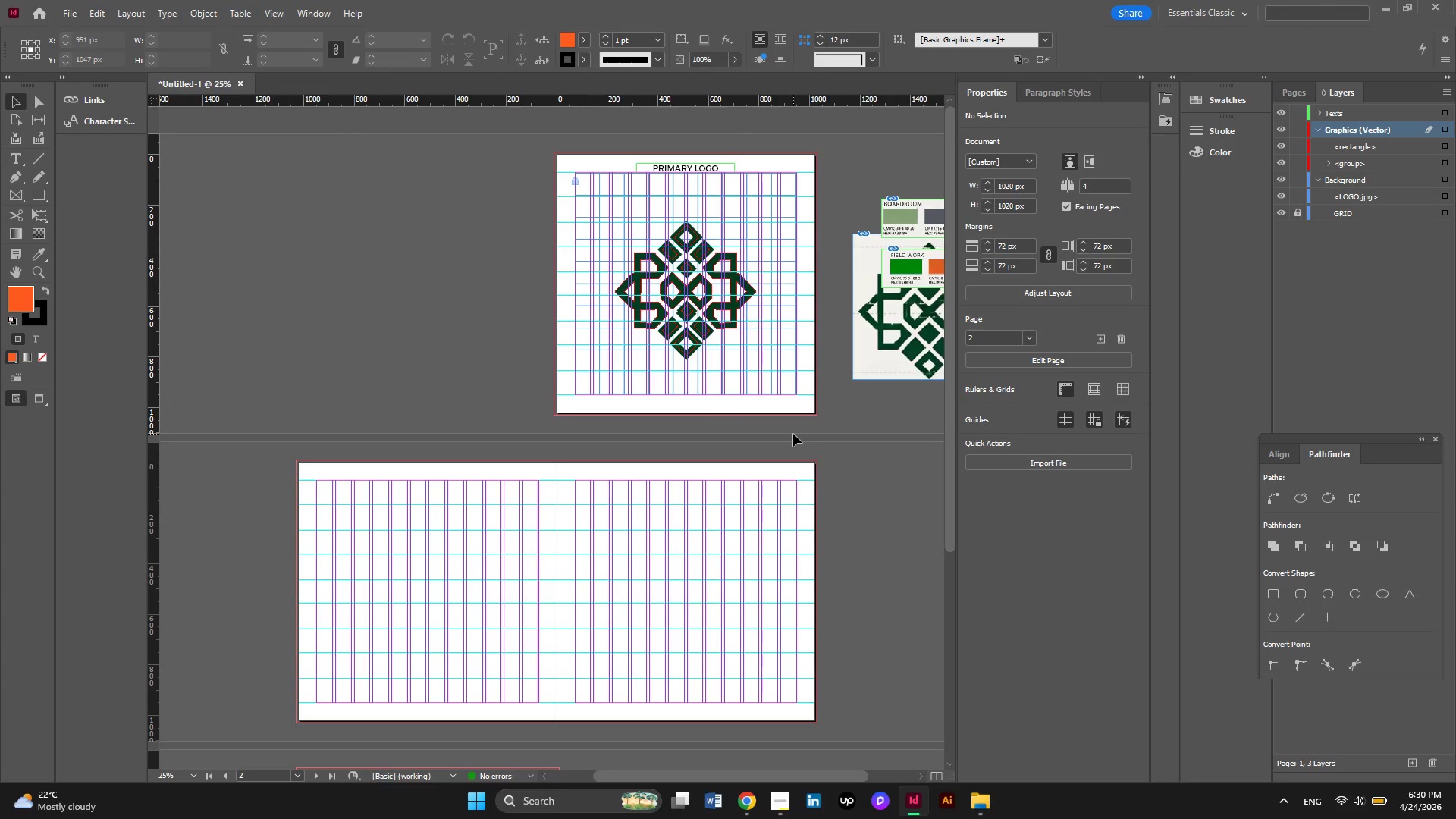 
wait(15.94)
 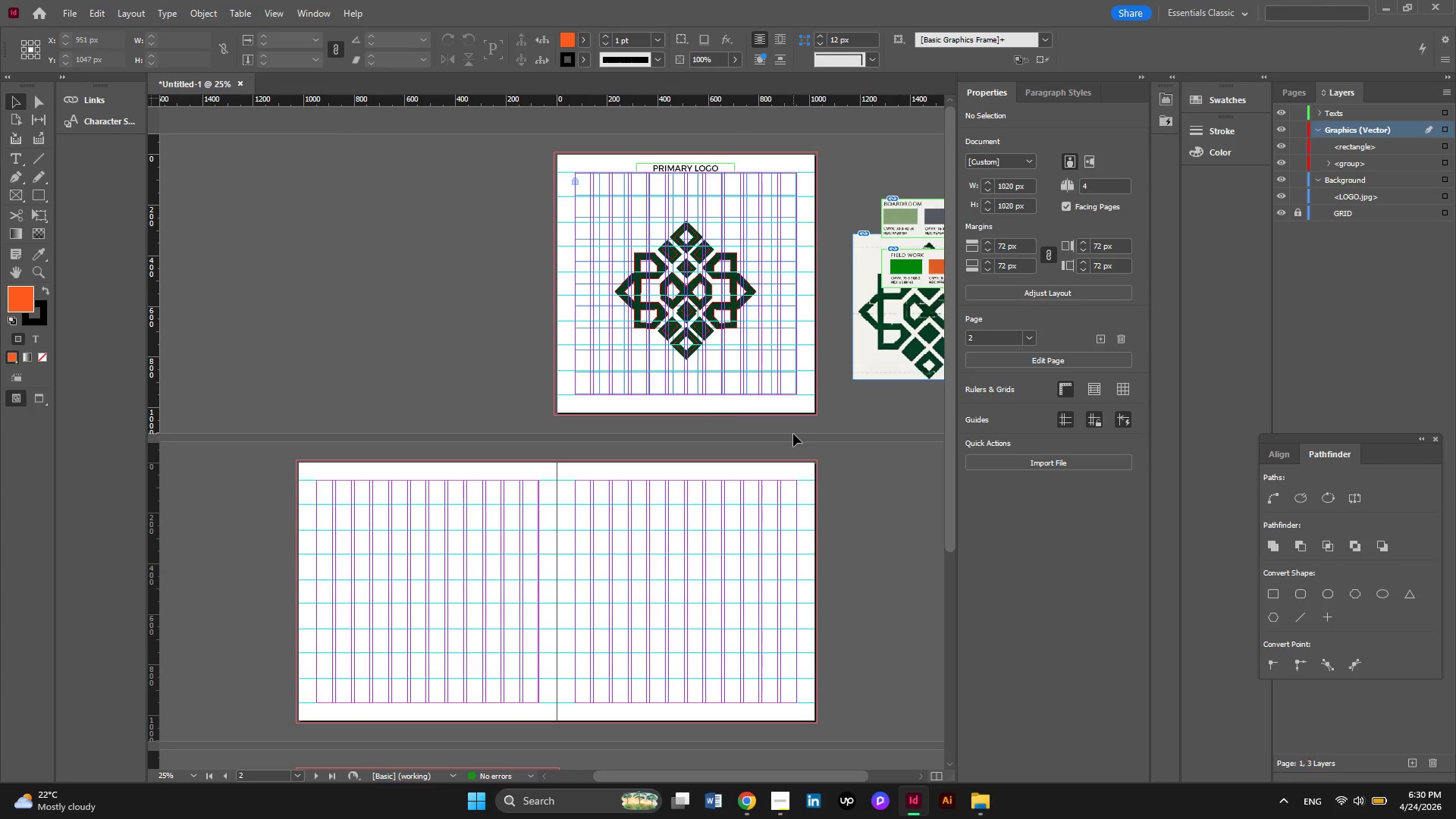 
hold_key(key=AltLeft, duration=0.38)
scroll: coordinate [856, 201], scroll_direction: up, amount: 2.0
 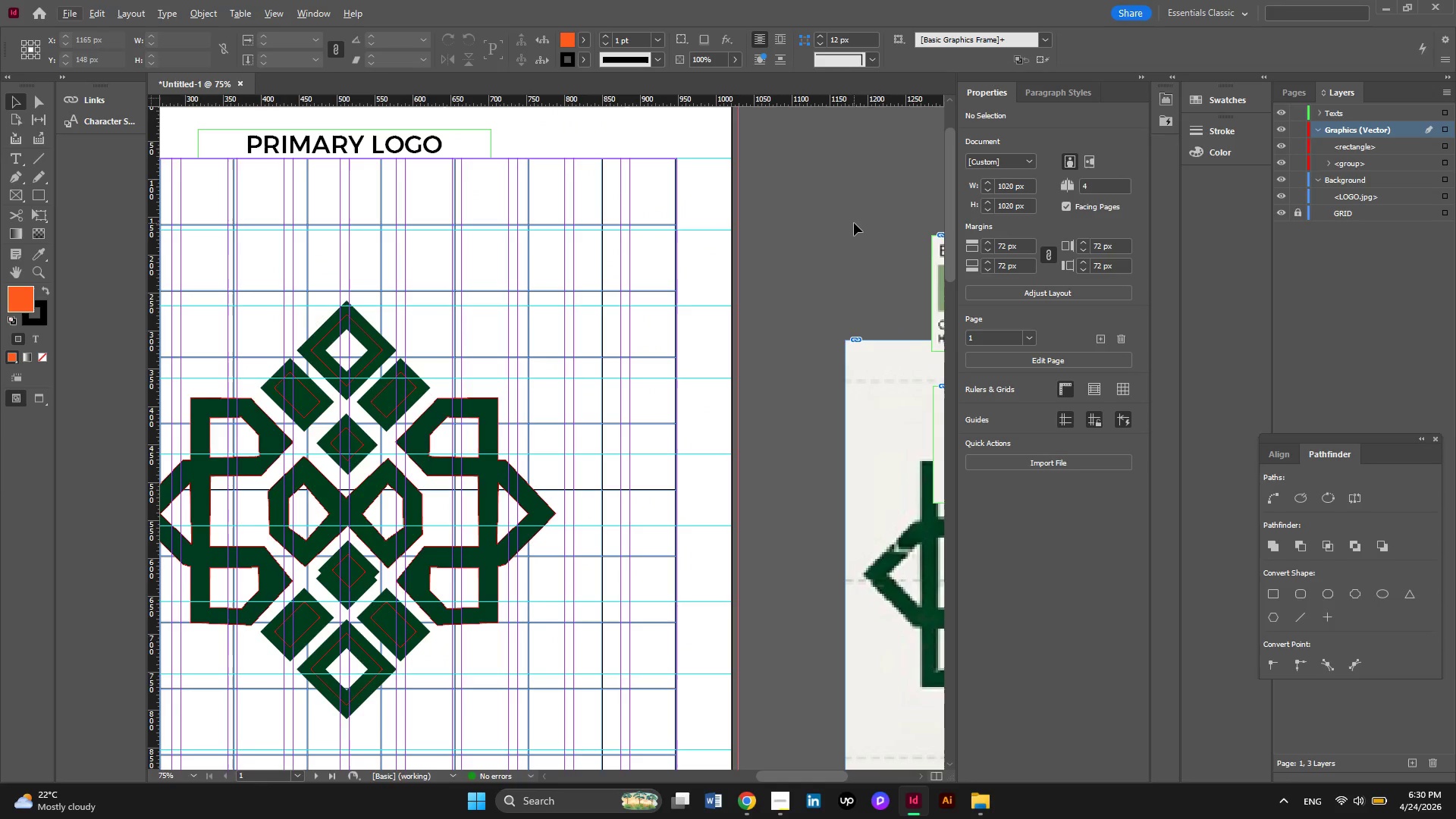 
hold_key(key=AltLeft, duration=0.39)
scroll: coordinate [855, 223], scroll_direction: none, amount: 0.0
 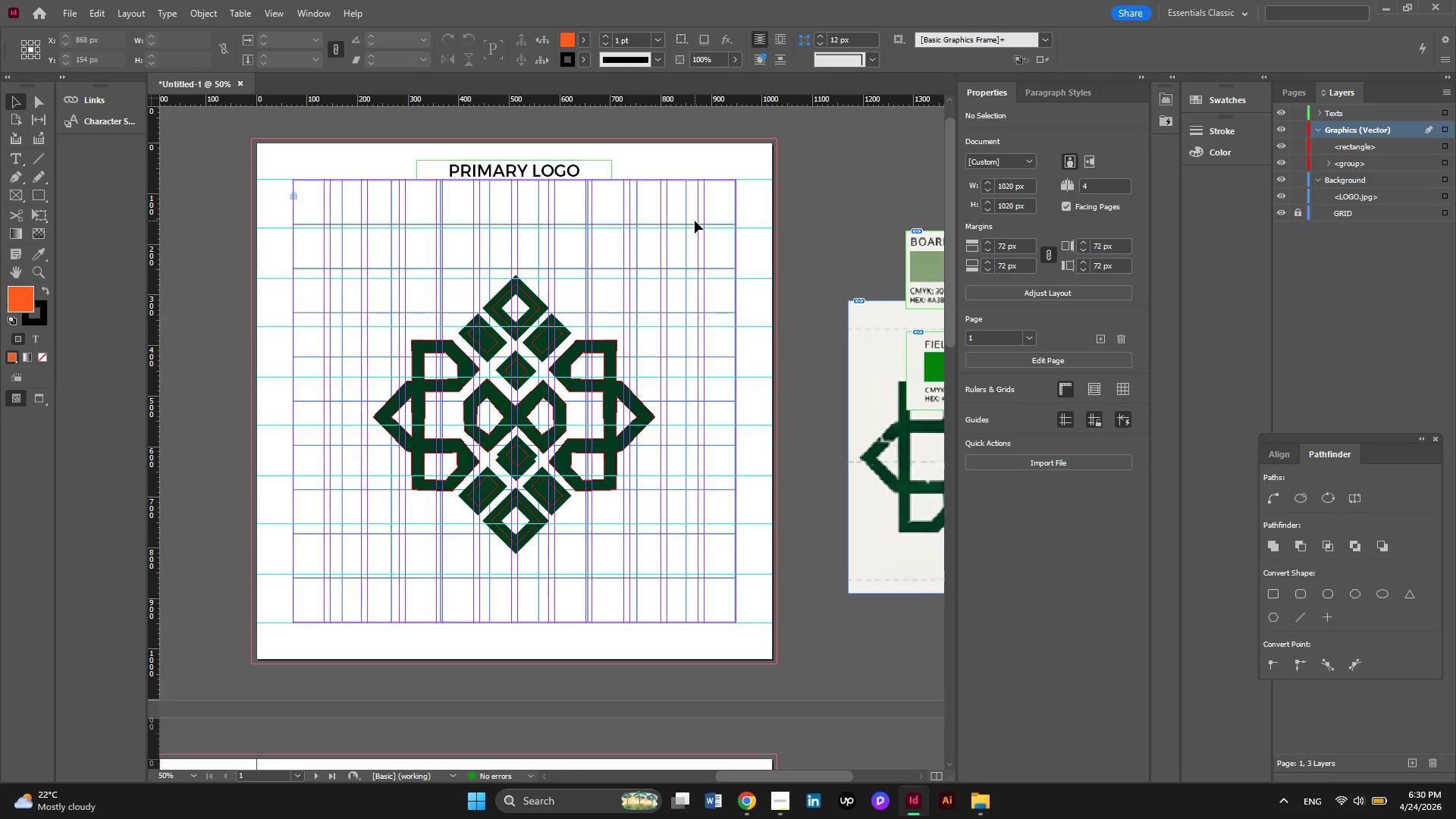 
key(W)
 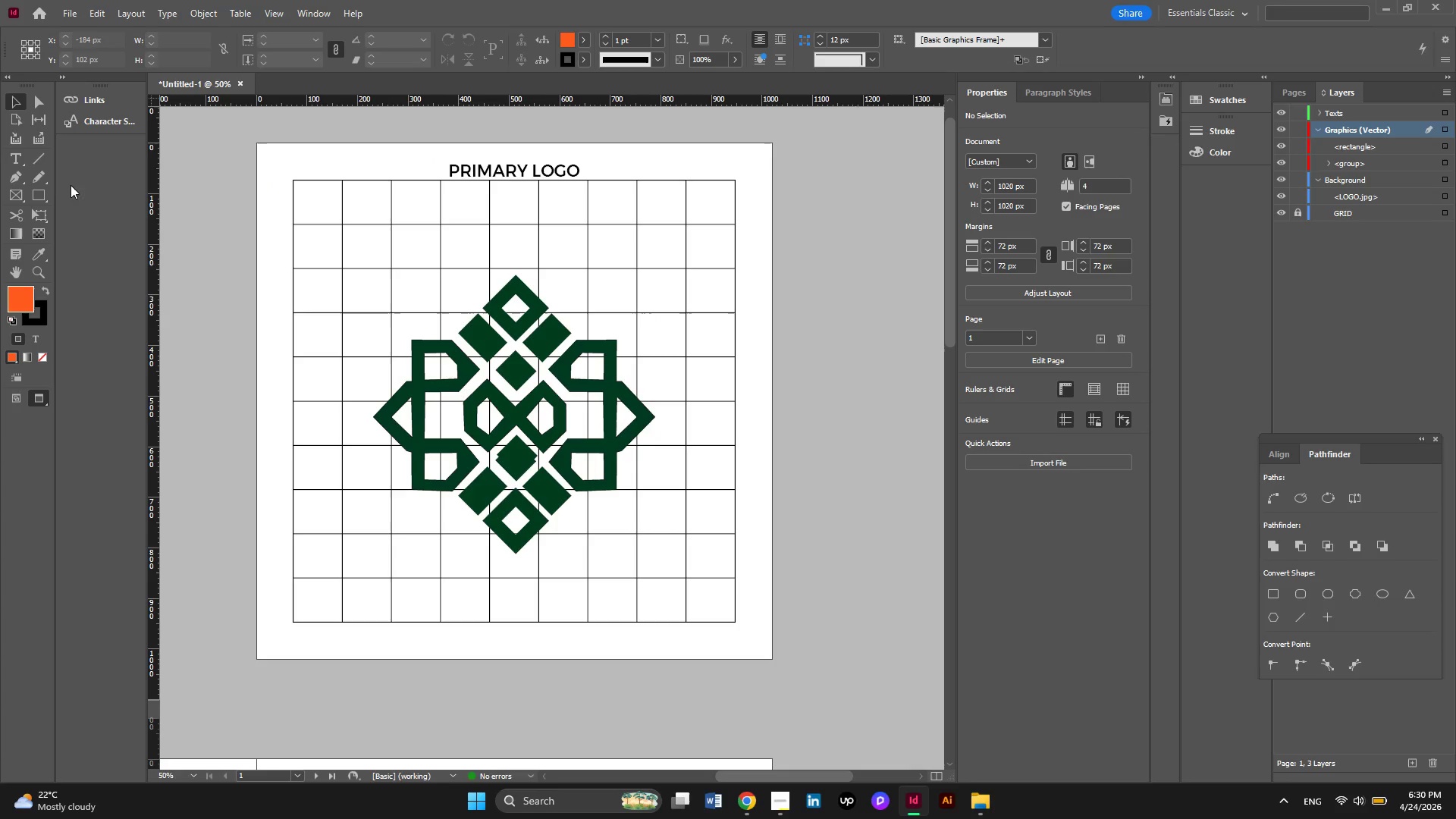 
left_click([17, 178])
 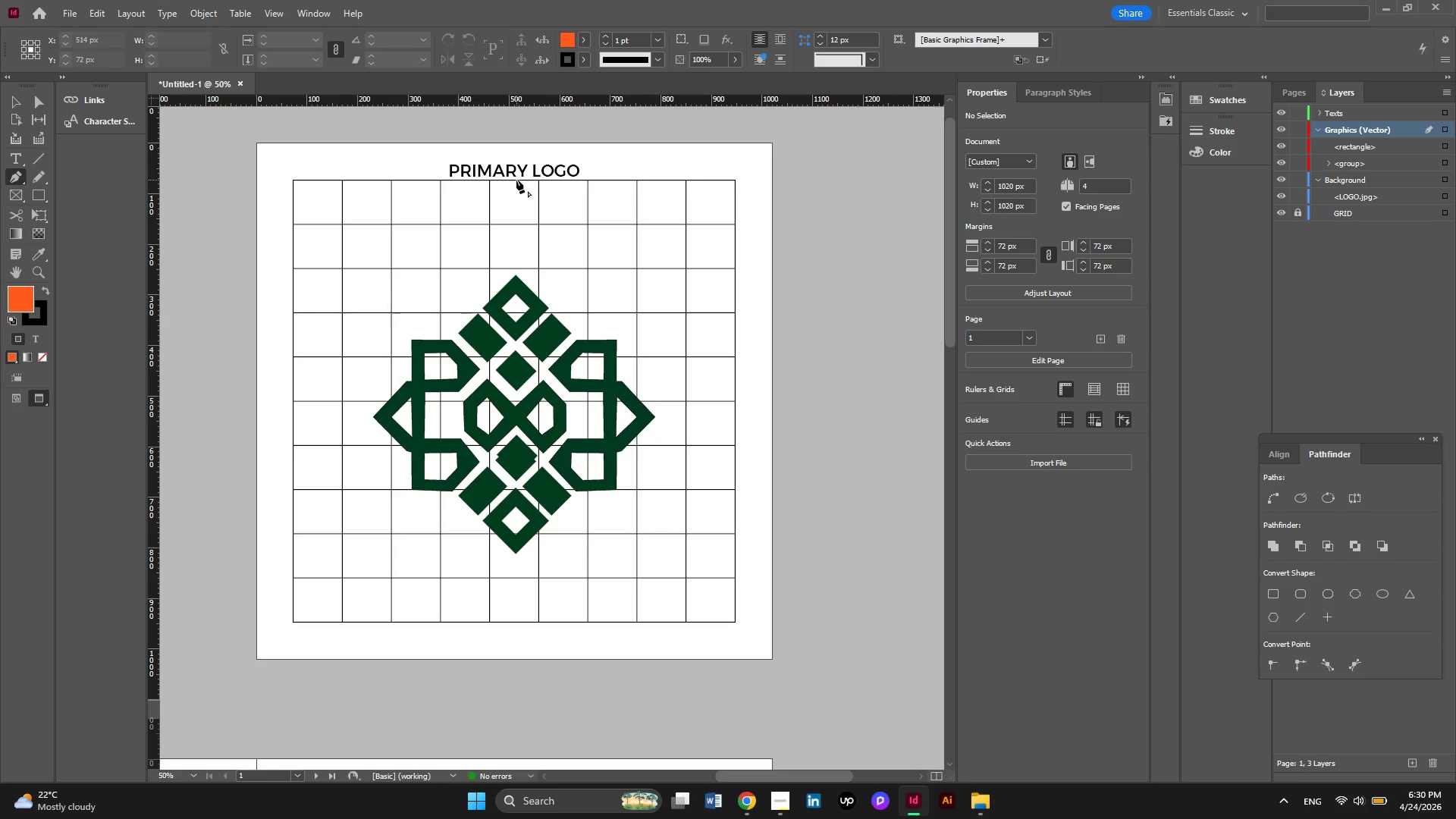 
left_click([516, 180])
 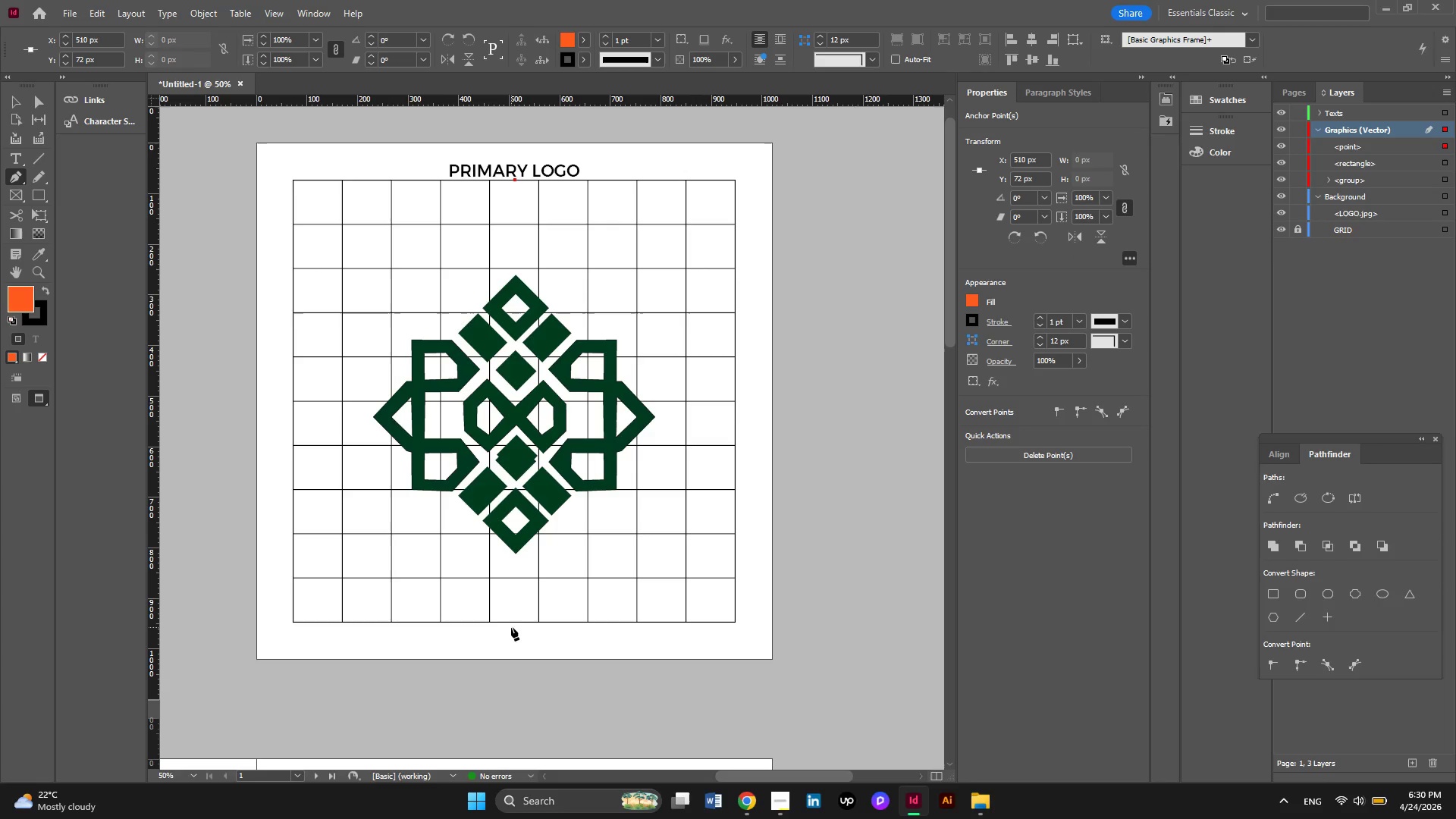 
left_click([516, 624])
 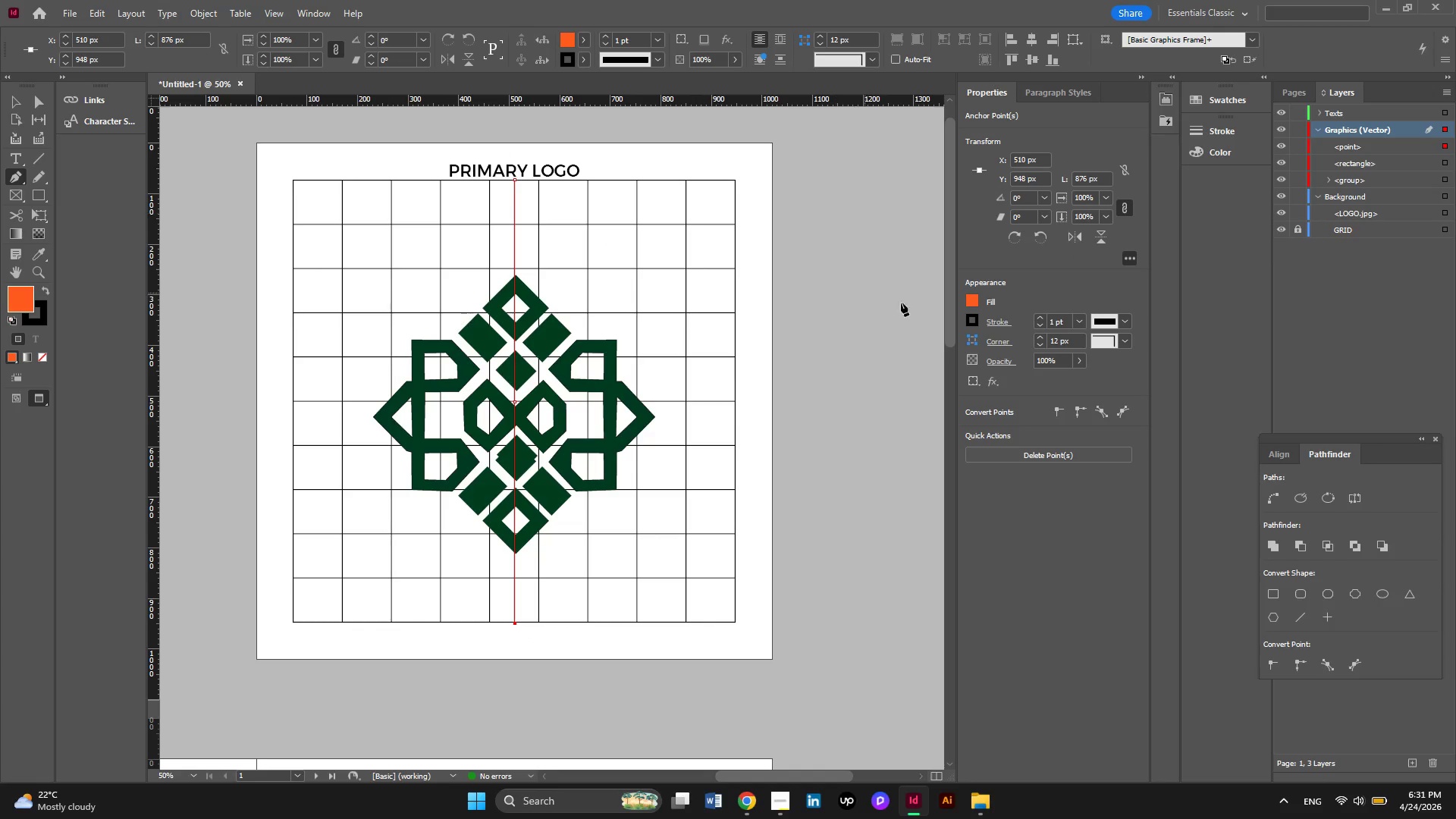 
wait(6.75)
 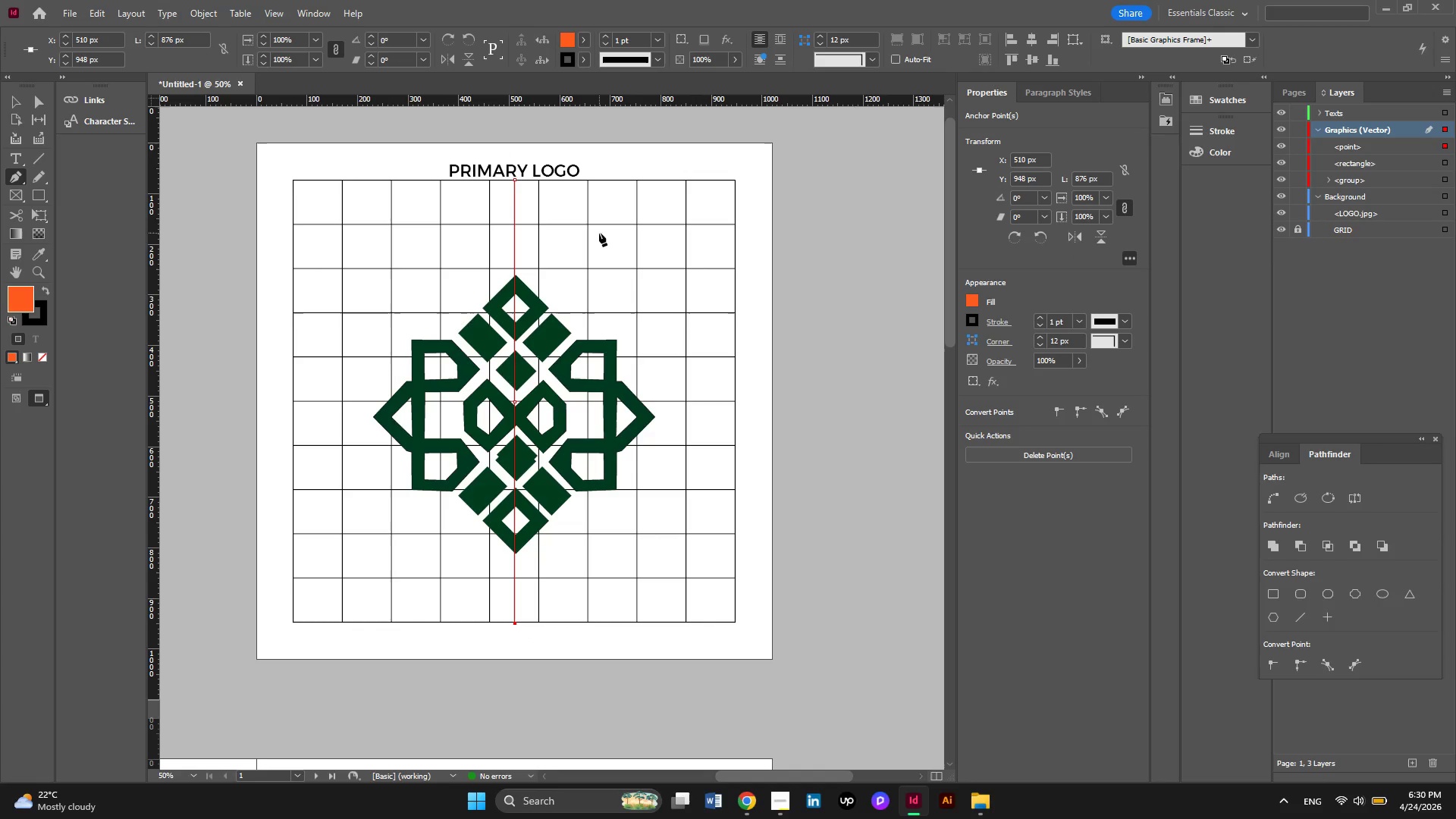 
left_click([1122, 340])
 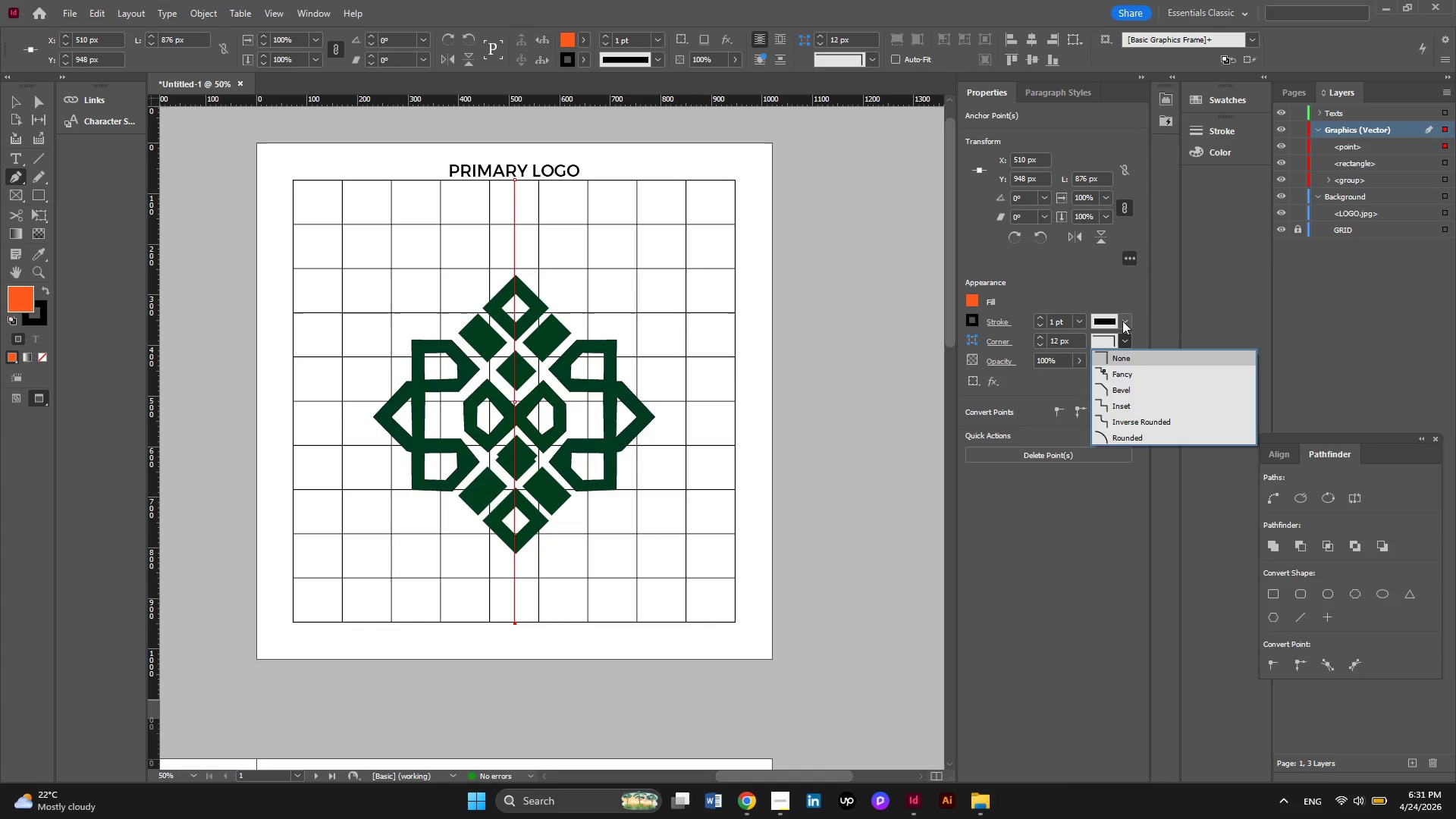 
left_click([1123, 318])
 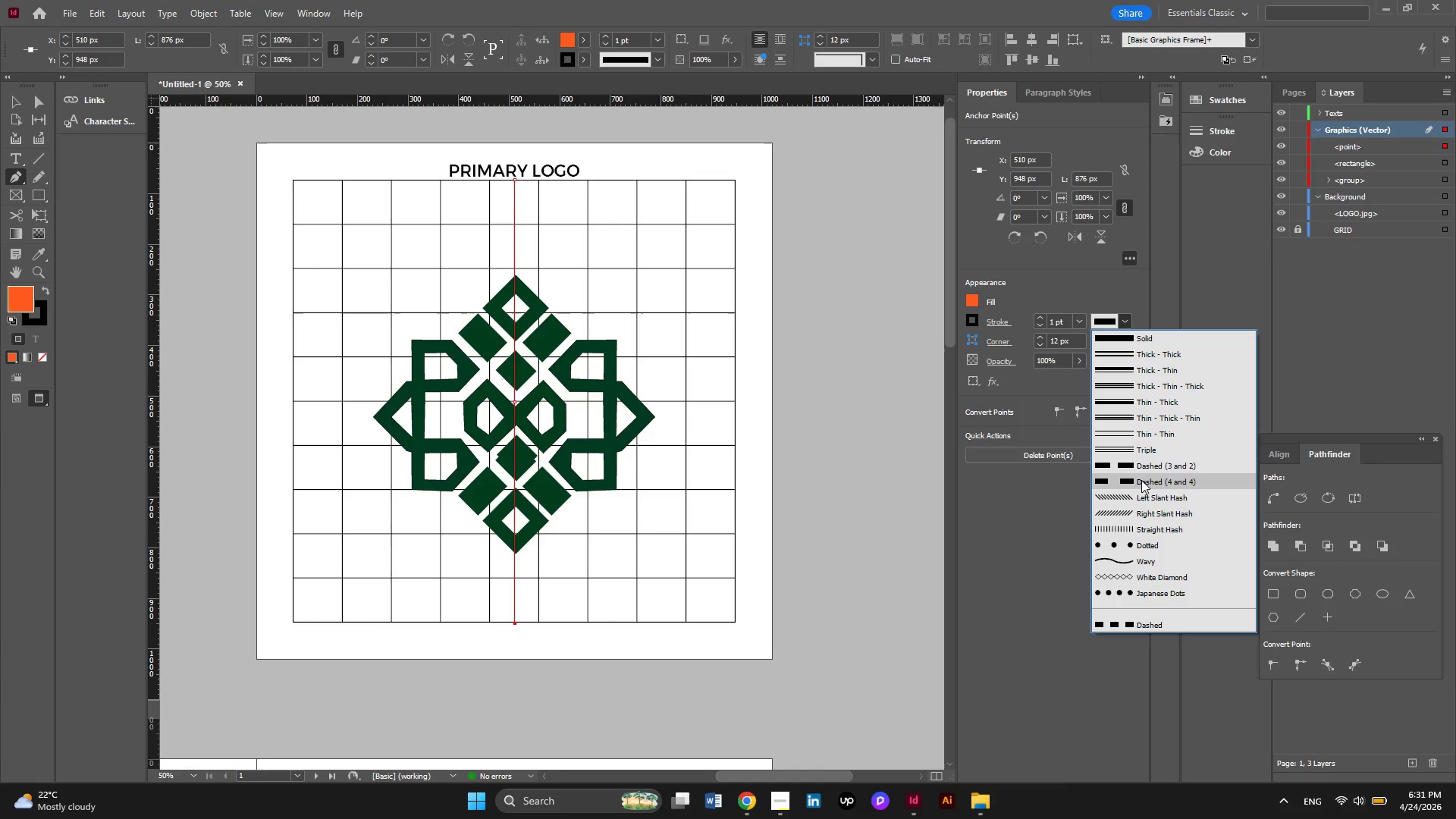 
wait(5.77)
 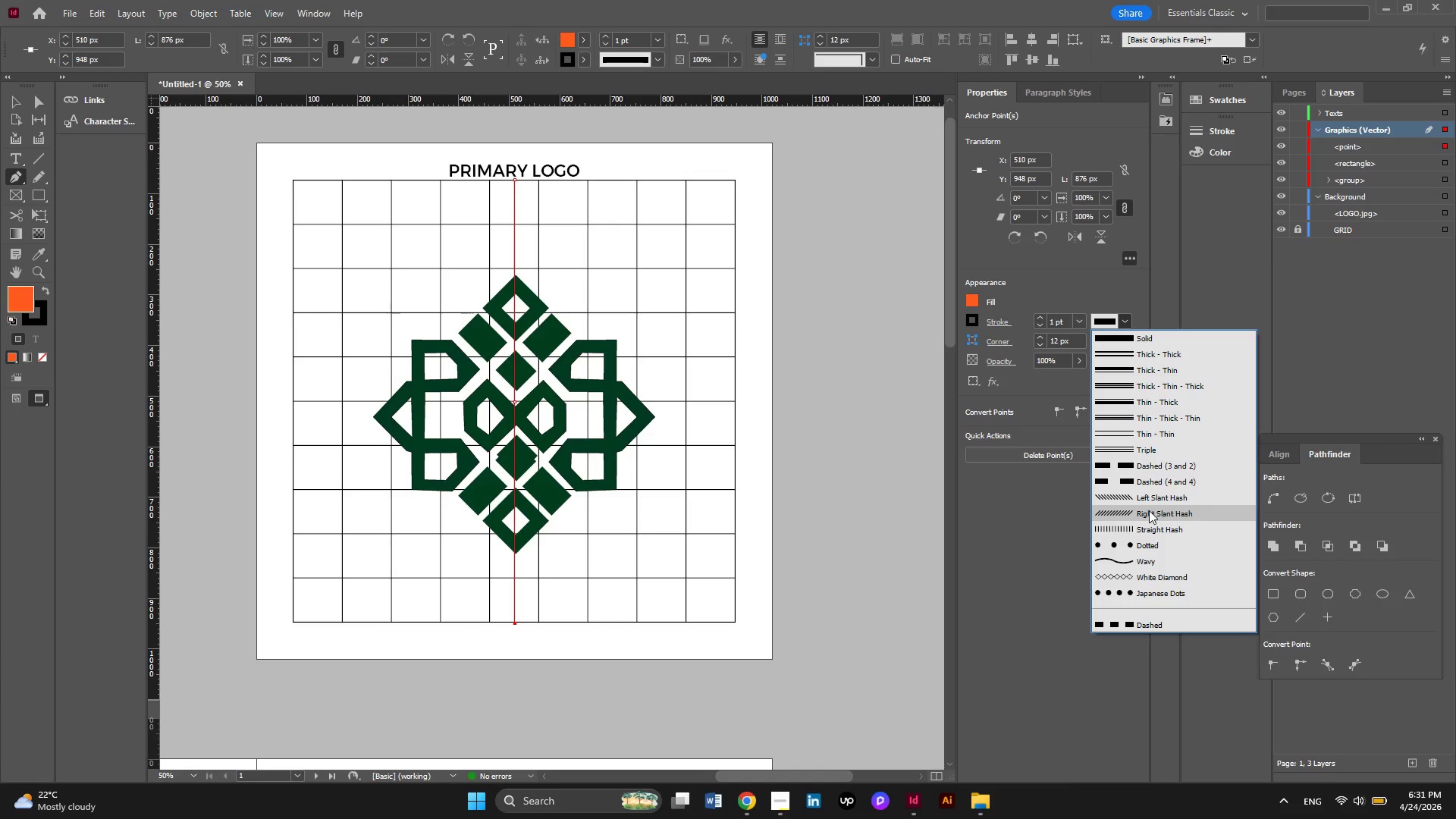 
left_click([1138, 463])
 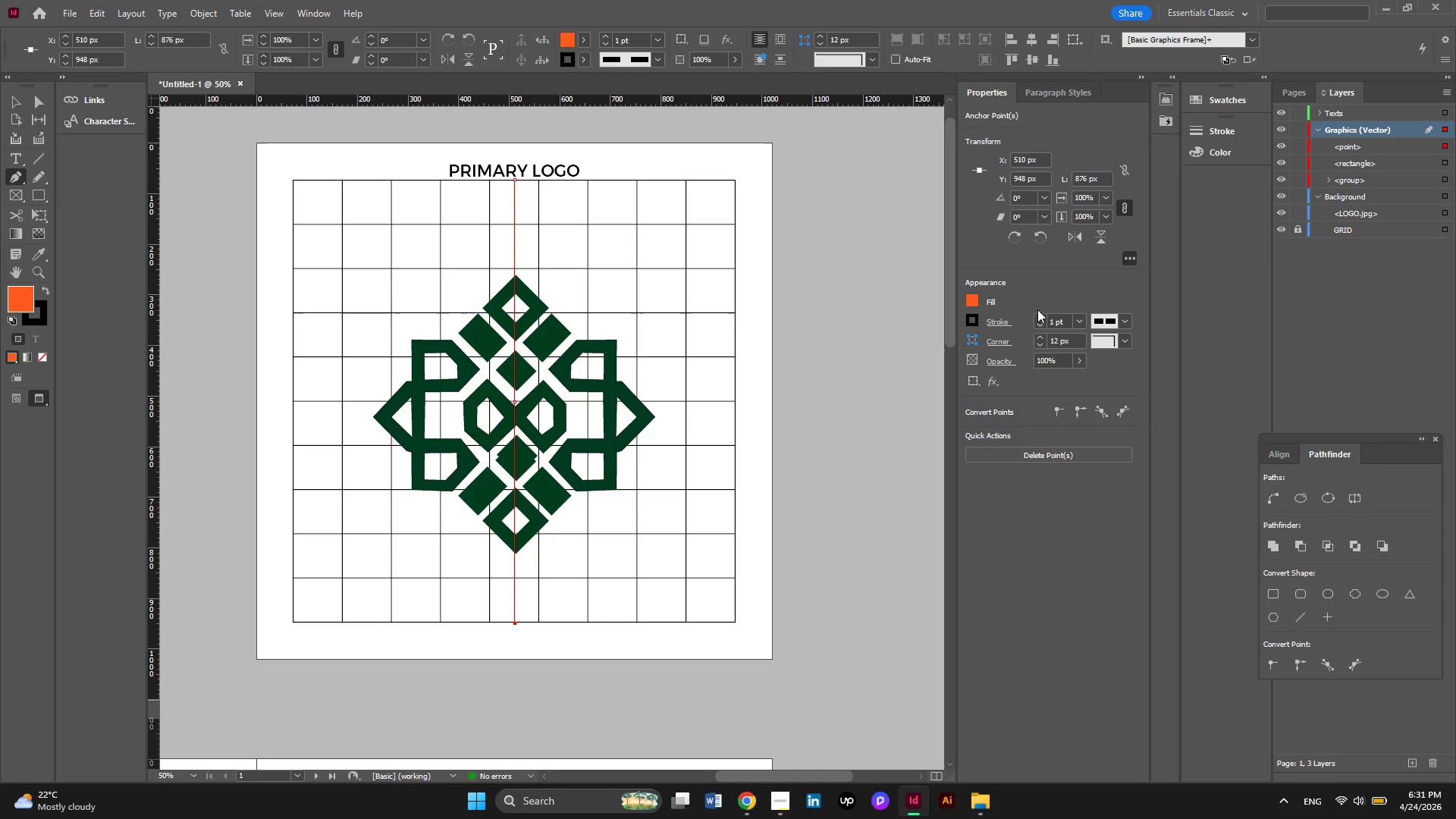 
left_click([1041, 323])
 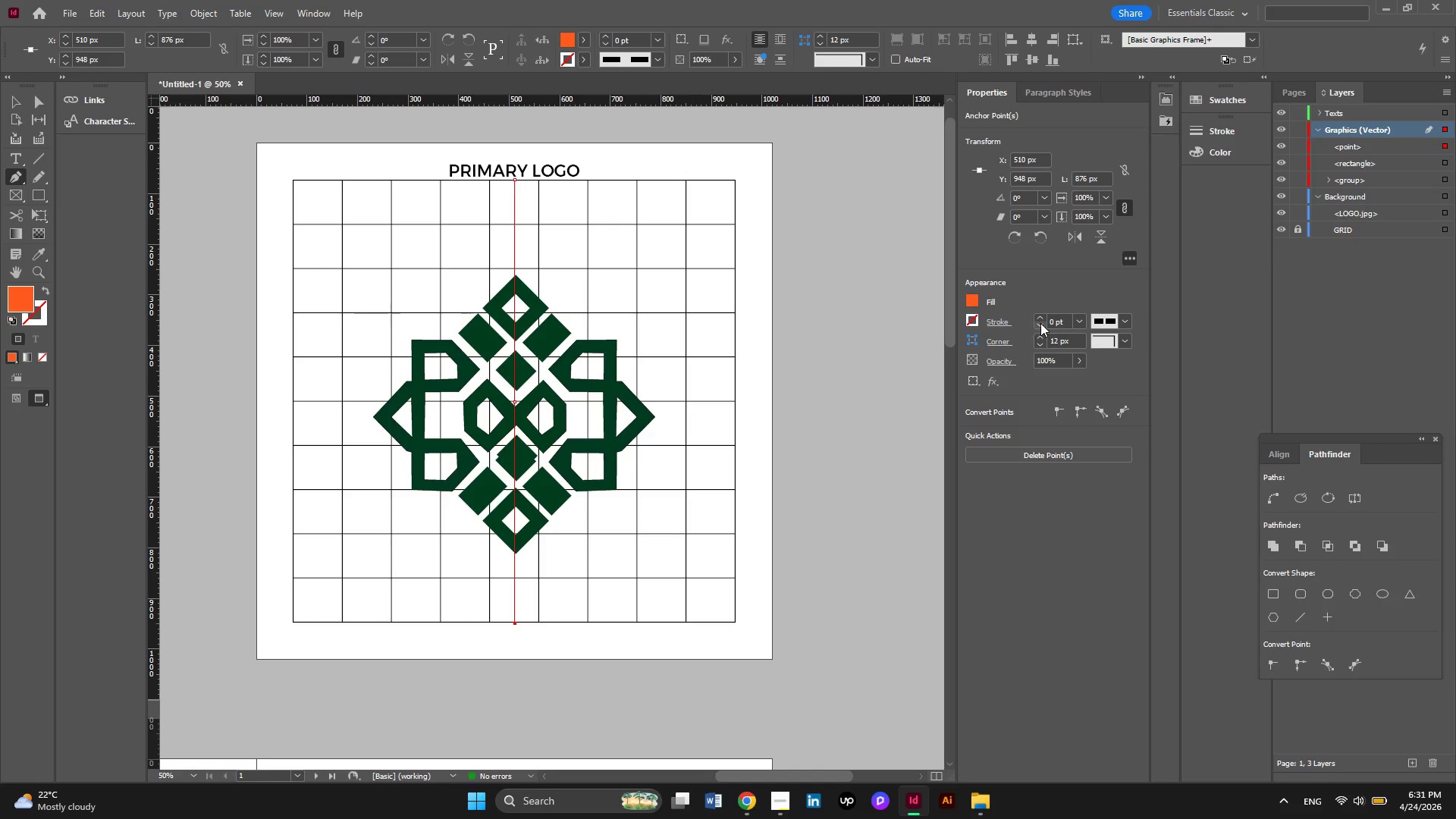 
left_click([1040, 319])
 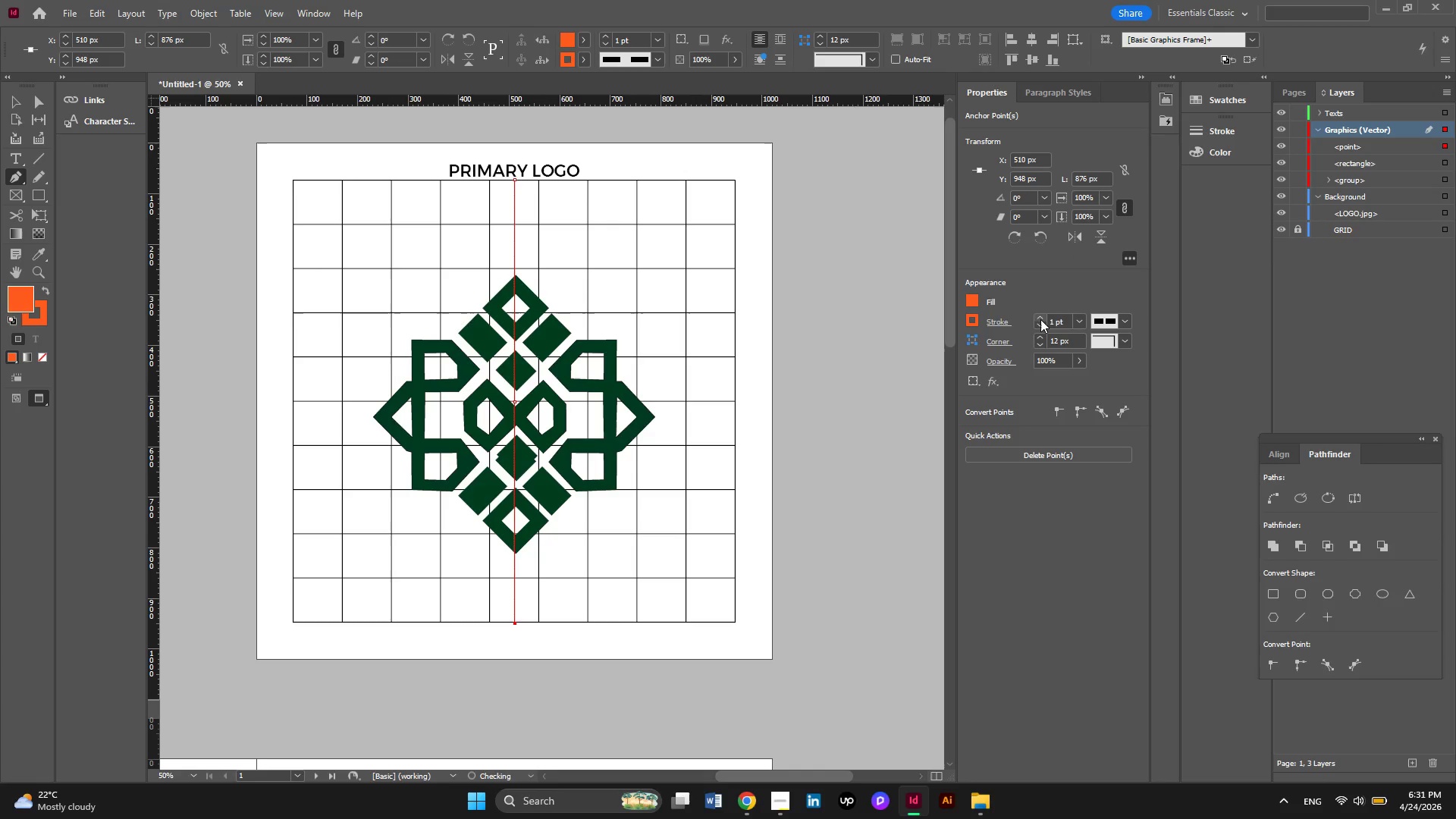 
double_click([1040, 319])
 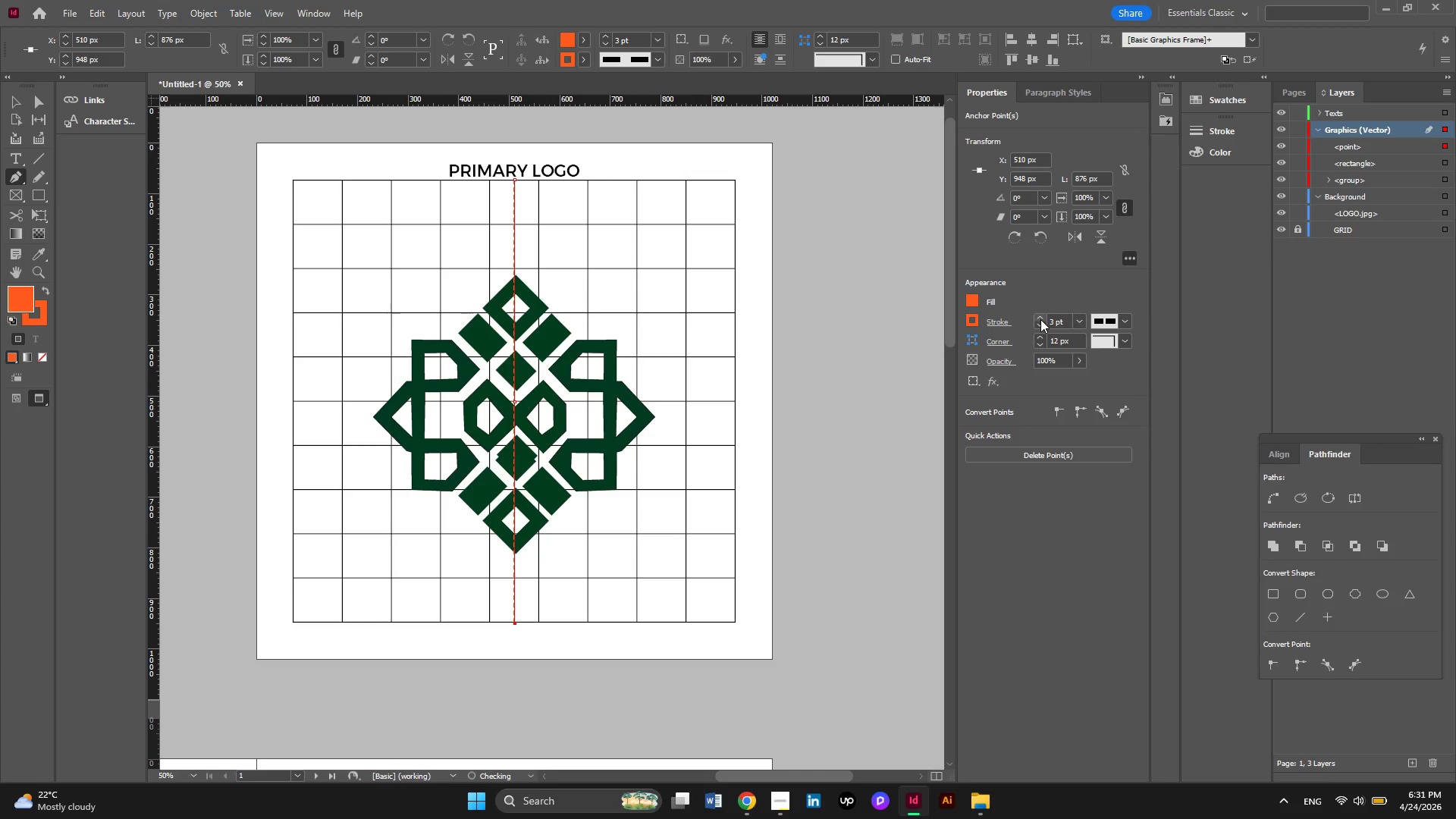 
triple_click([1040, 319])
 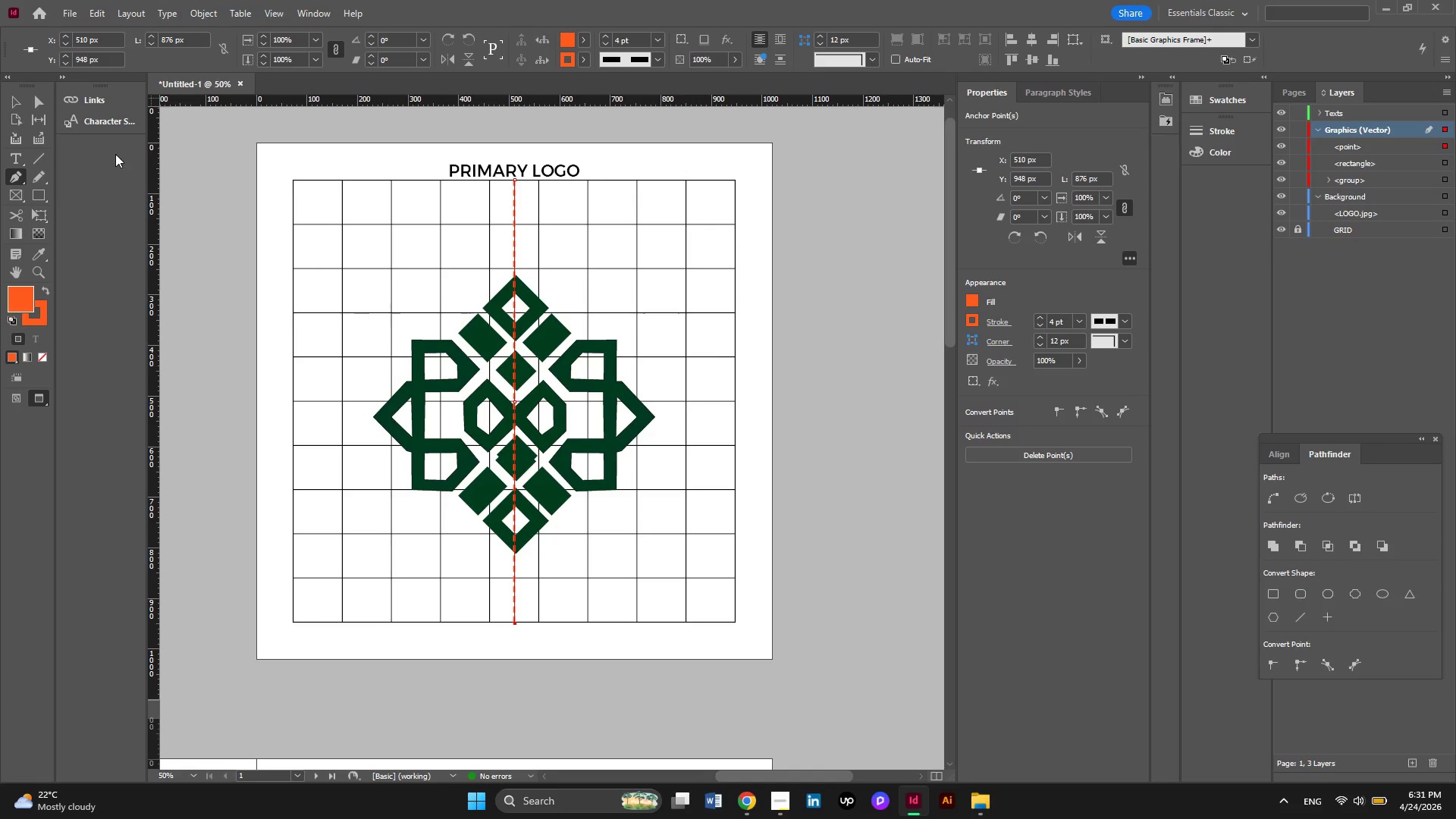 
left_click([6, 93])
 